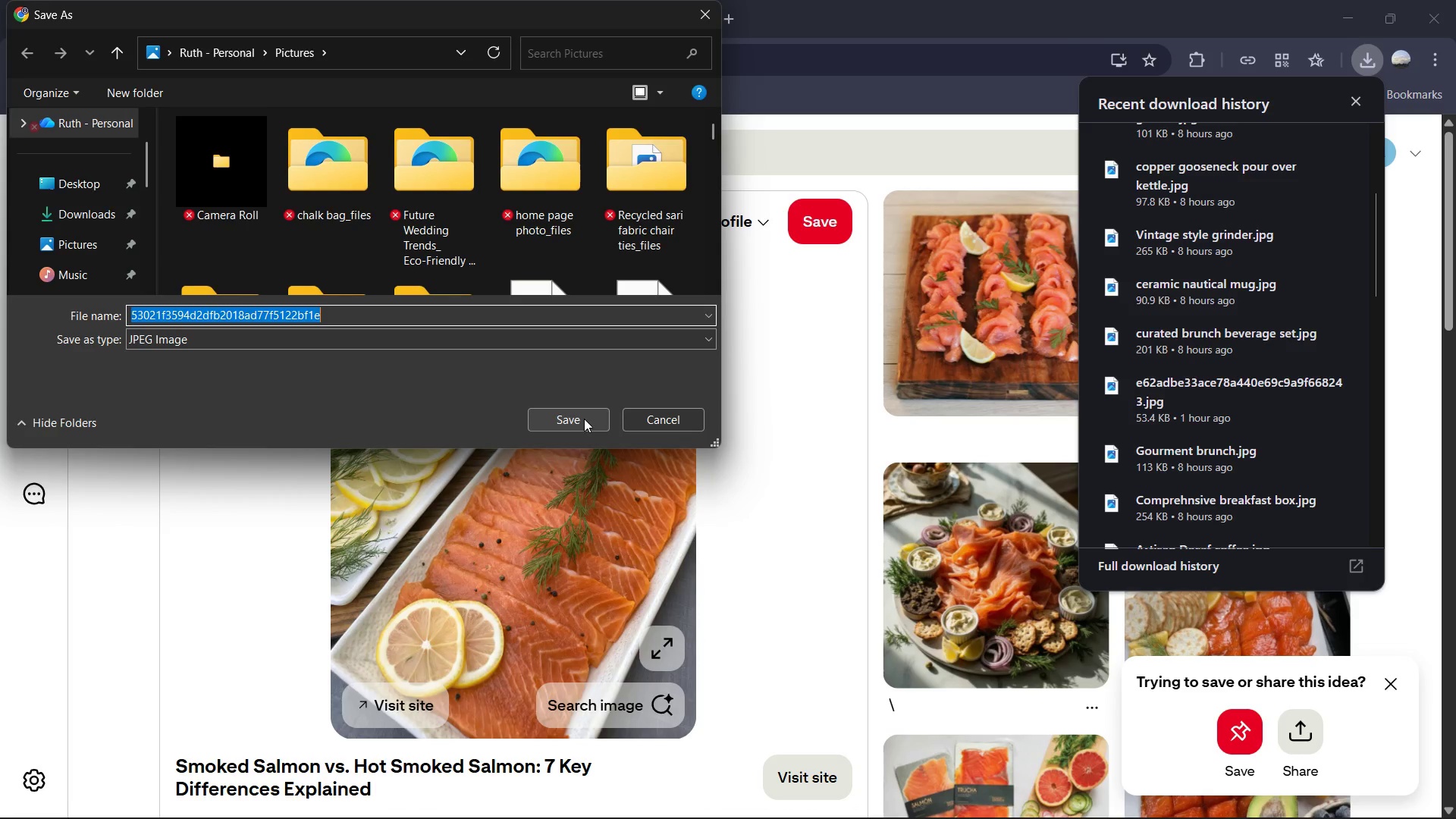 
left_click([584, 419])
 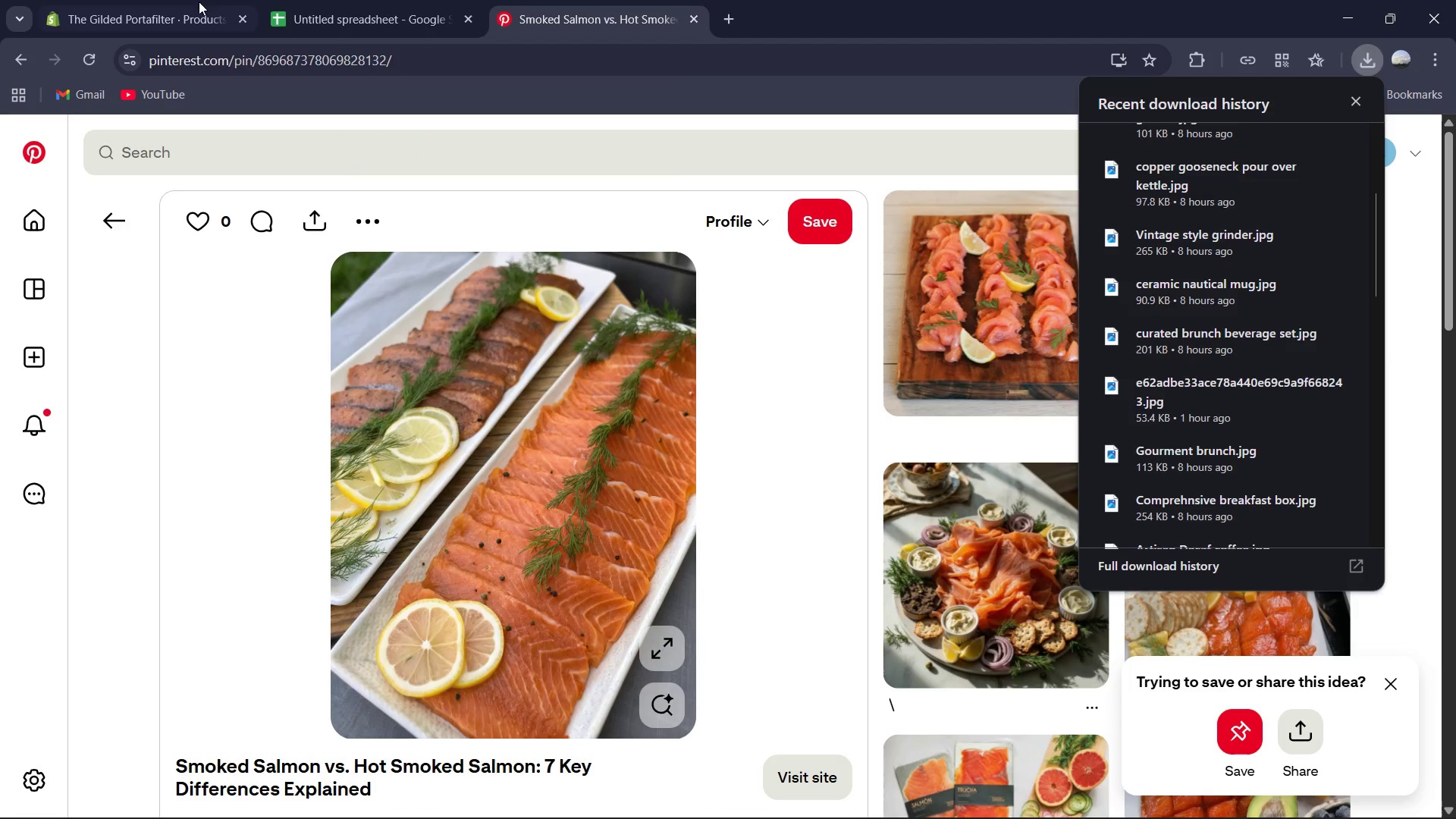 
left_click([172, 0])
 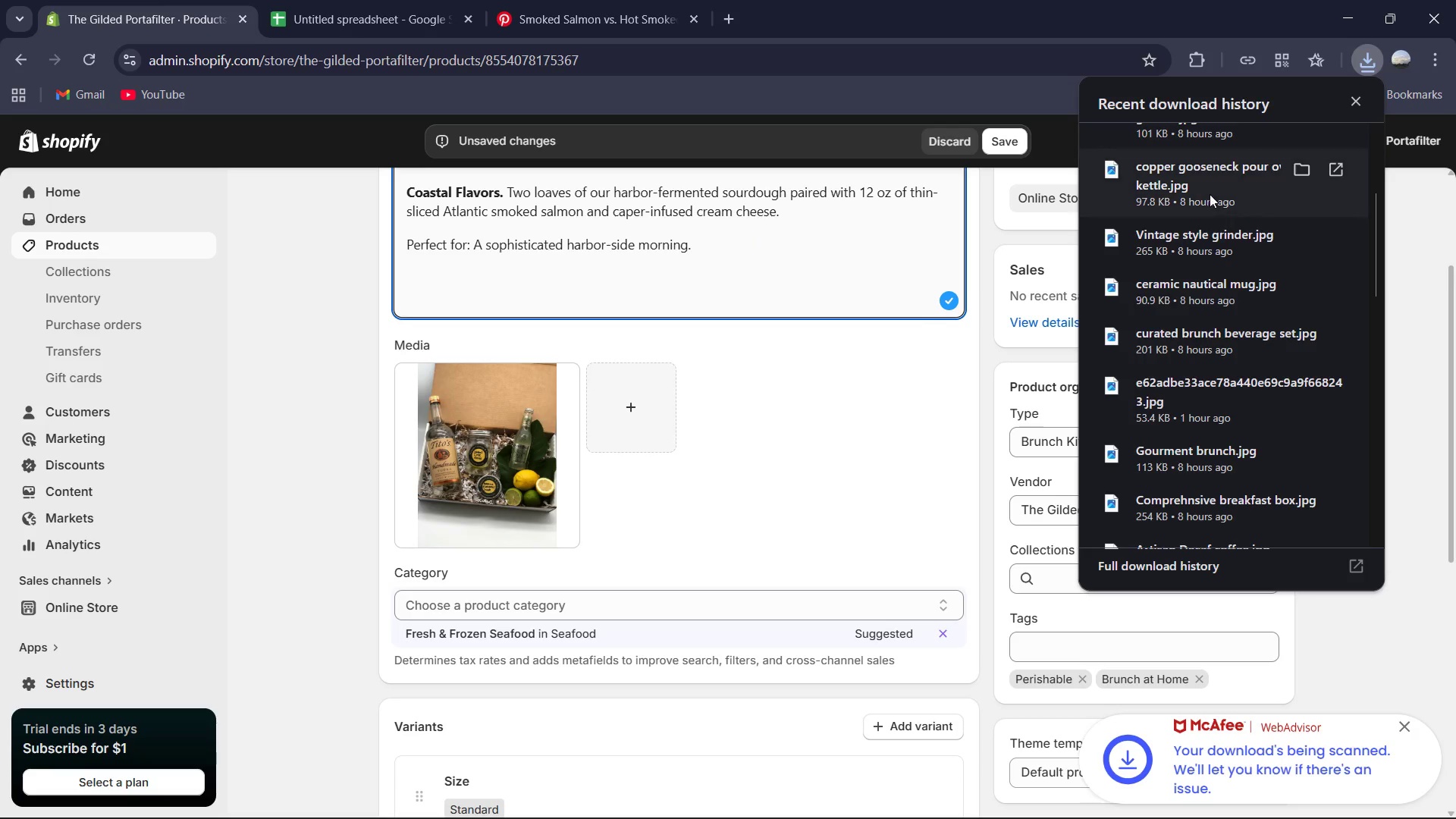 
scroll: coordinate [1210, 213], scroll_direction: up, amount: 10.0
 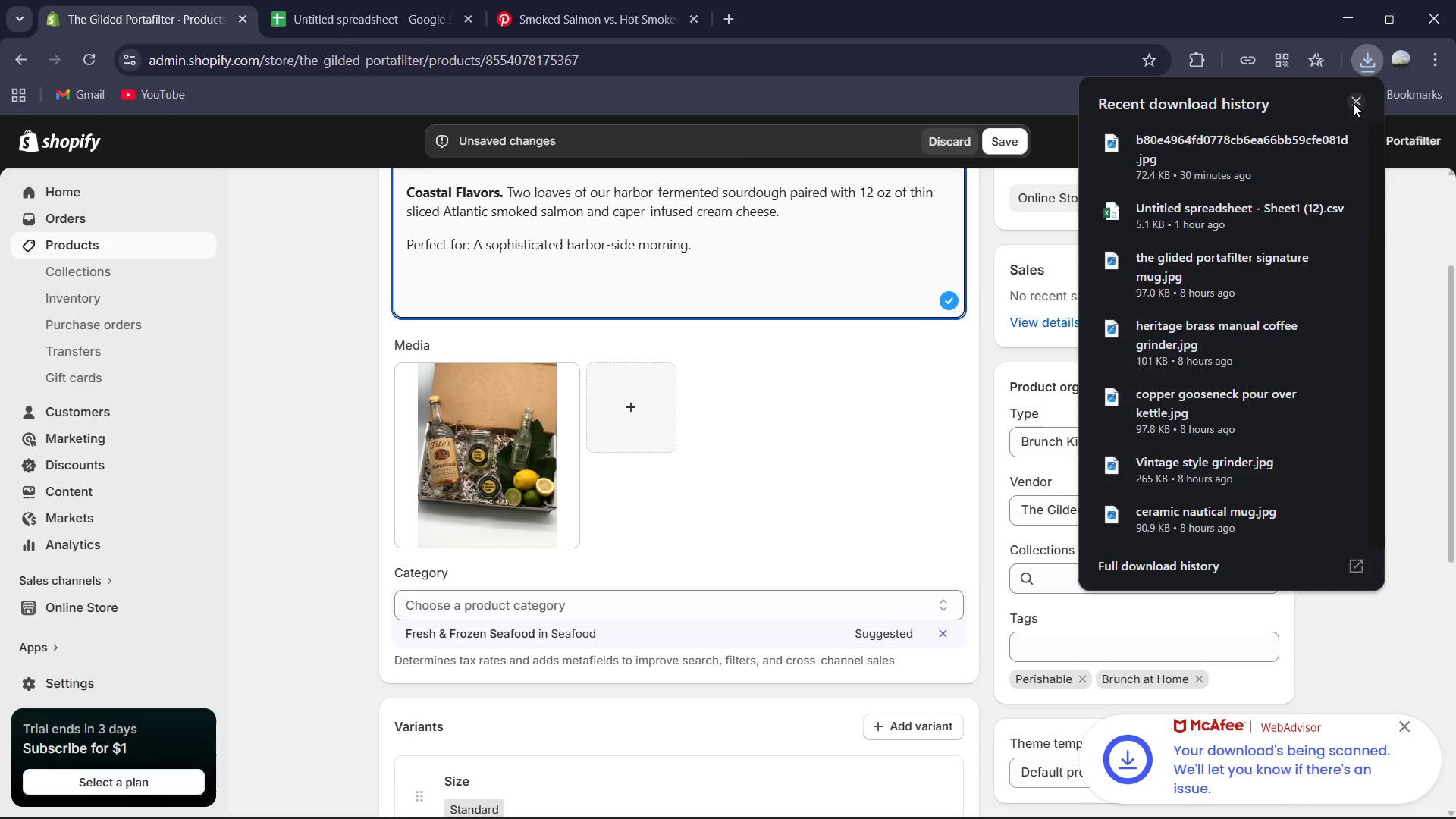 
double_click([1363, 53])
 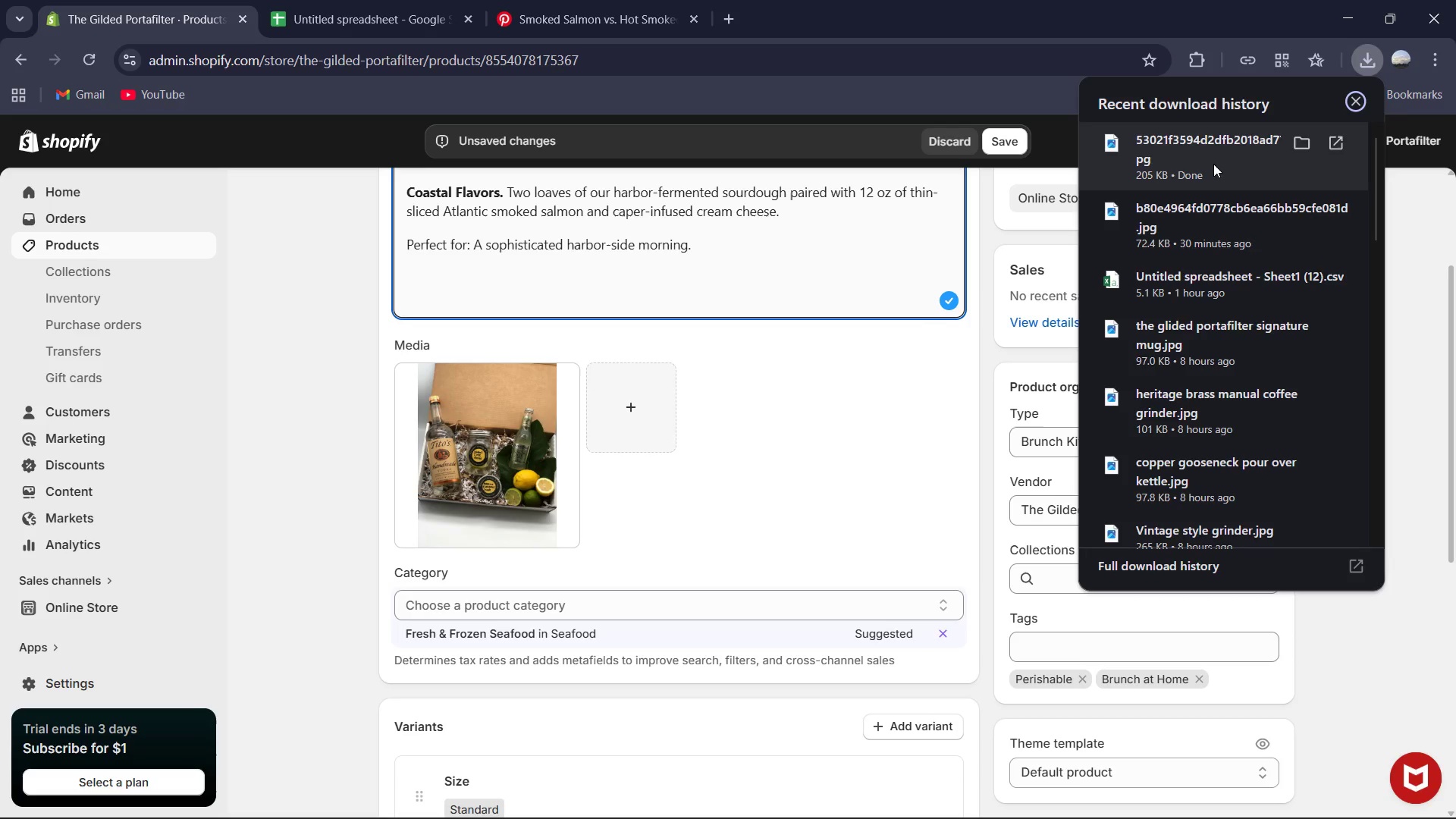 
left_click_drag(start_coordinate=[1205, 156], to_coordinate=[736, 450])
 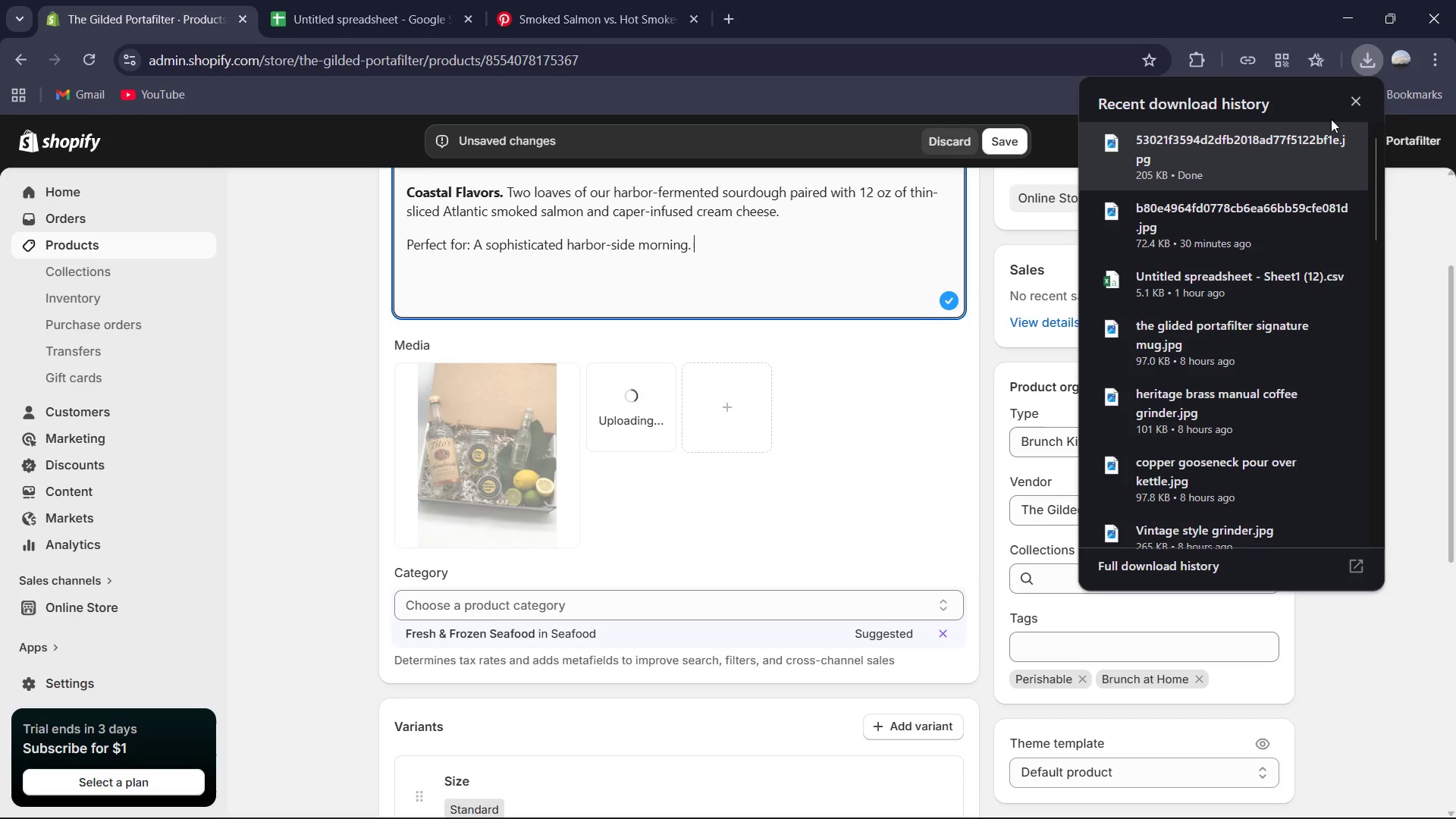 
left_click([1359, 97])
 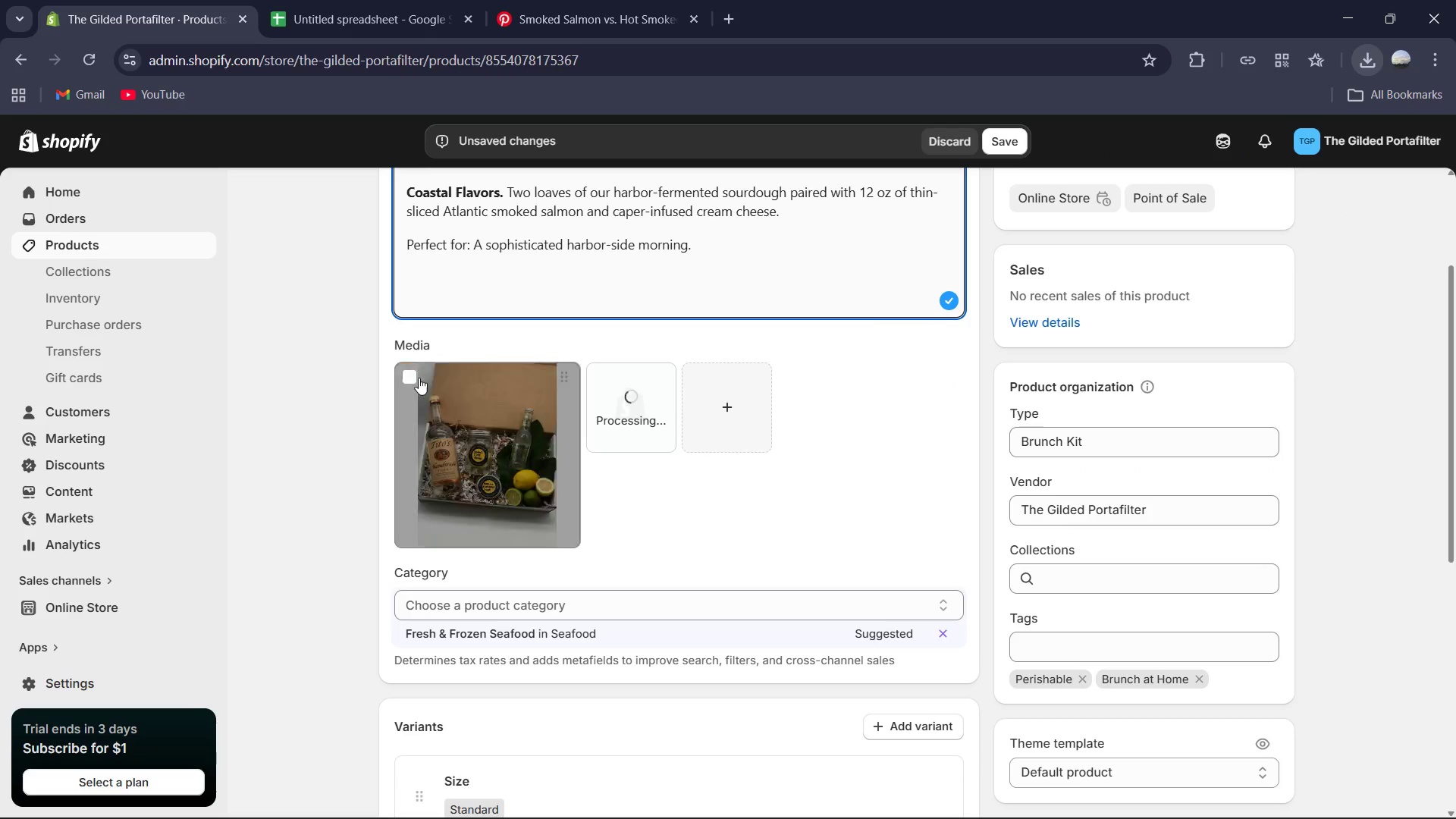 
left_click([406, 375])
 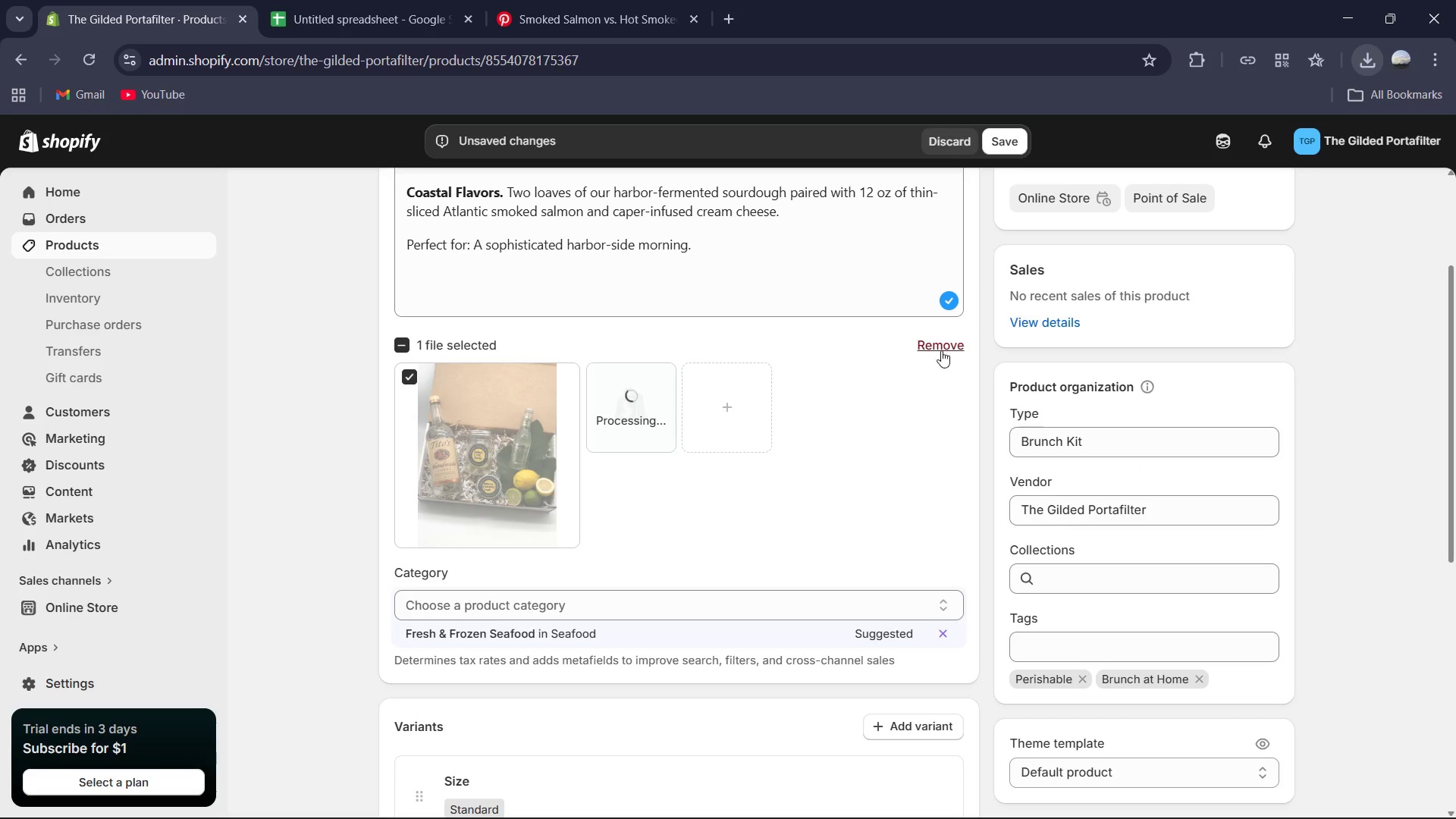 
left_click([946, 345])
 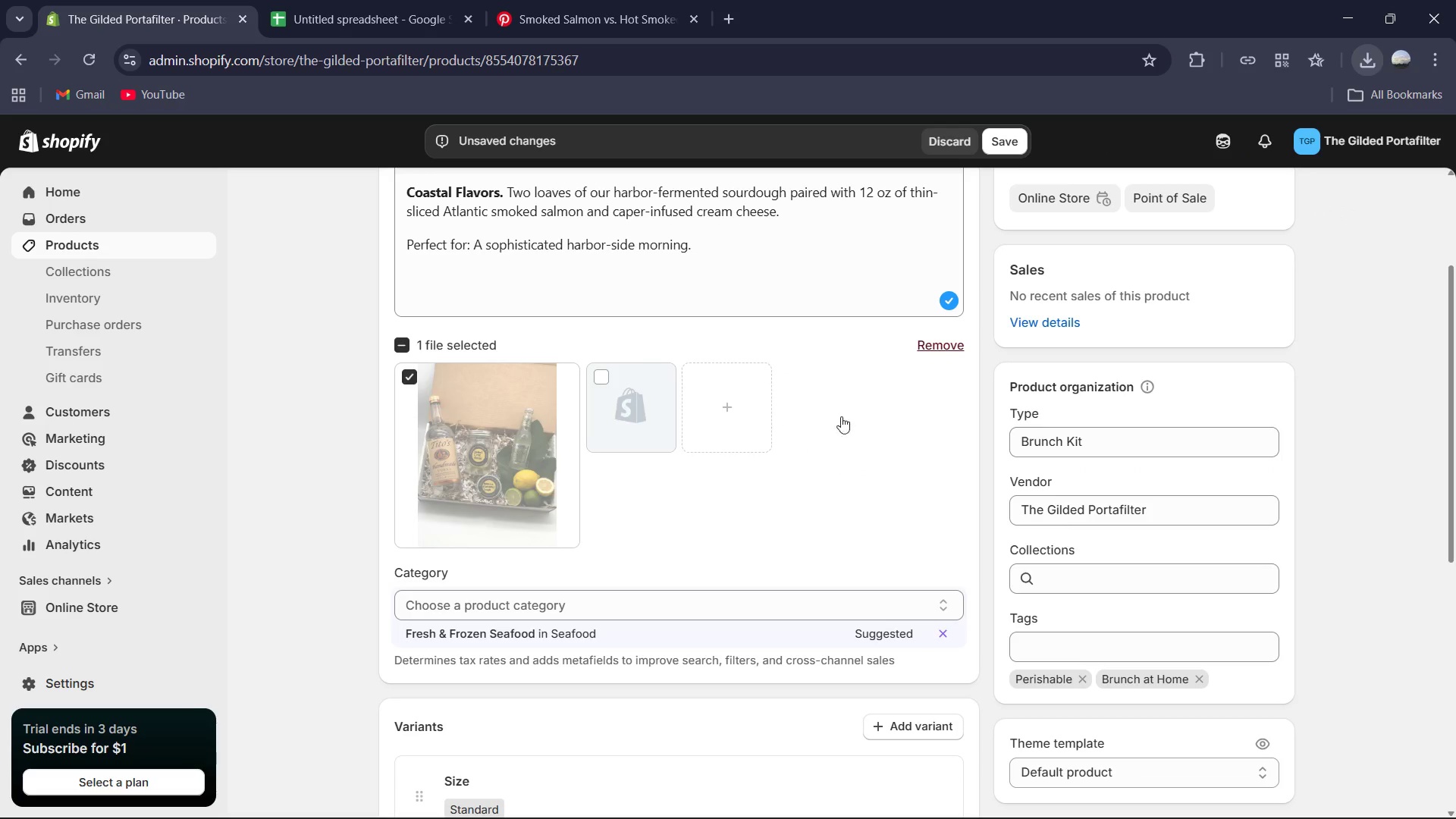 
scroll: coordinate [841, 416], scroll_direction: down, amount: 3.0
 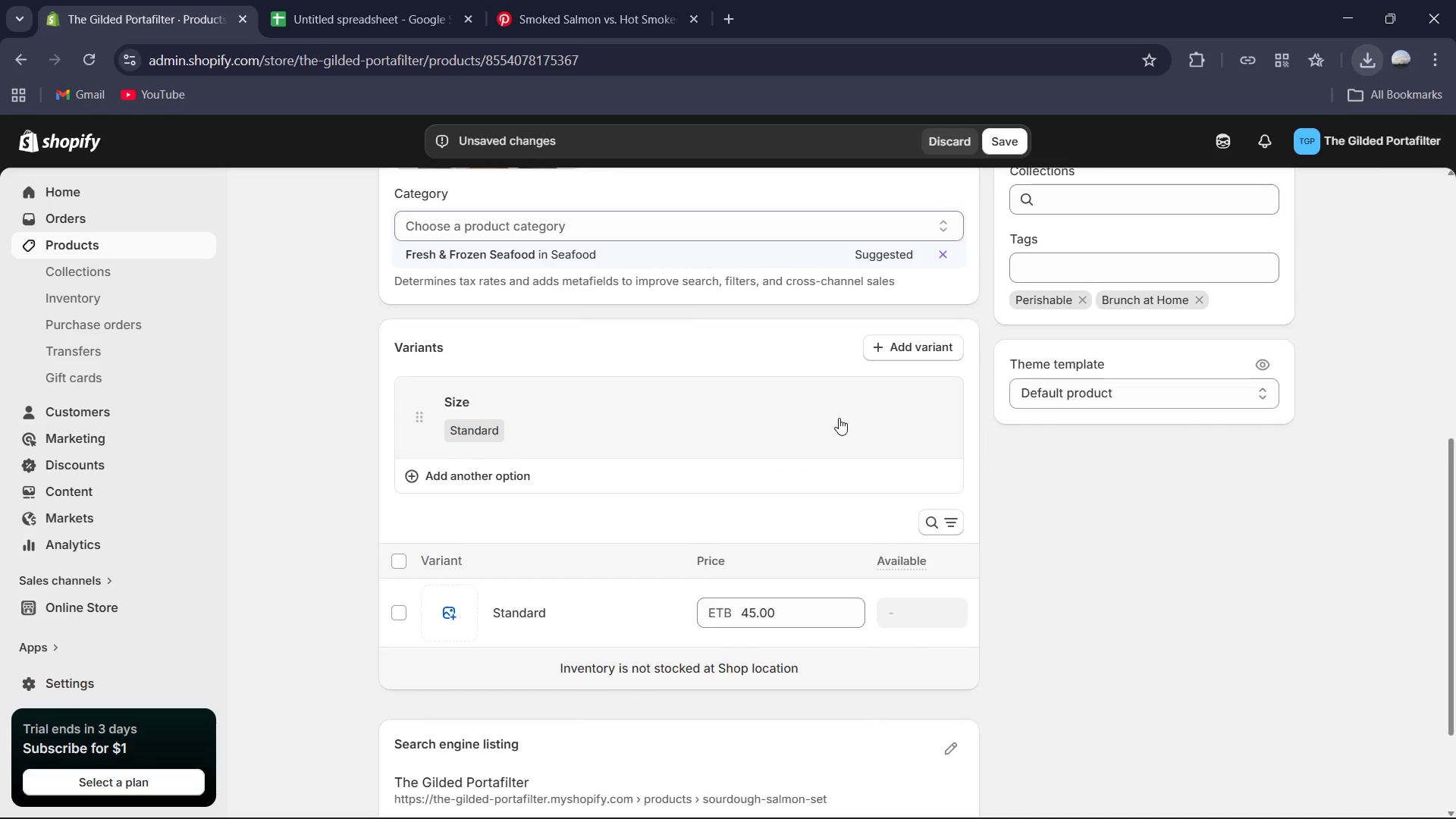 
wait(6.72)
 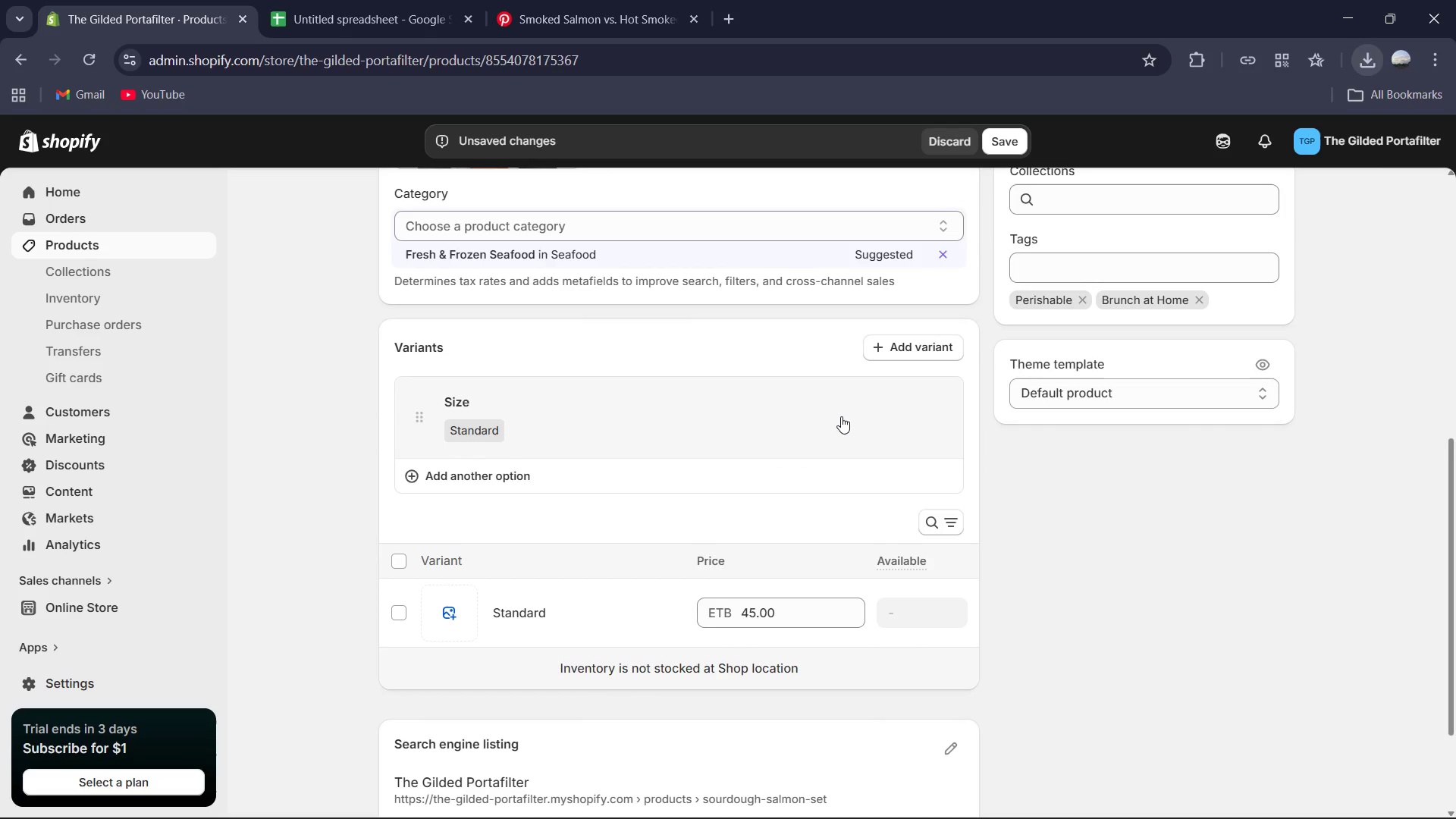 
scroll: coordinate [839, 418], scroll_direction: up, amount: 5.0
 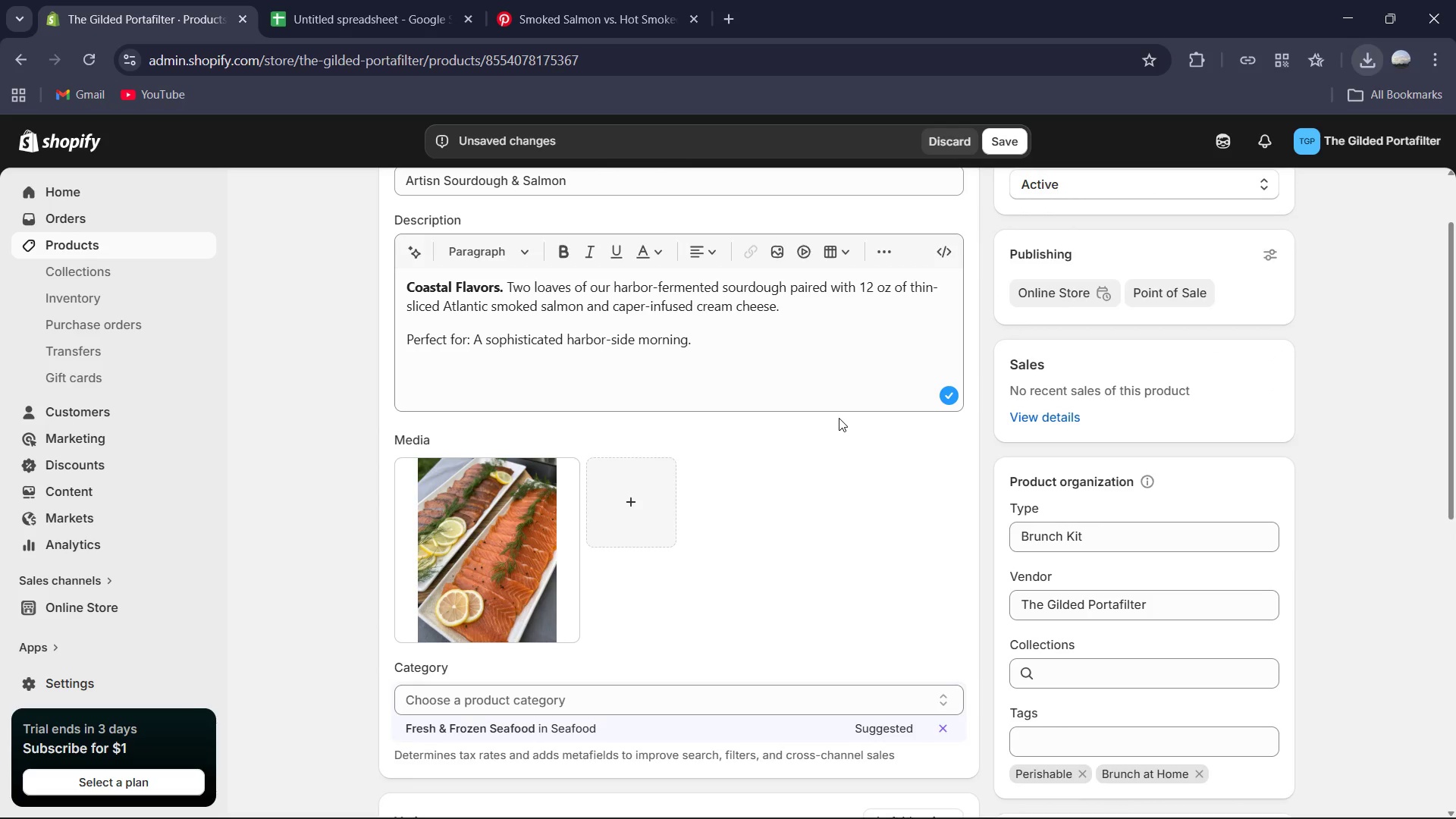 
scroll: coordinate [839, 418], scroll_direction: down, amount: 1.0
 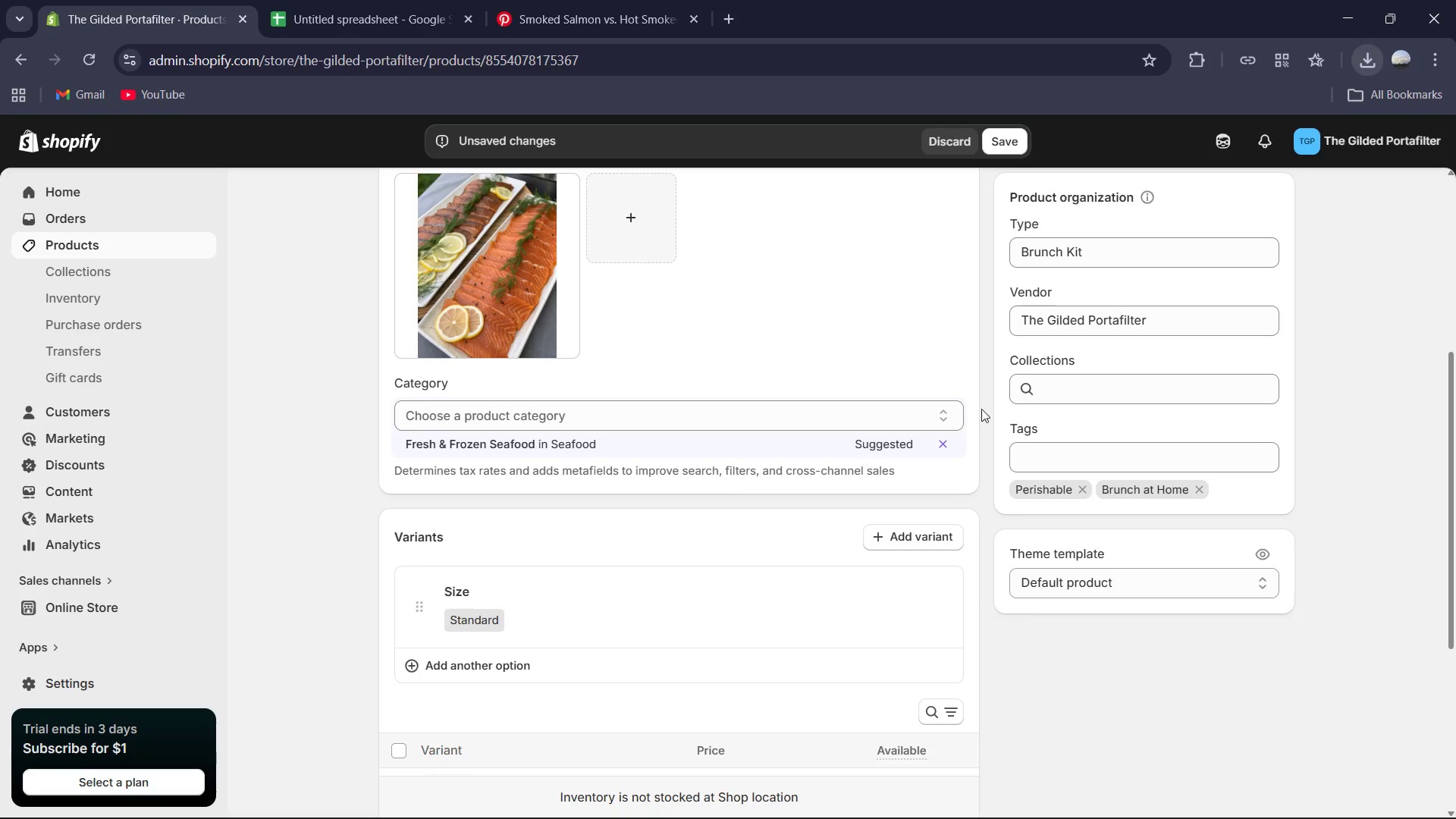 
type(Seafood)
 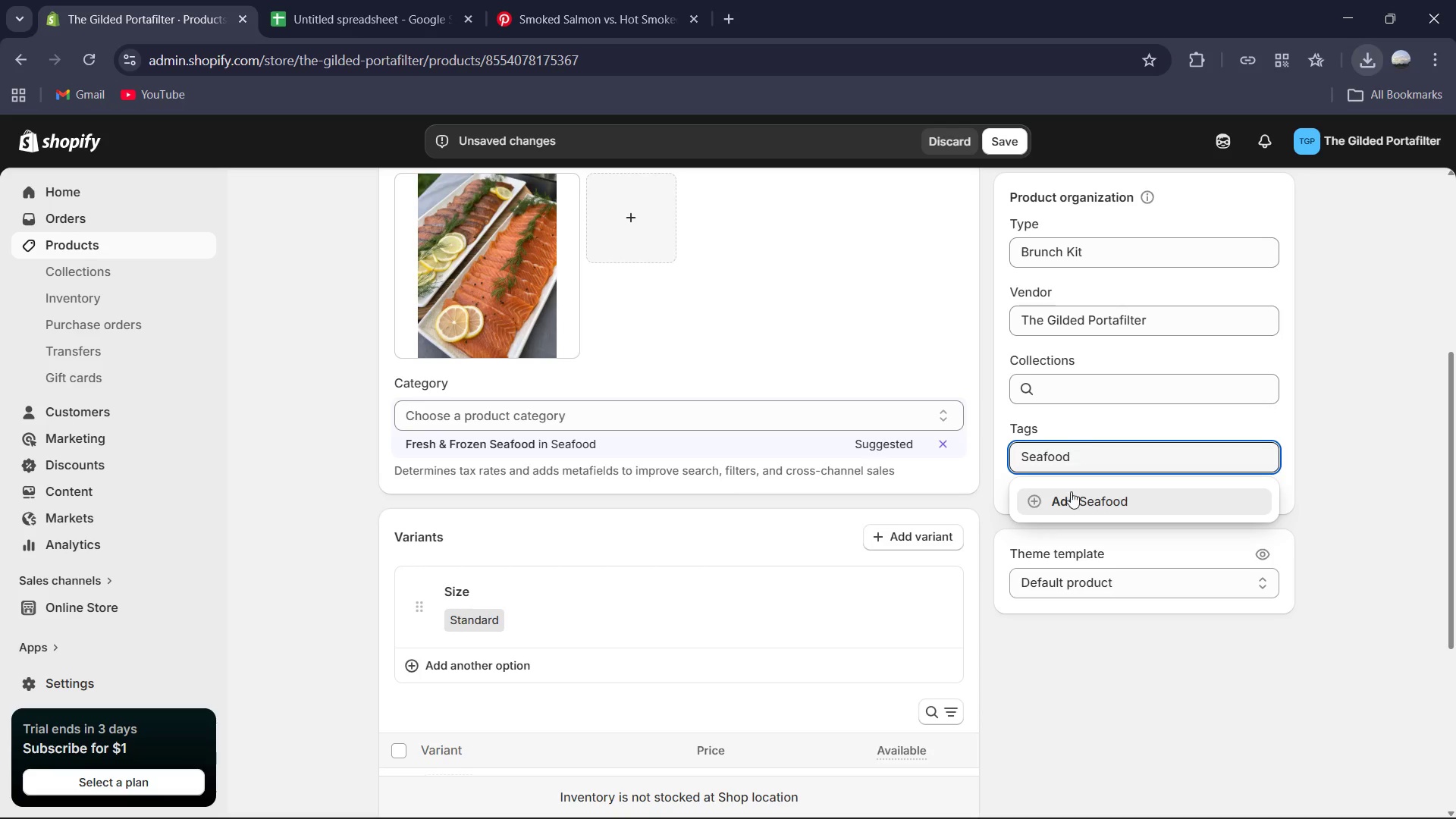 
left_click([1063, 504])
 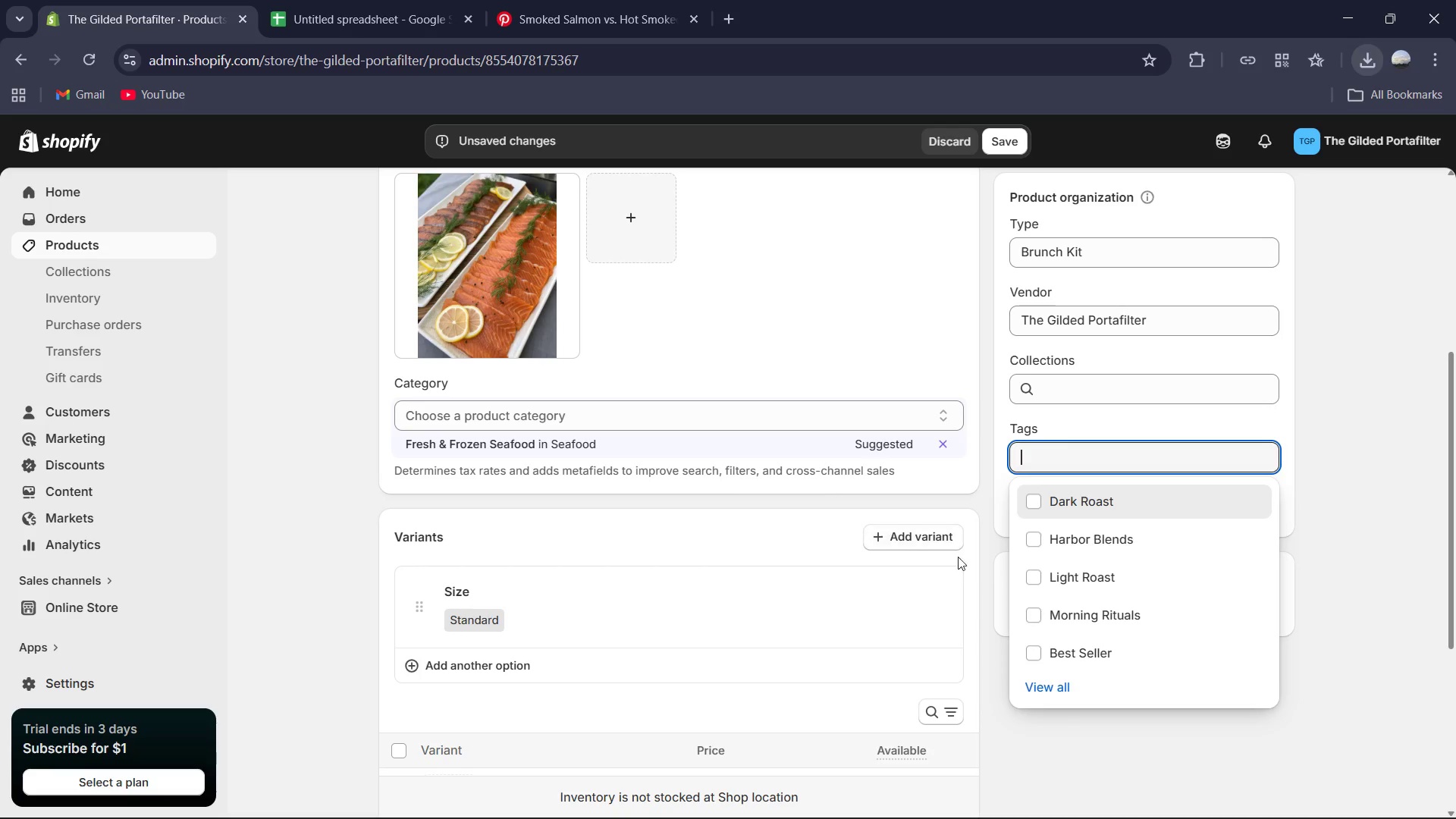 
left_click([978, 572])
 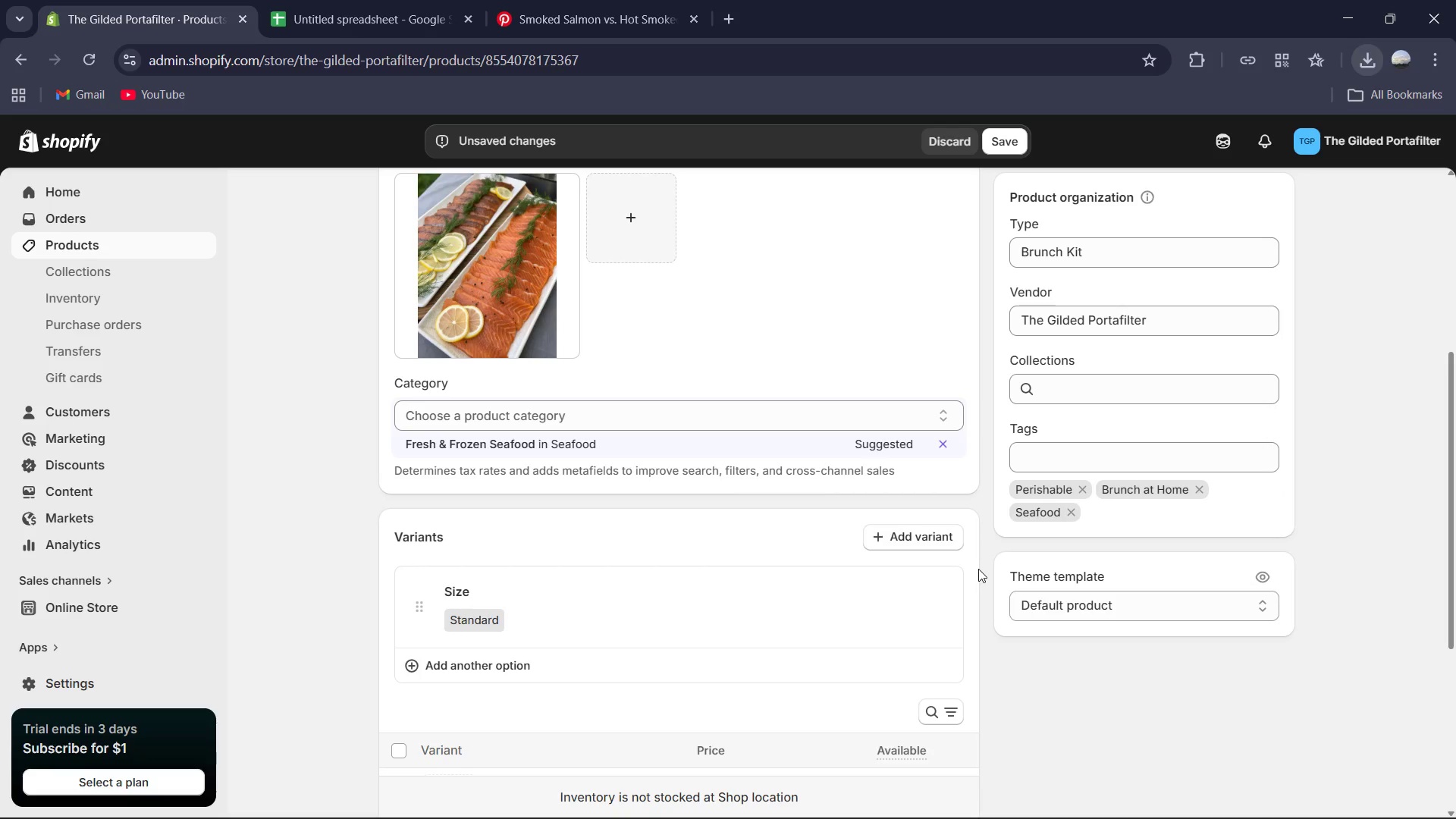 
scroll: coordinate [978, 568], scroll_direction: down, amount: 2.0
 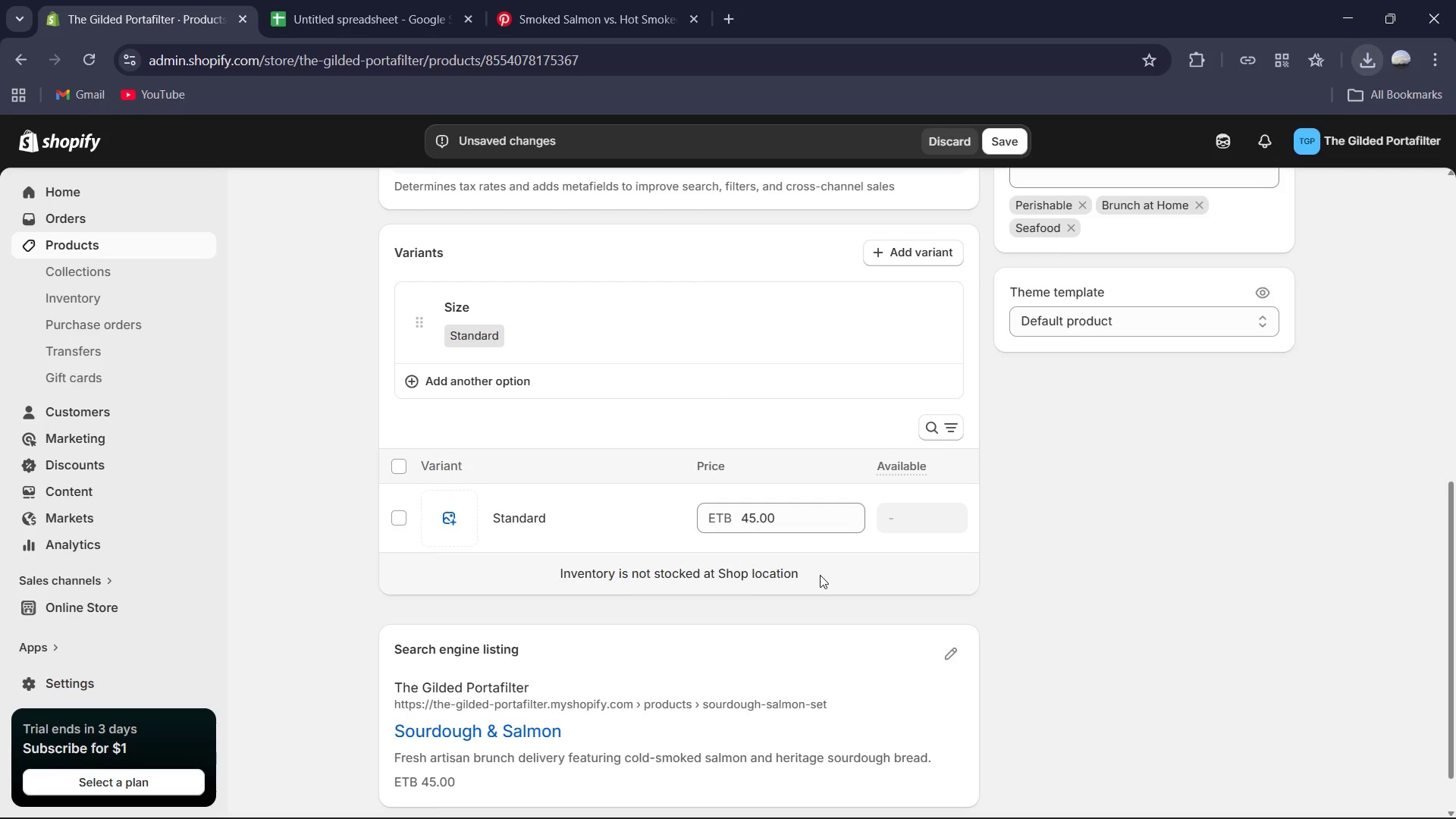 
mouse_move([940, 641])
 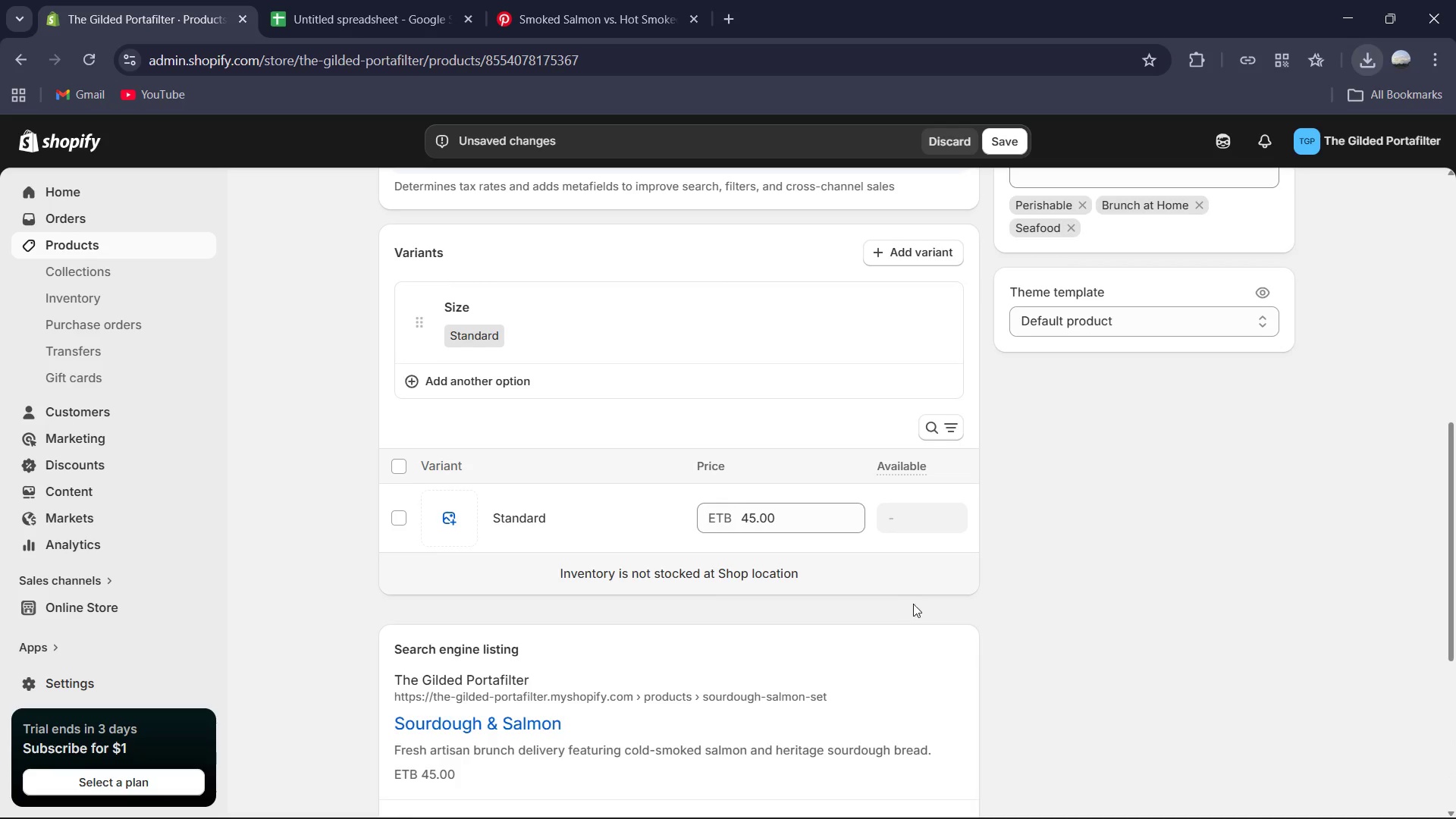 
scroll: coordinate [718, 676], scroll_direction: down, amount: 4.0
 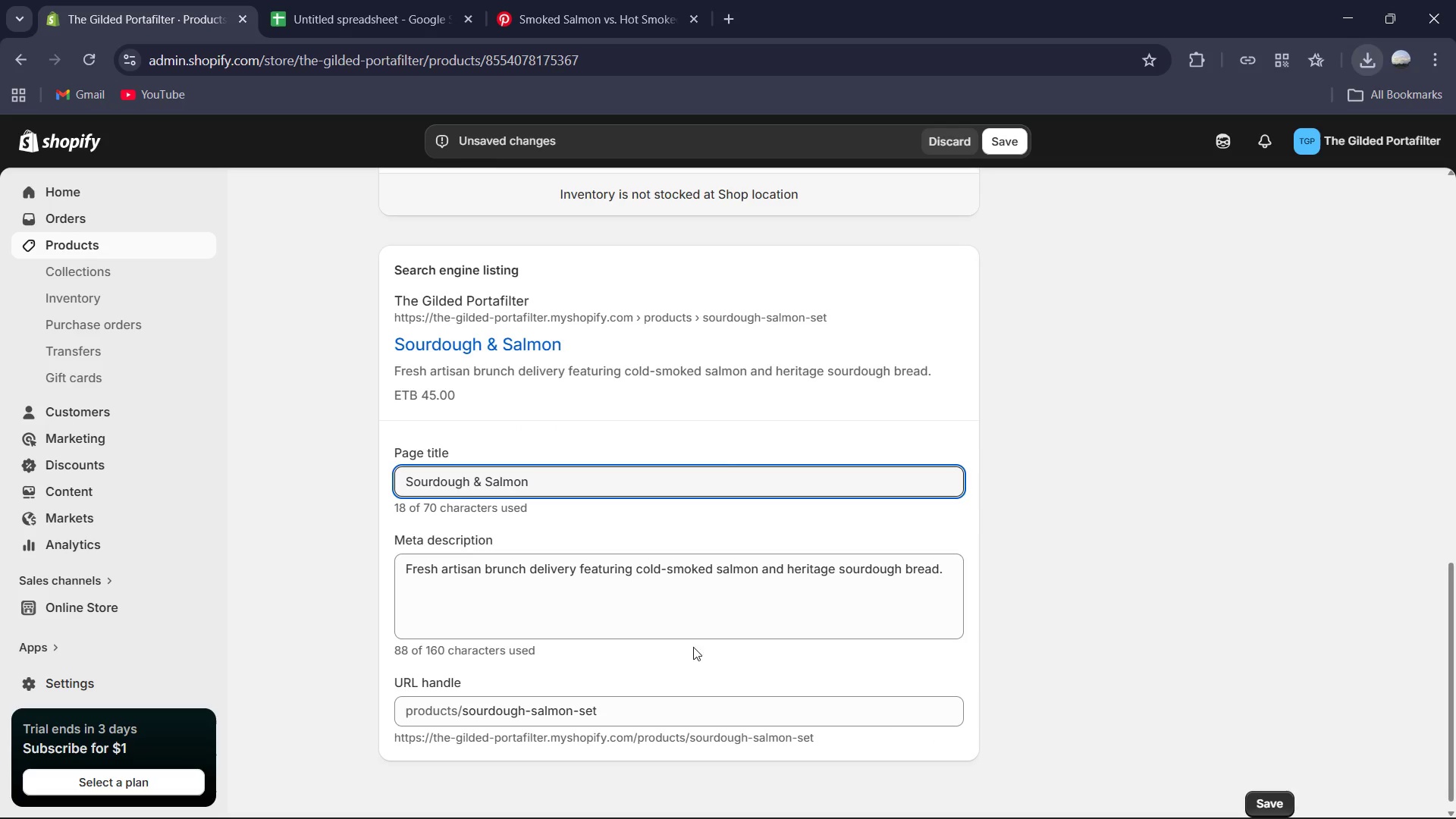 
left_click([681, 621])
 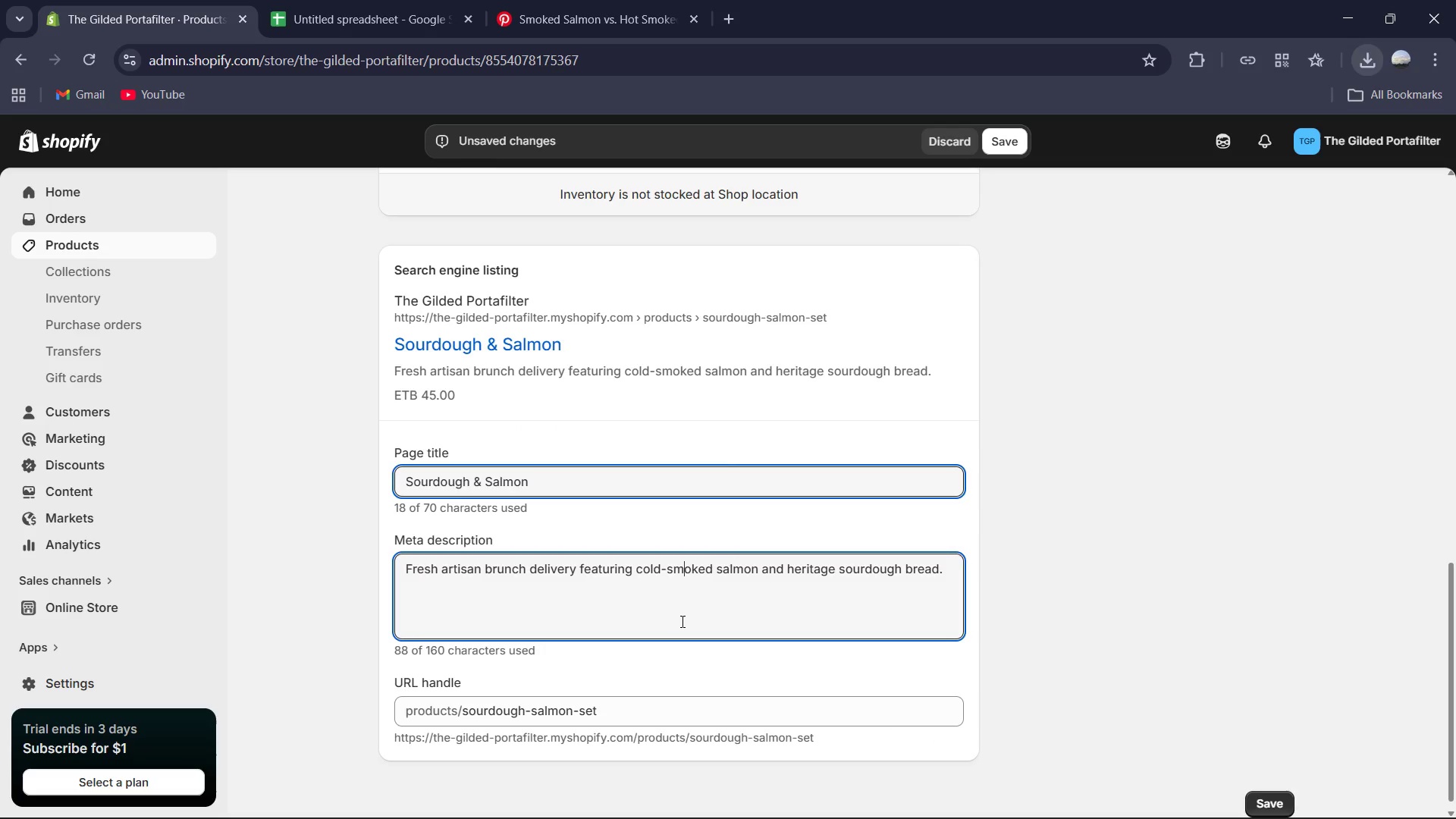 
key(Control+A)
 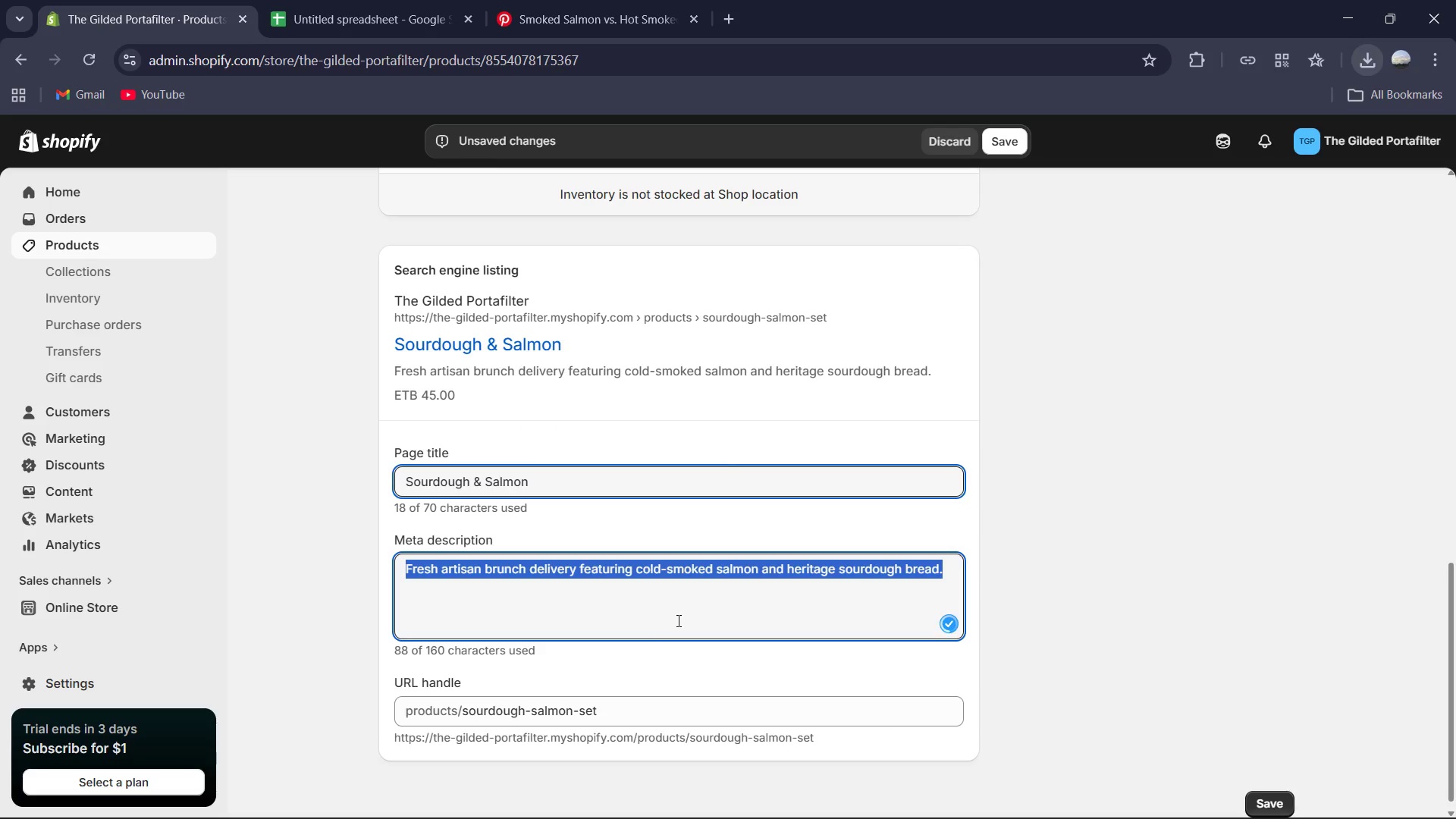 
type(Freshly baked sourdough and premium smoked salmon. Order your artisan brunch delie)
key(Backspace)
type(very for a coastal breakfastathome.)
 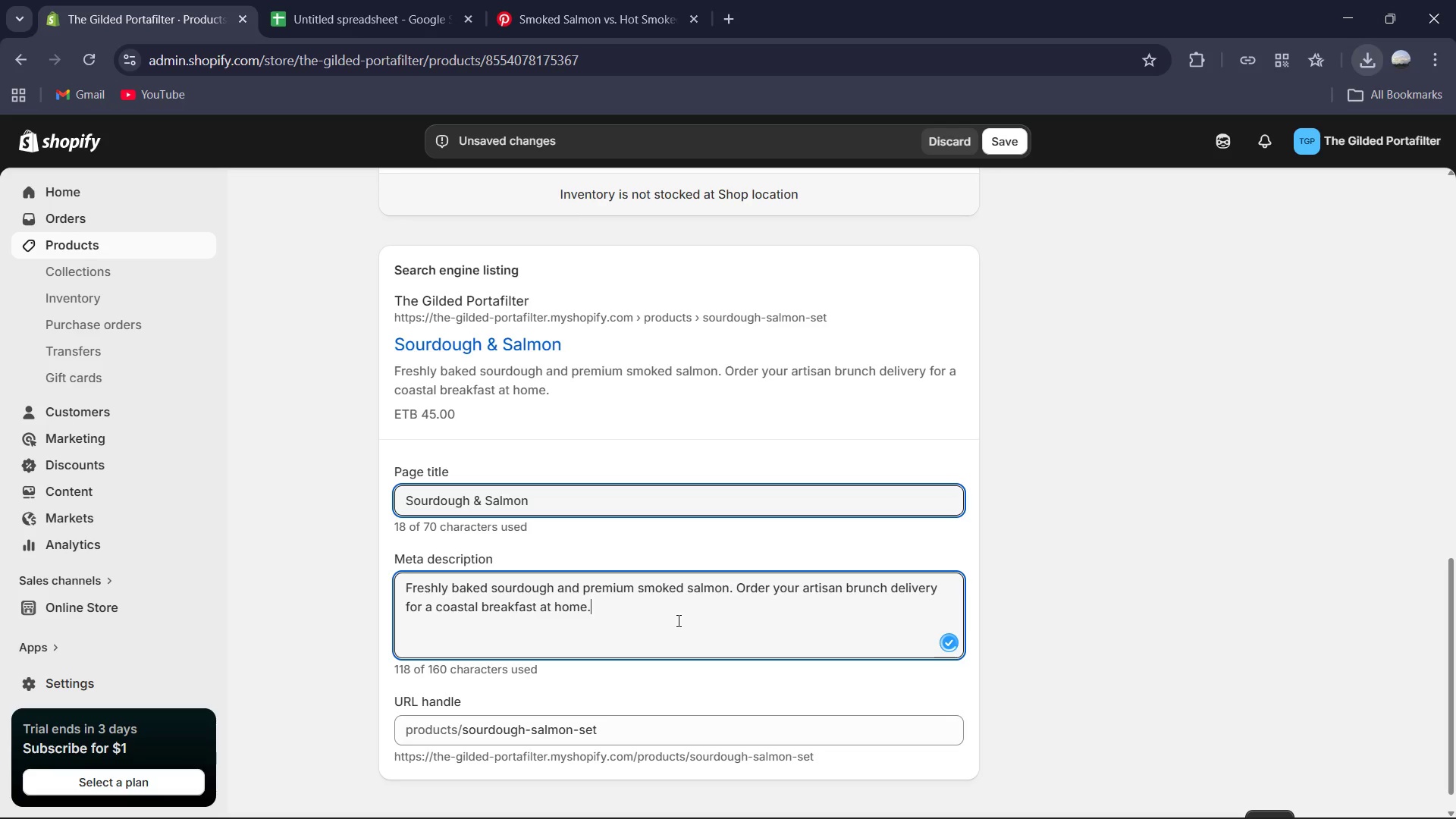 
left_click([571, 506])
 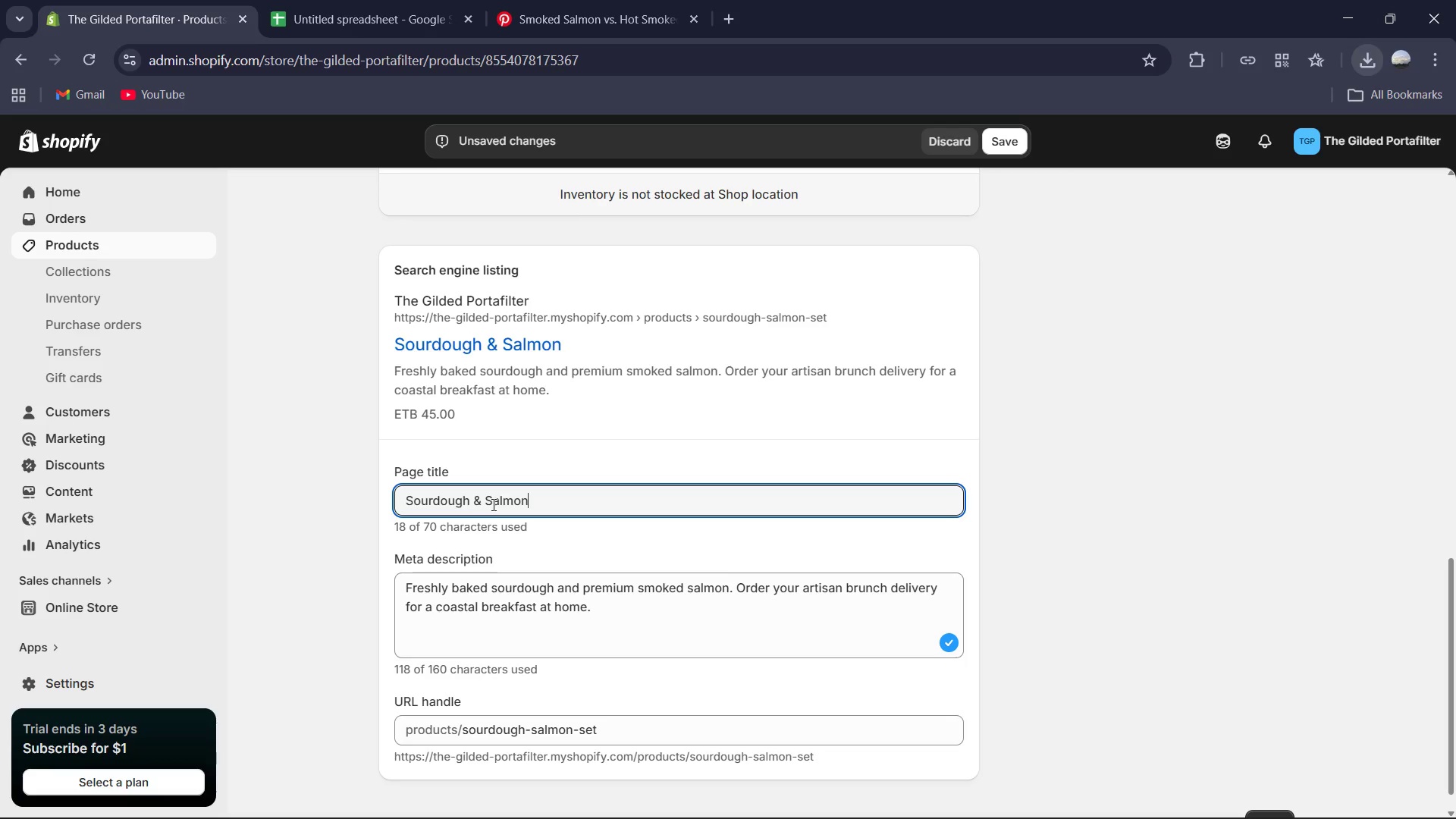 
wait(6.19)
 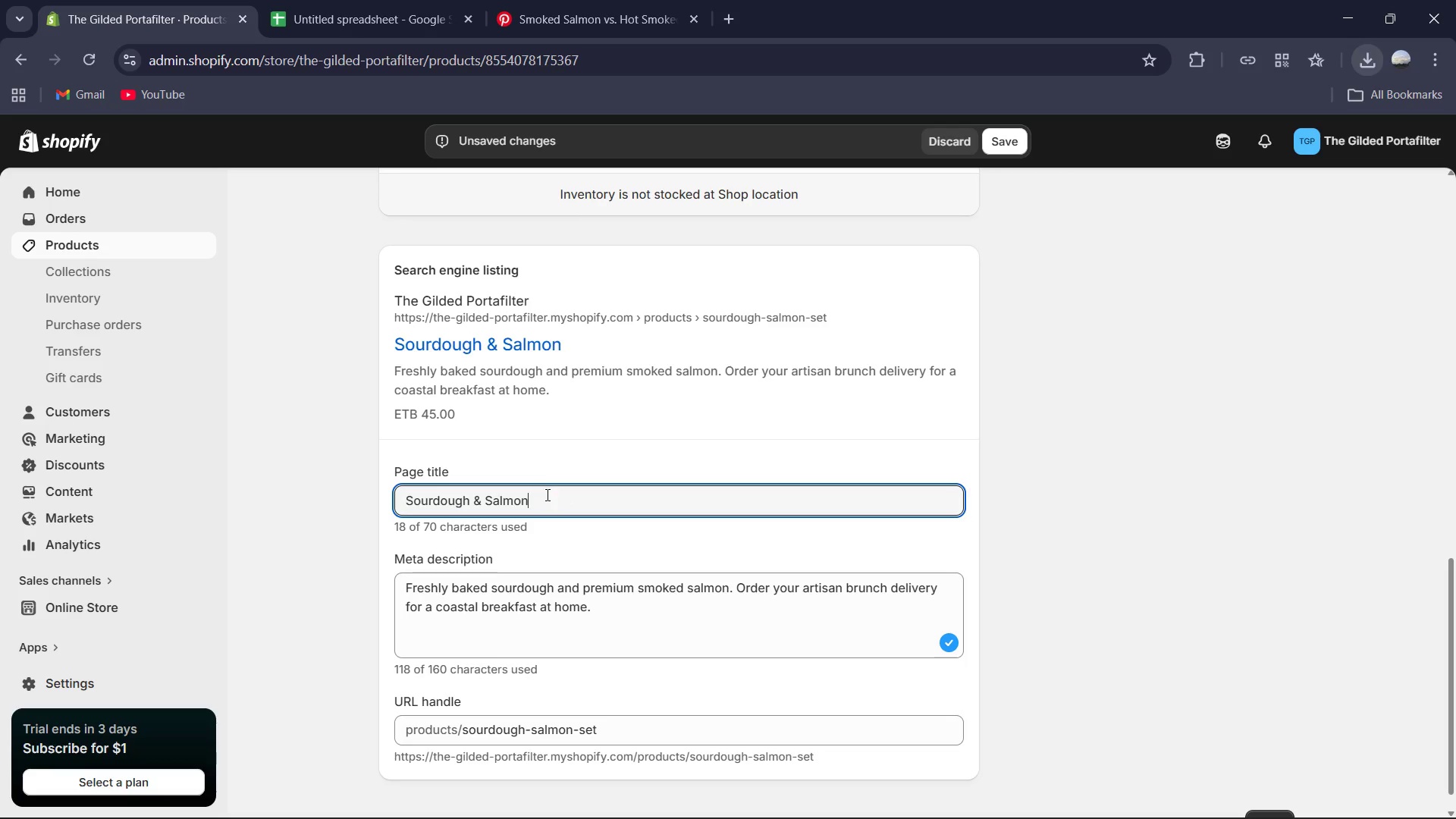 
left_click([487, 495])
 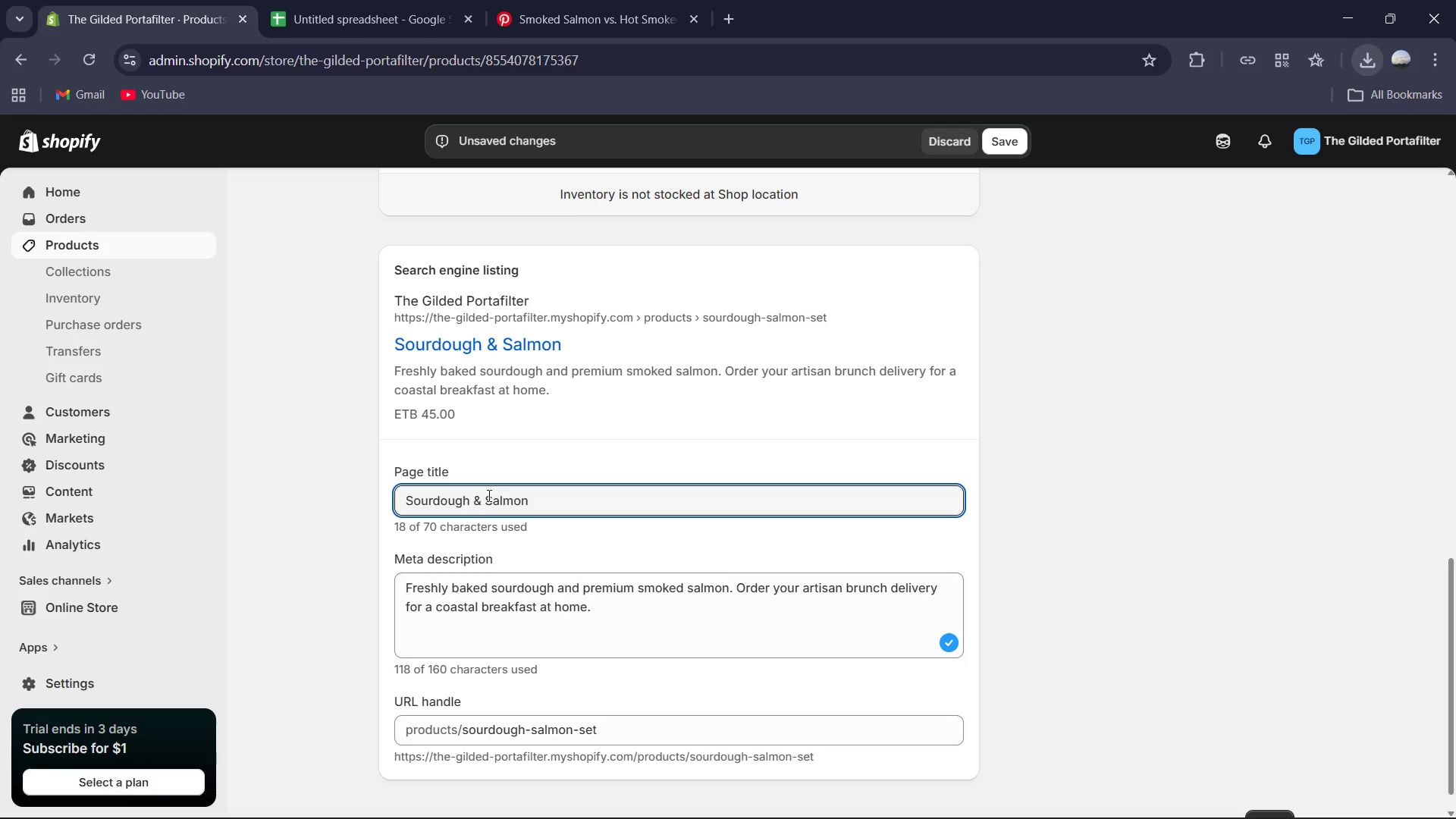 
type(Smked )
 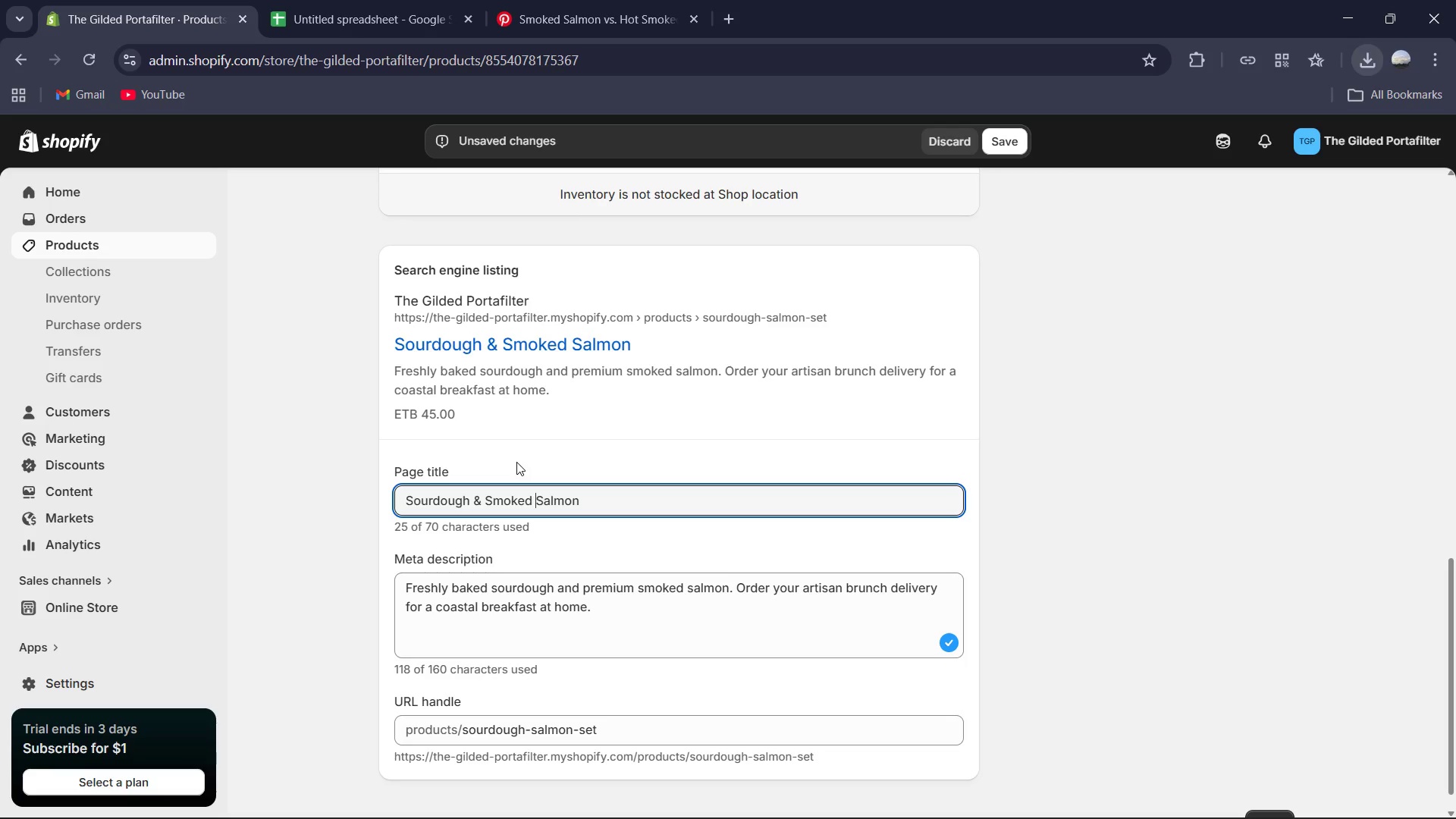 
scroll: coordinate [510, 460], scroll_direction: up, amount: 12.0
 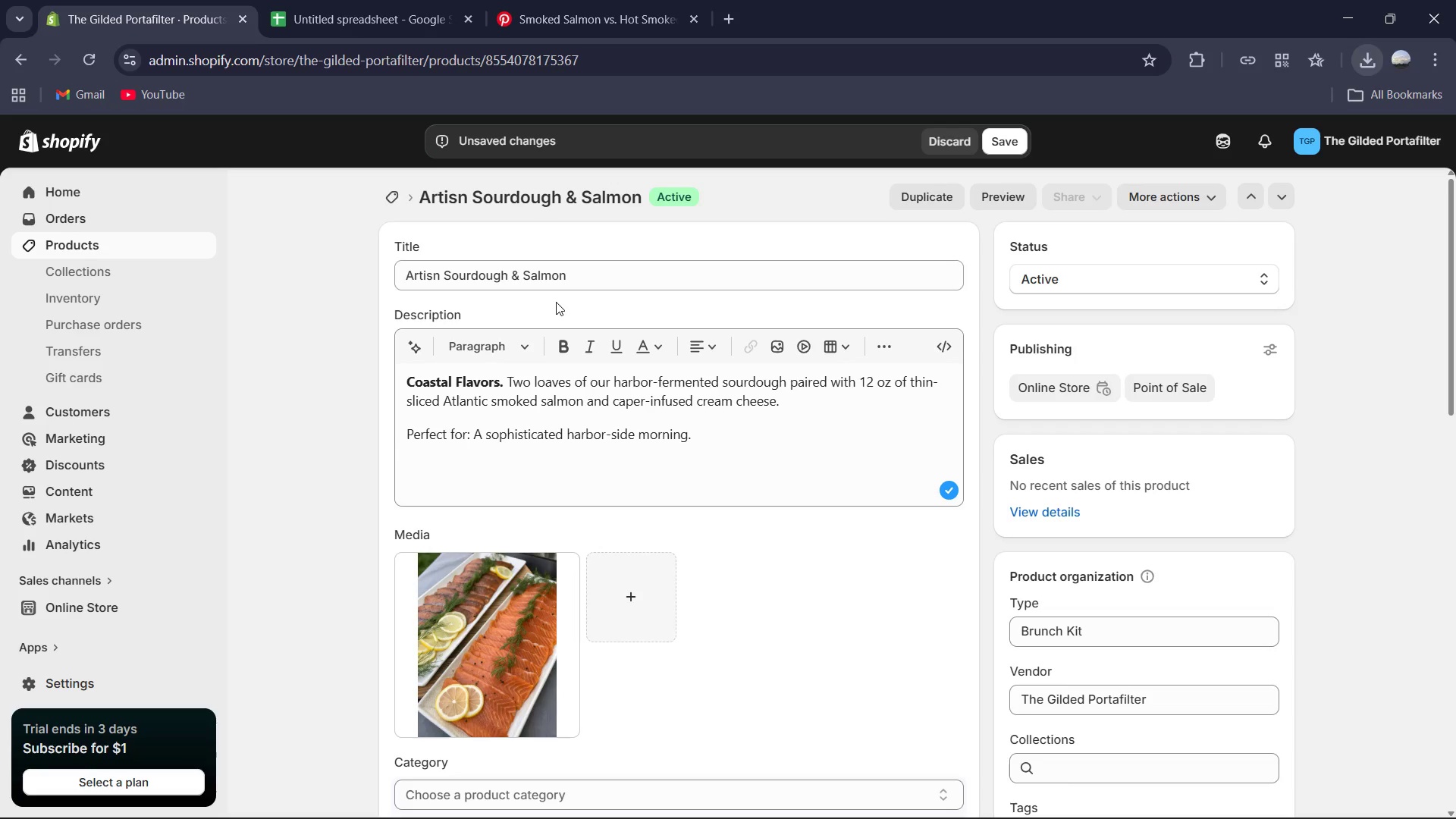 
left_click([516, 272])
 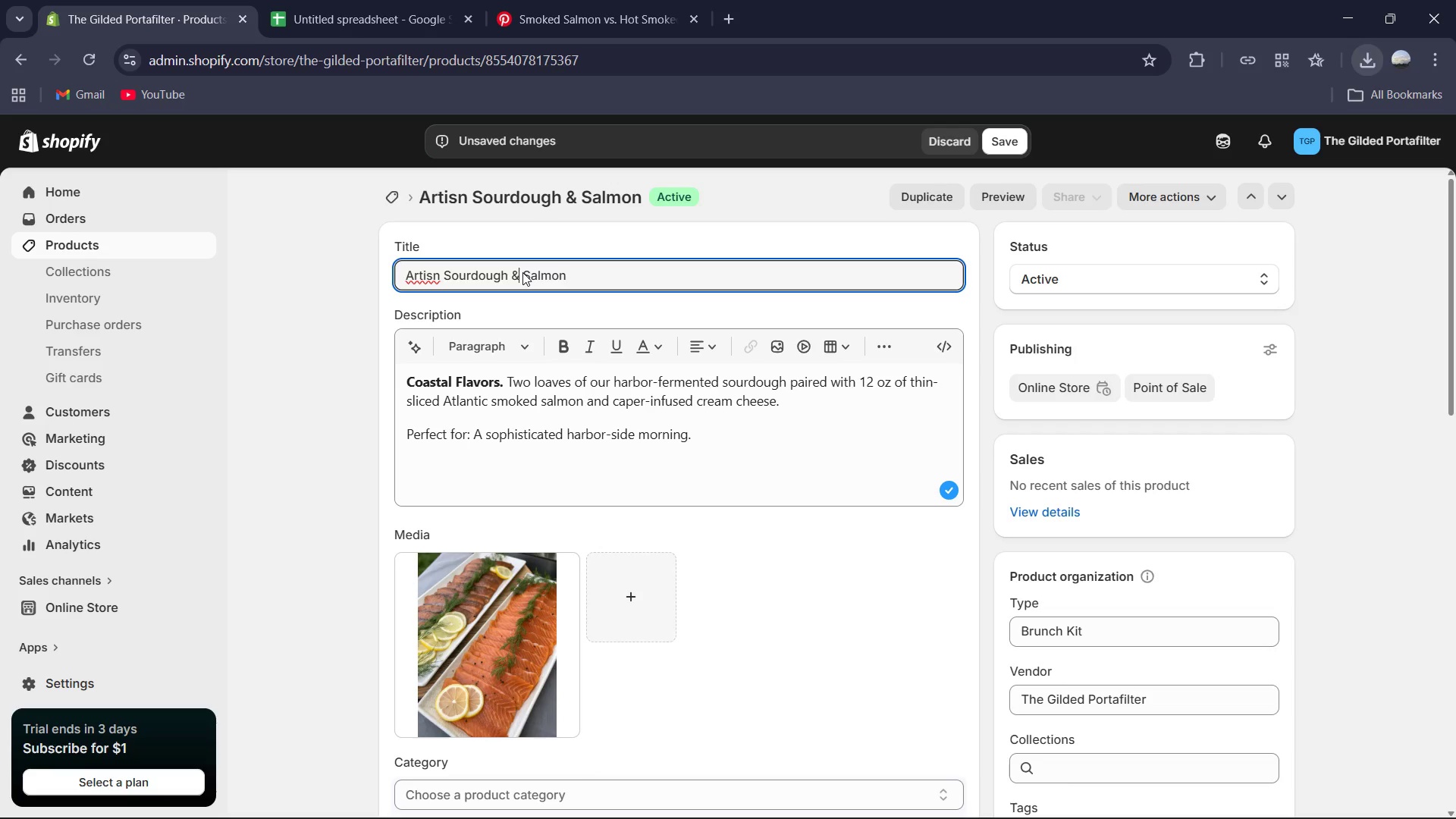 
left_click([522, 272])
 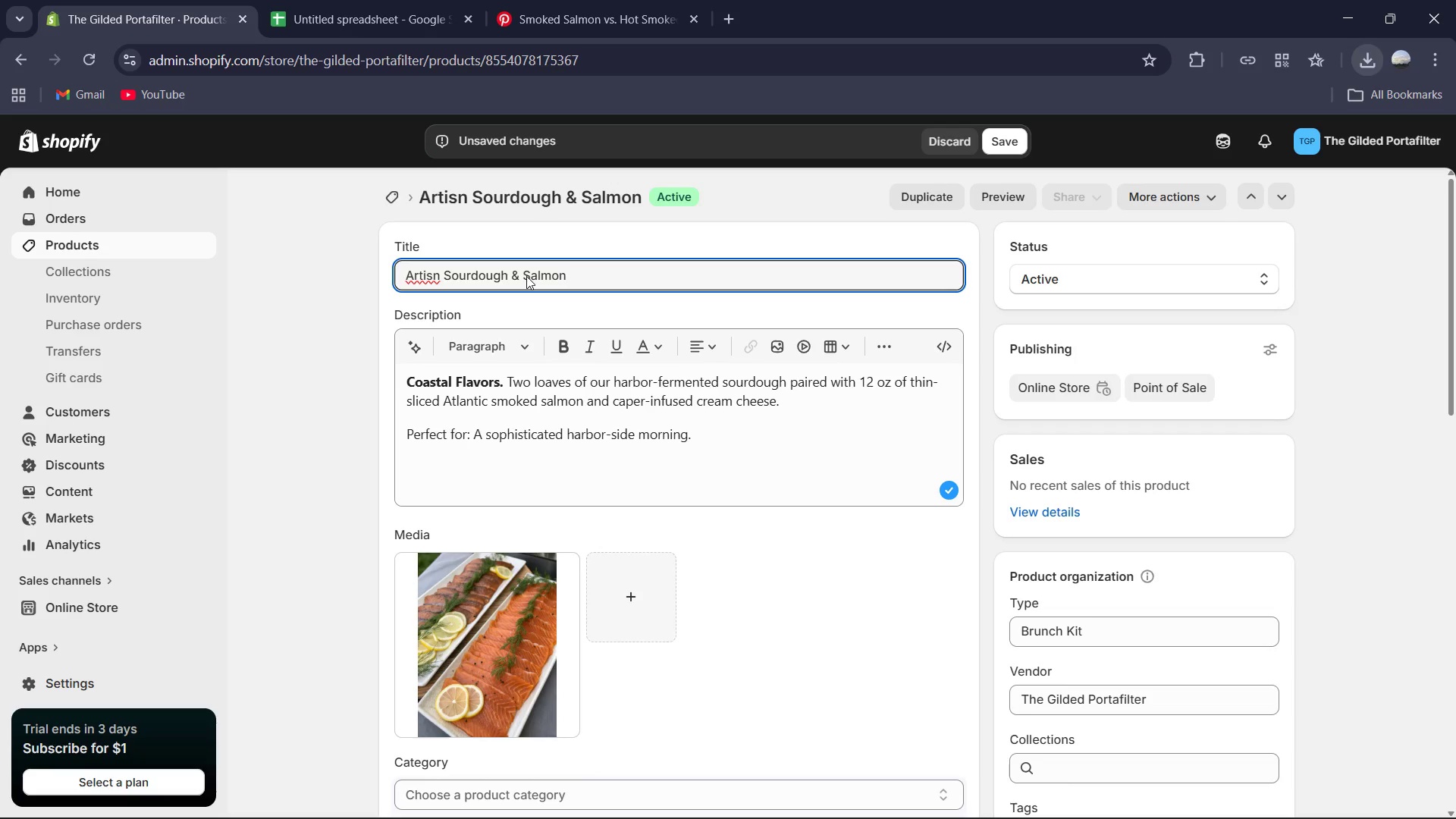 
type(Smoked )
 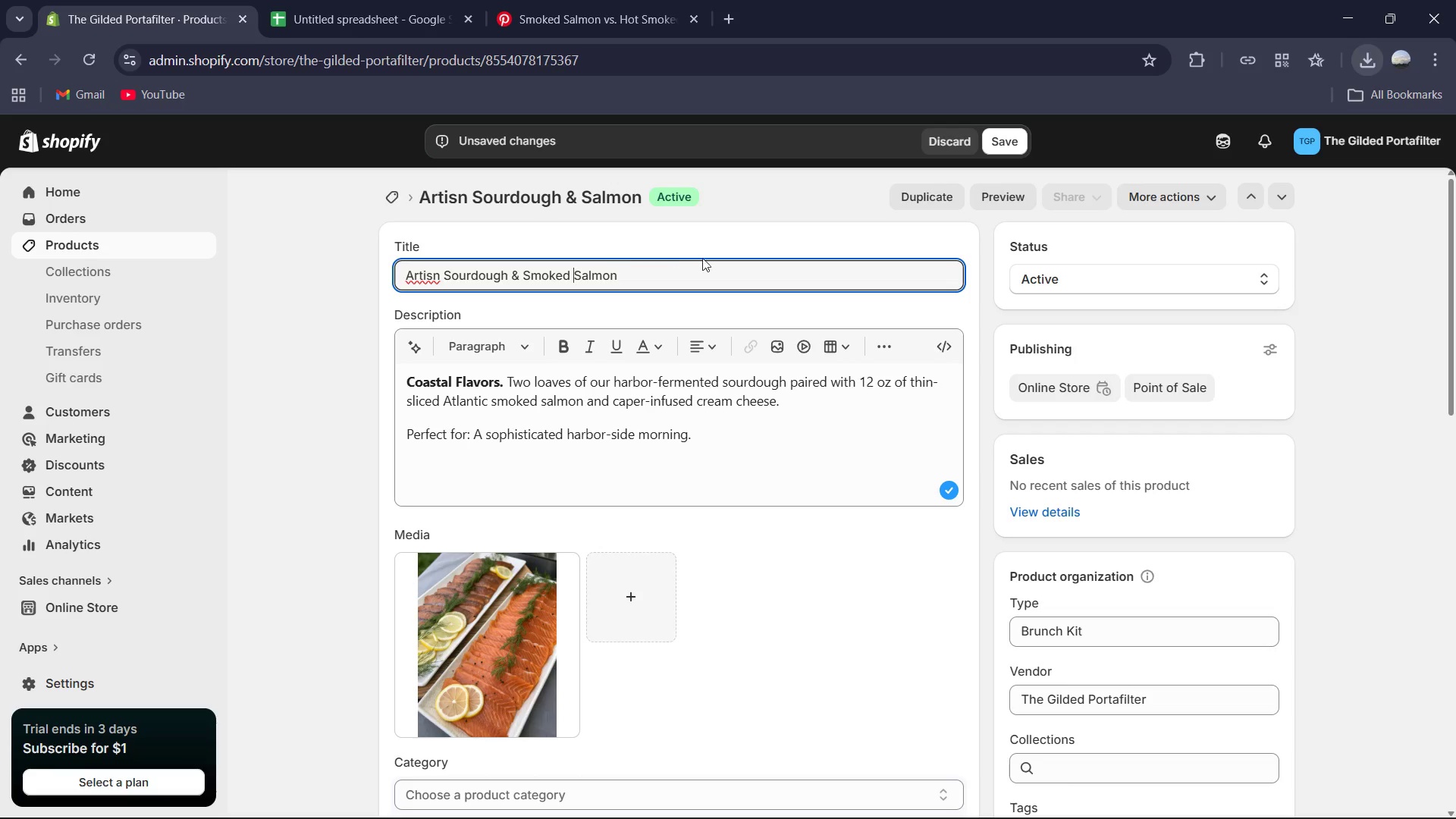 
left_click([692, 271])
 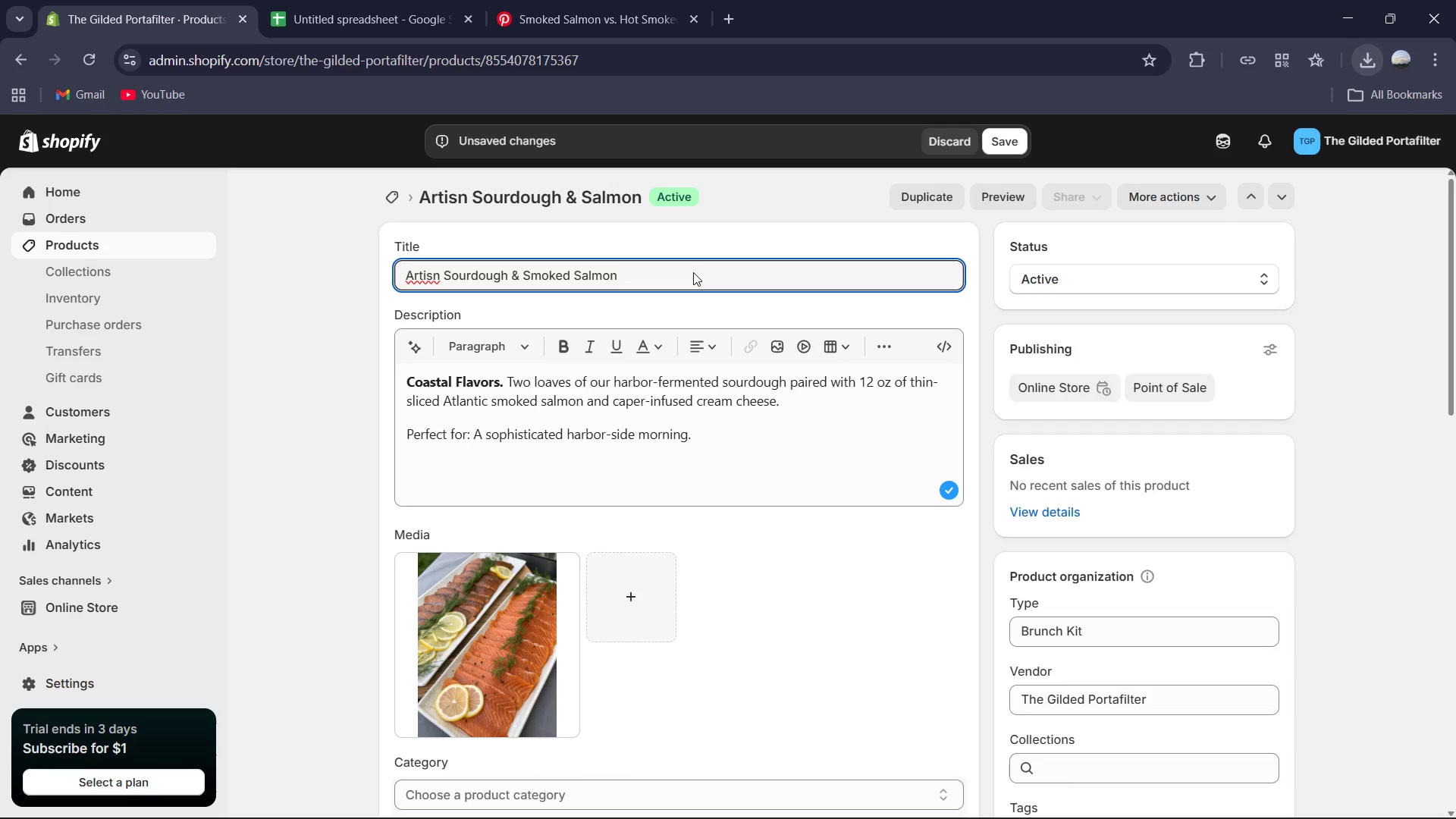 
type( Set)
 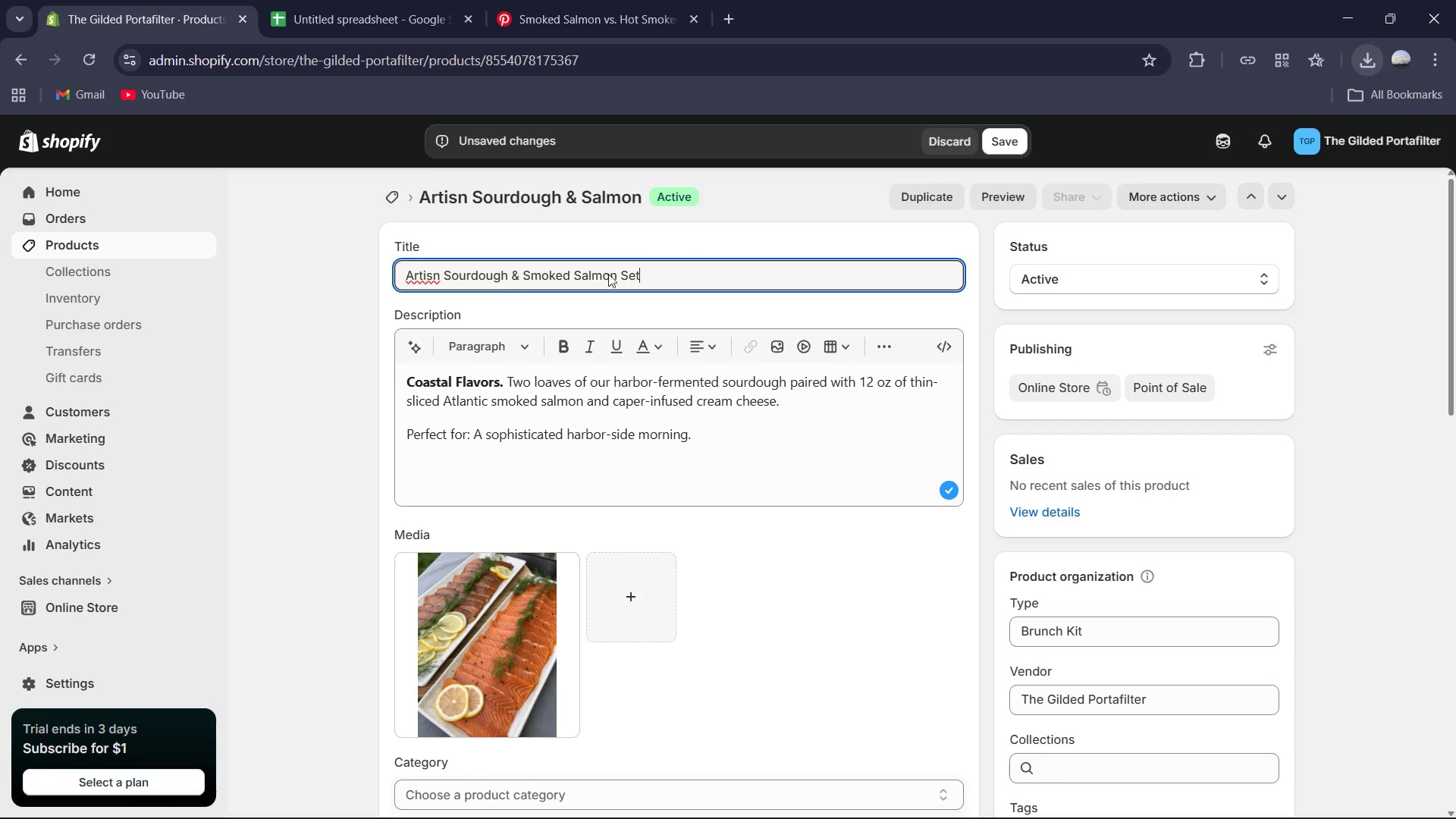 
left_click_drag(start_coordinate=[435, 271], to_coordinate=[1011, 146])
 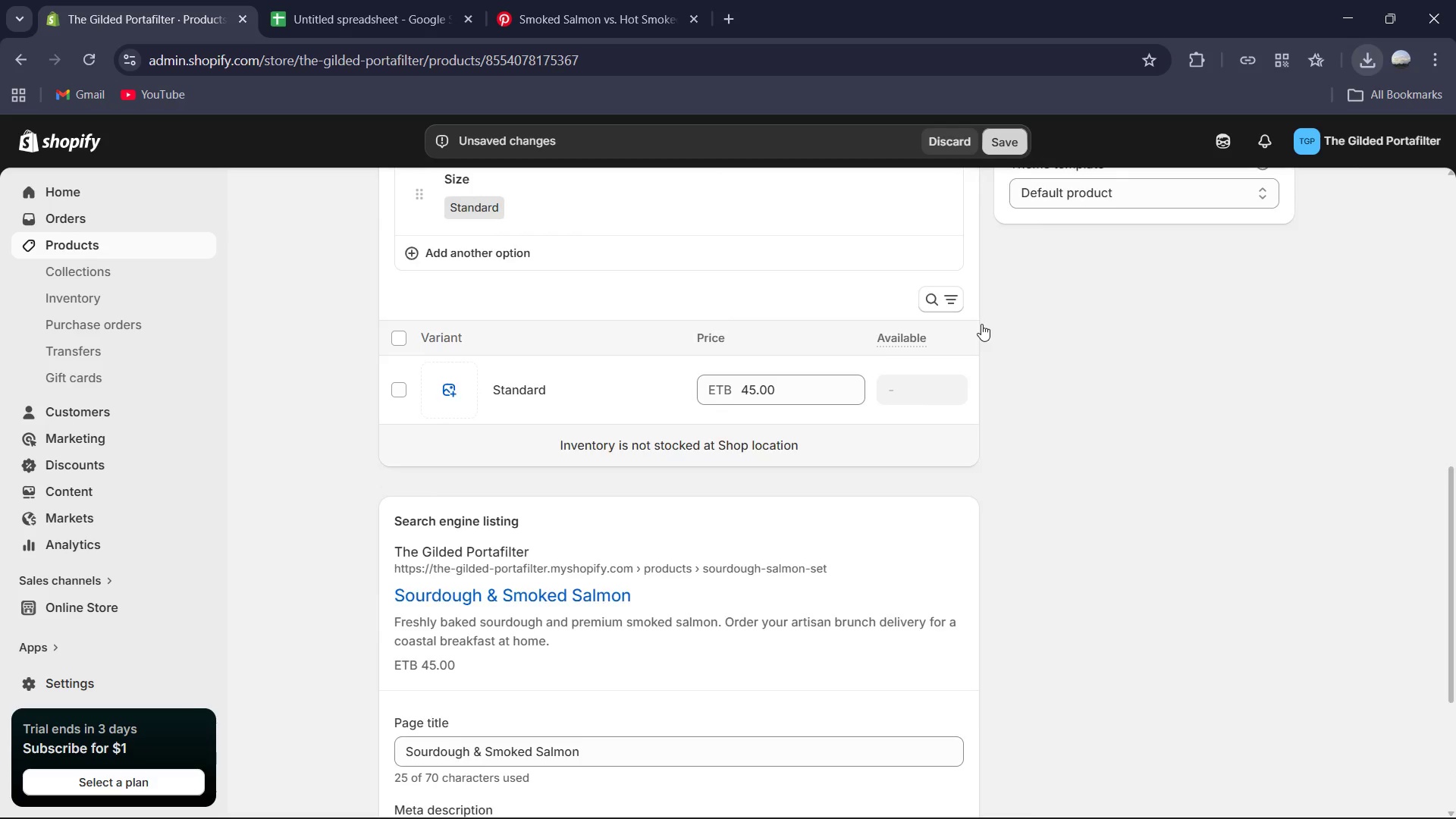 
scroll: coordinate [592, 391], scroll_direction: down, amount: 10.0
 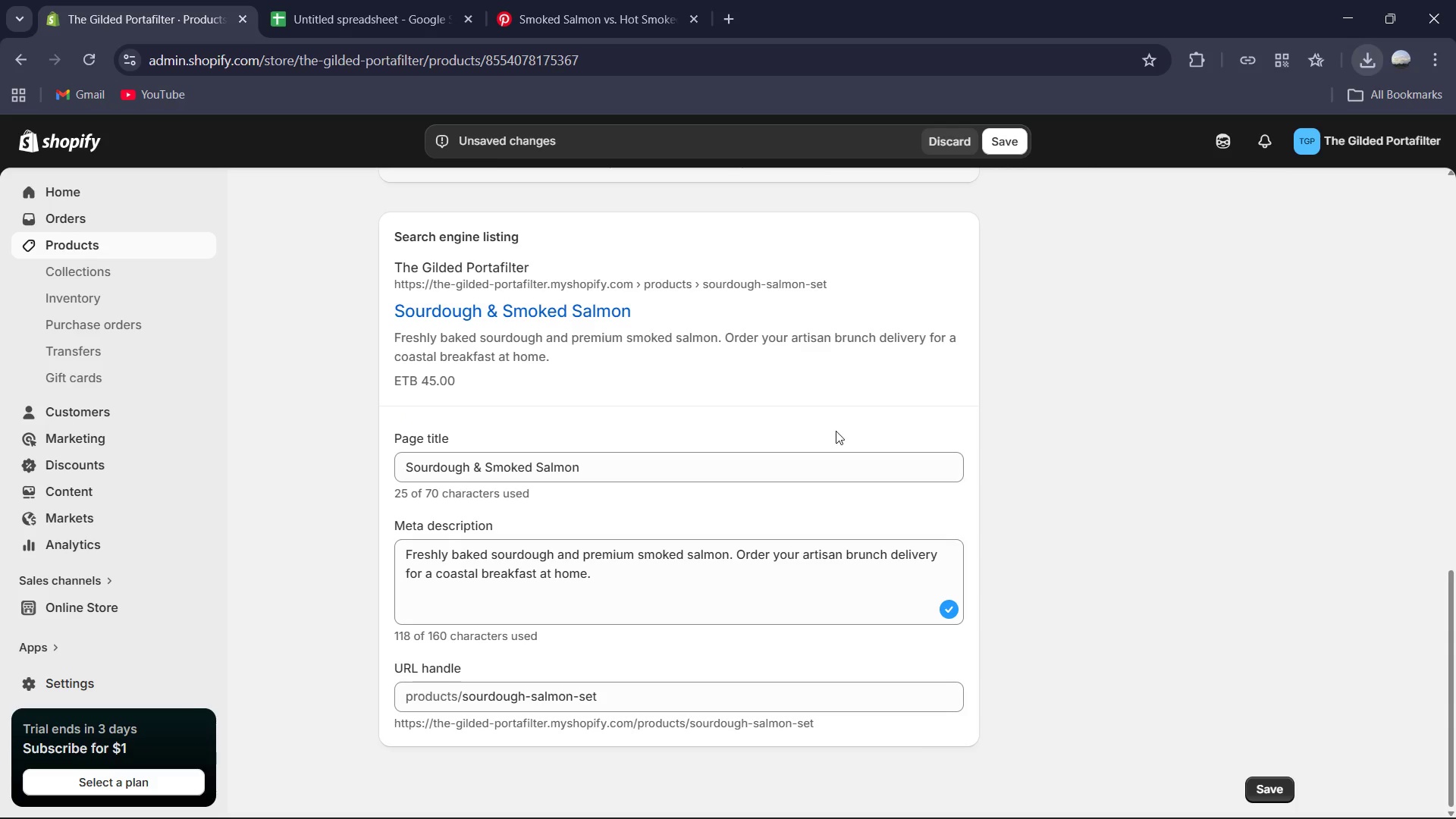 
scroll: coordinate [893, 351], scroll_direction: up, amount: 3.0
 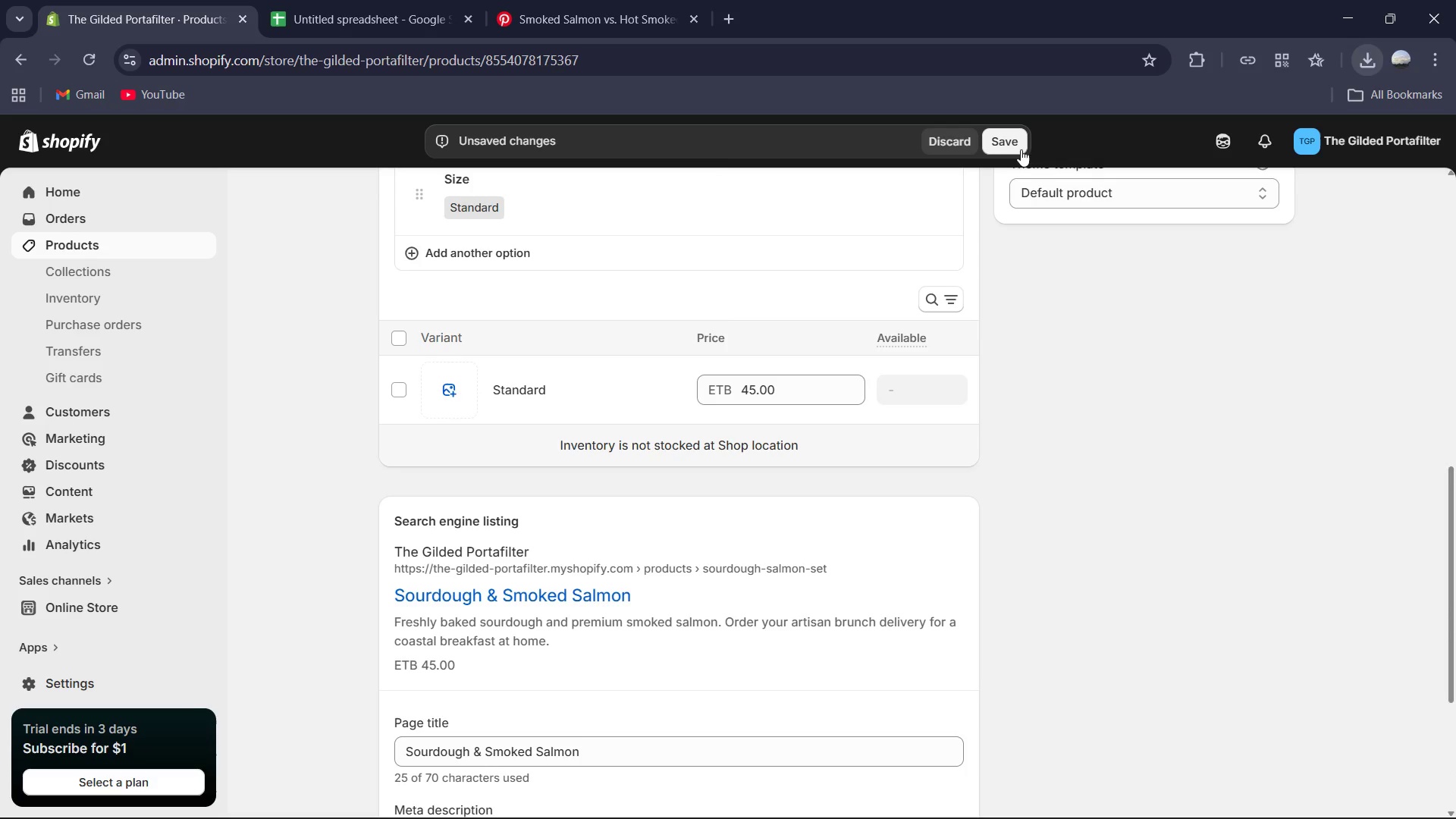 
left_click([1011, 146])
 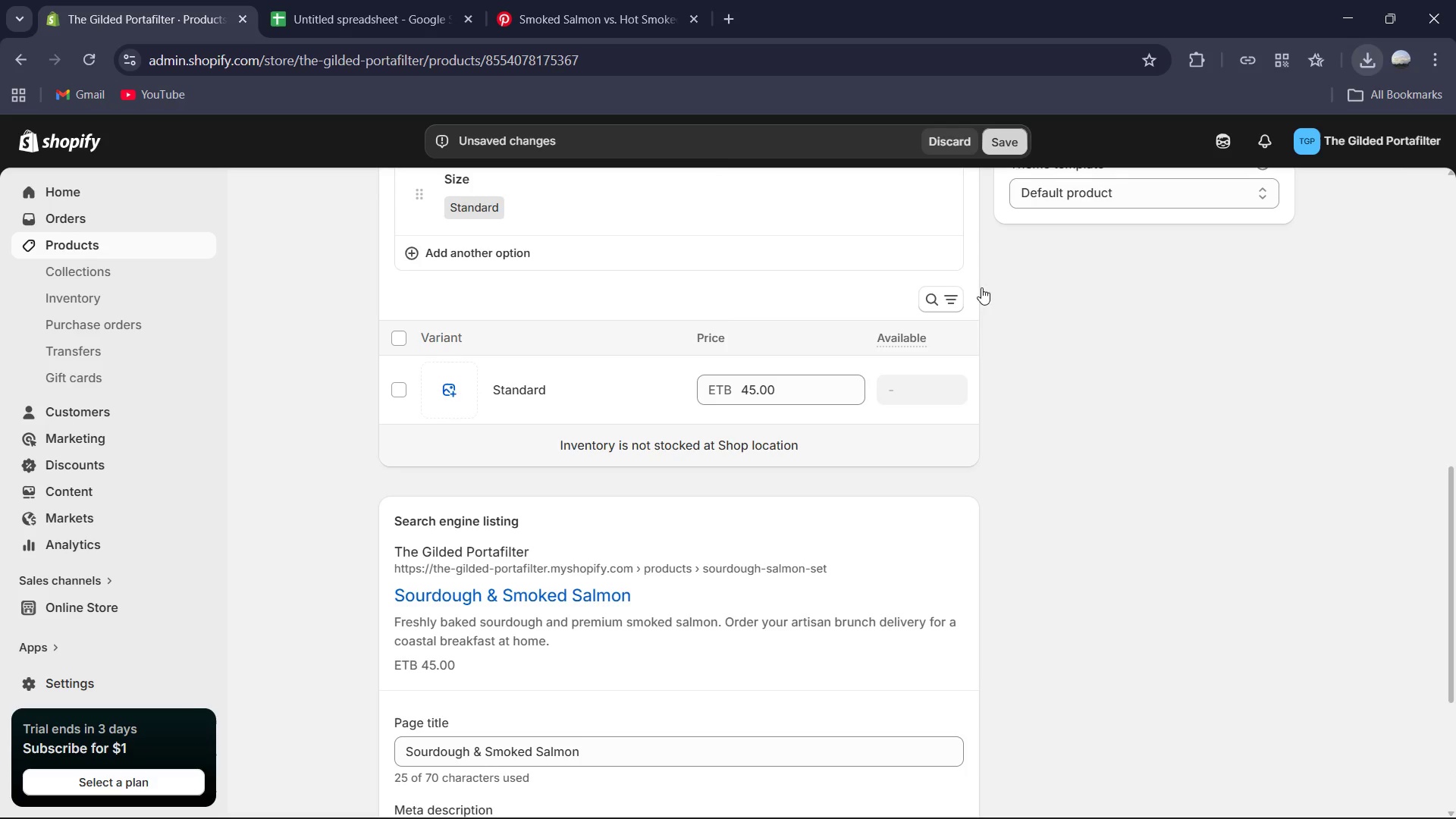 
scroll: coordinate [981, 324], scroll_direction: up, amount: 1.0
 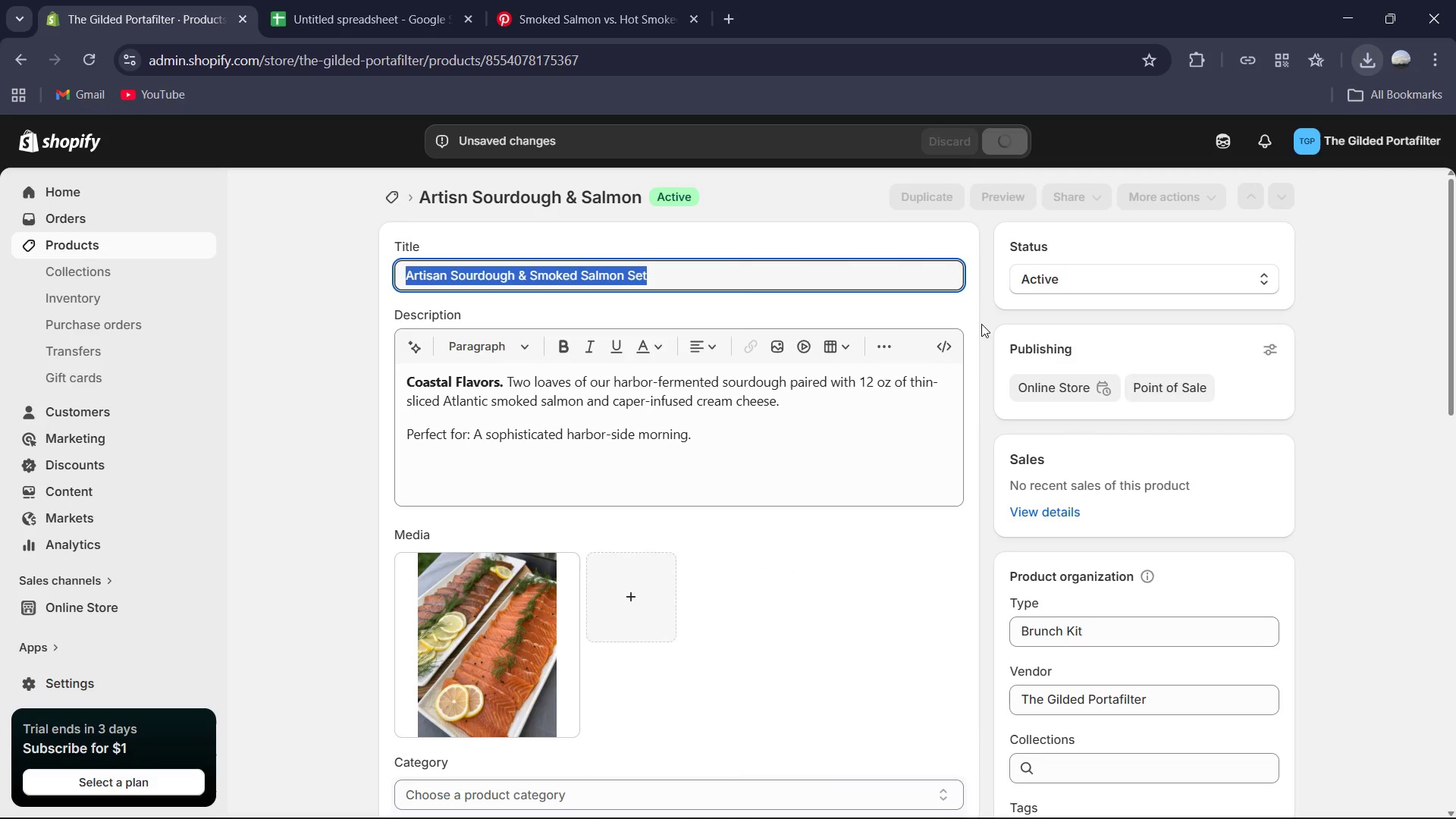 
scroll: coordinate [849, 328], scroll_direction: down, amount: 6.0
 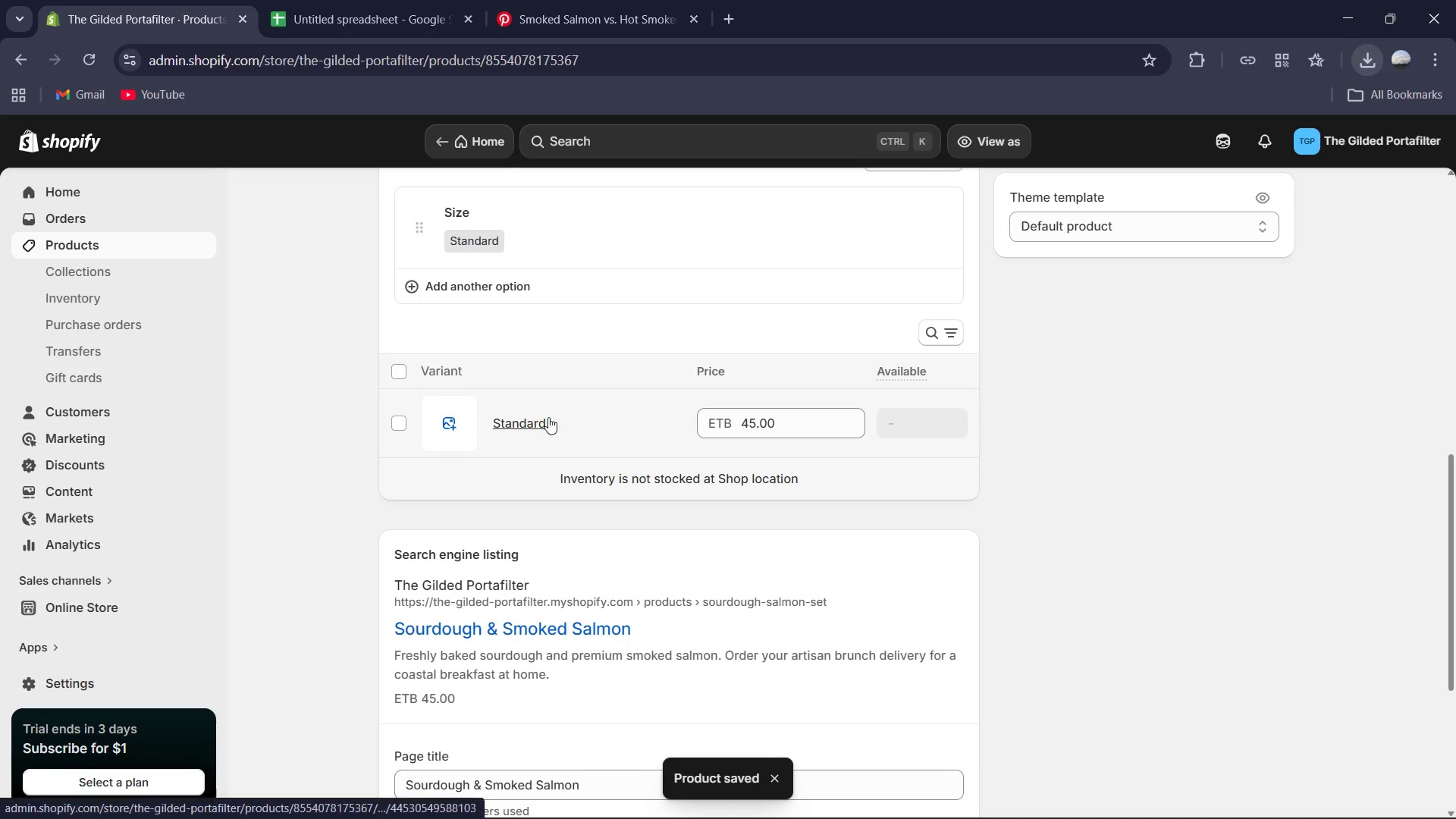 
left_click([538, 422])
 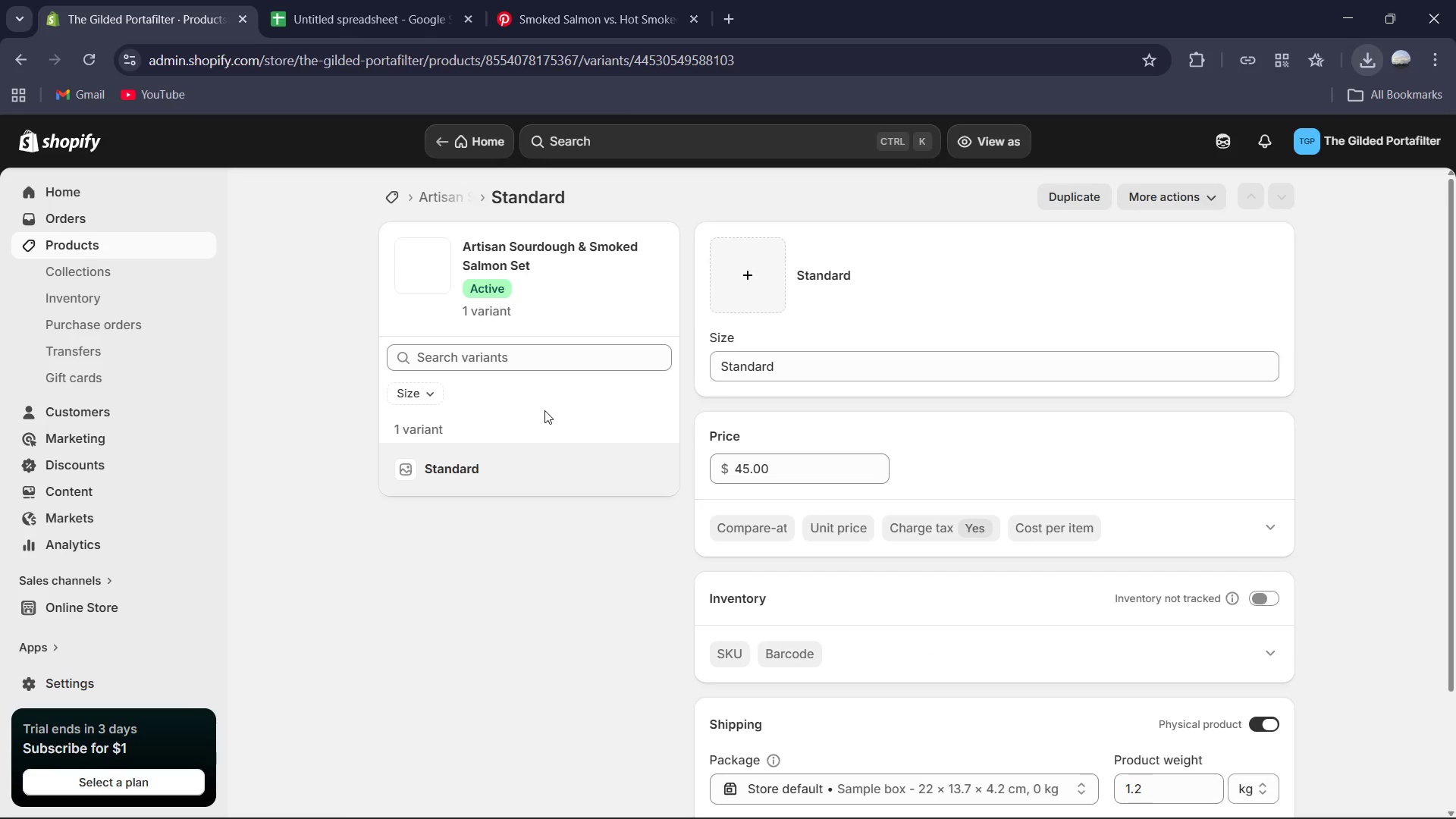 
scroll: coordinate [554, 410], scroll_direction: down, amount: 2.0
 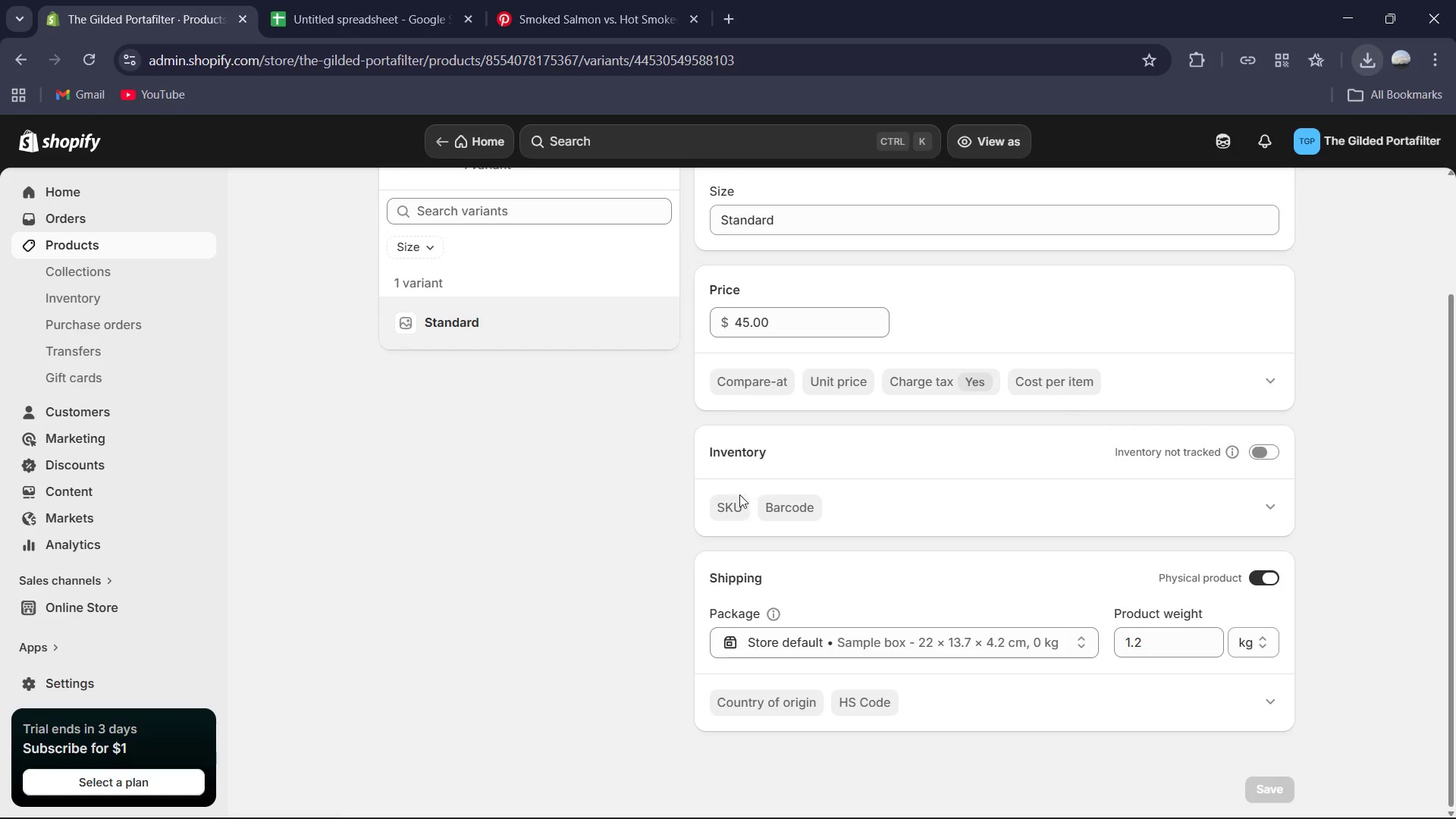 
left_click([734, 504])
 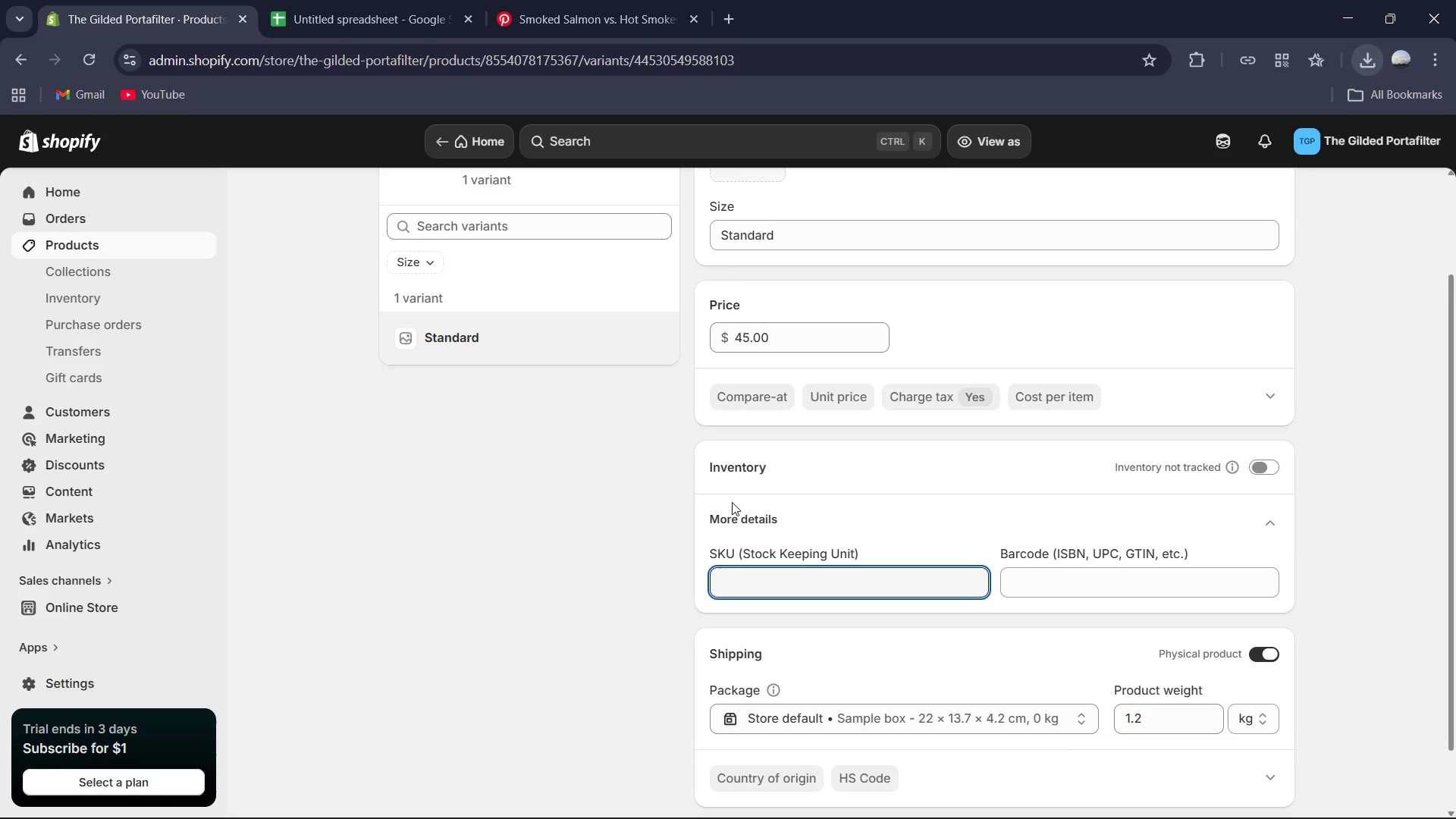 
scroll: coordinate [733, 493], scroll_direction: down, amount: 1.0
 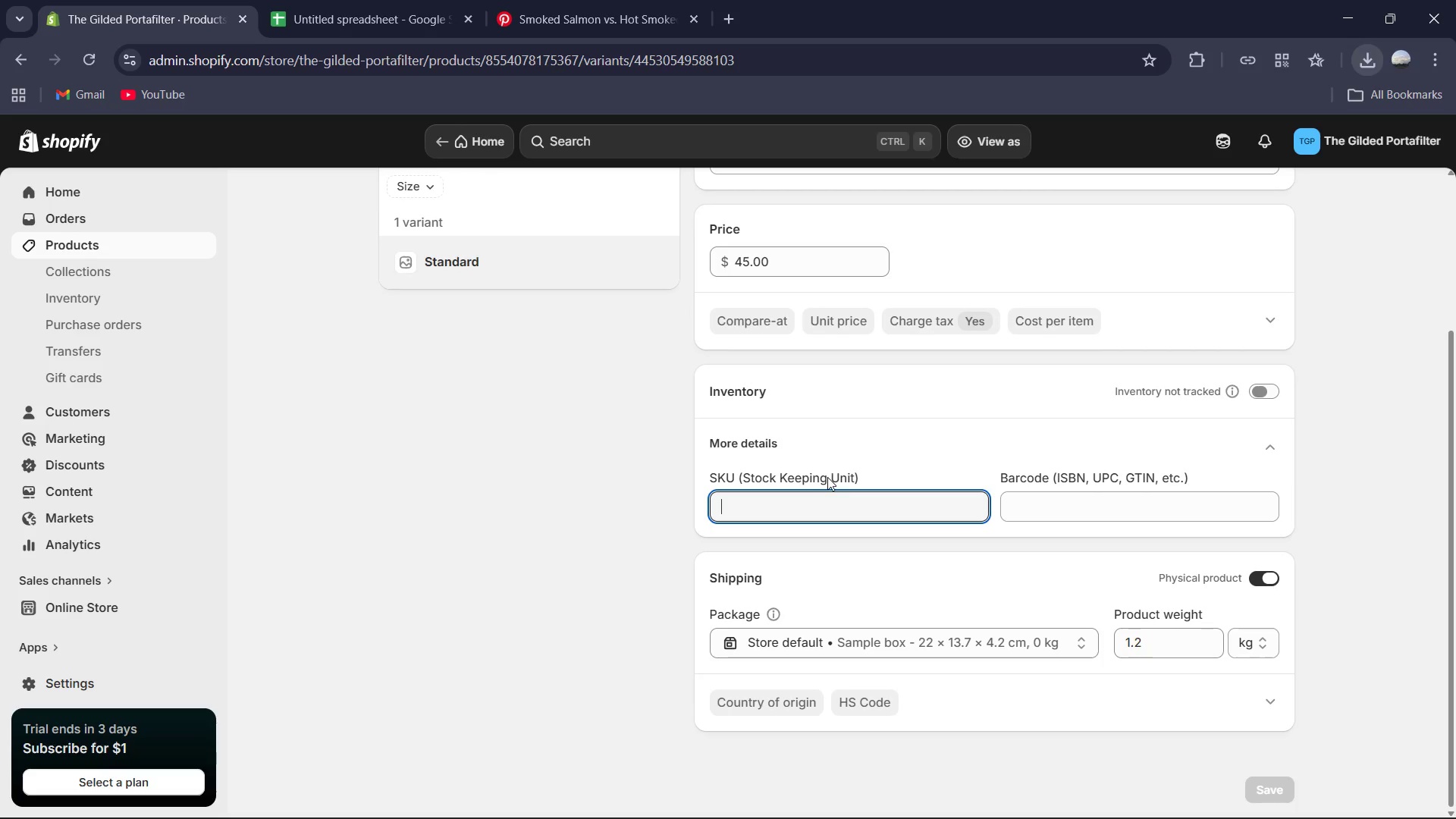 
type(GP-IT-SAL-ST)
 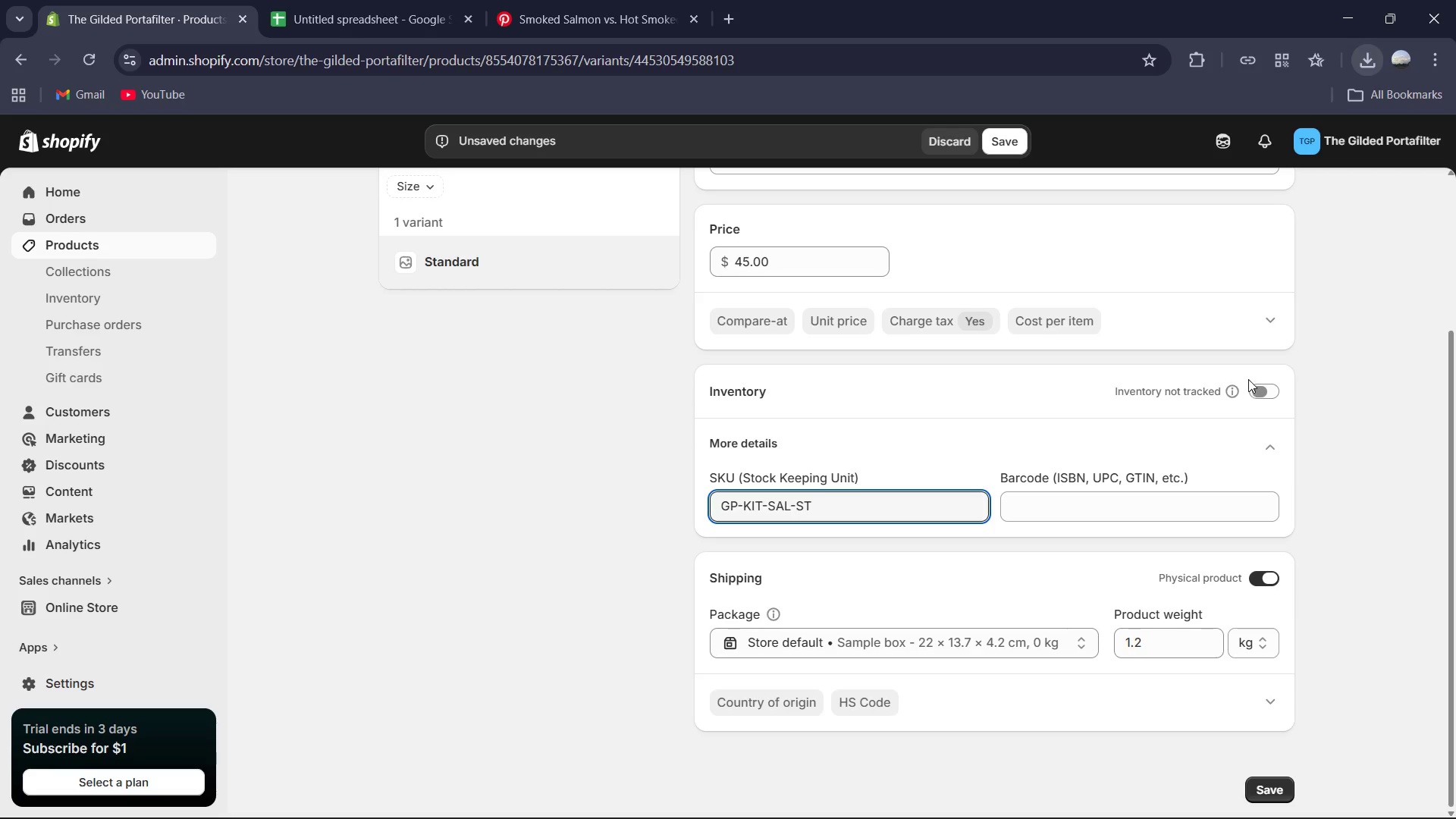 
left_click([1263, 391])
 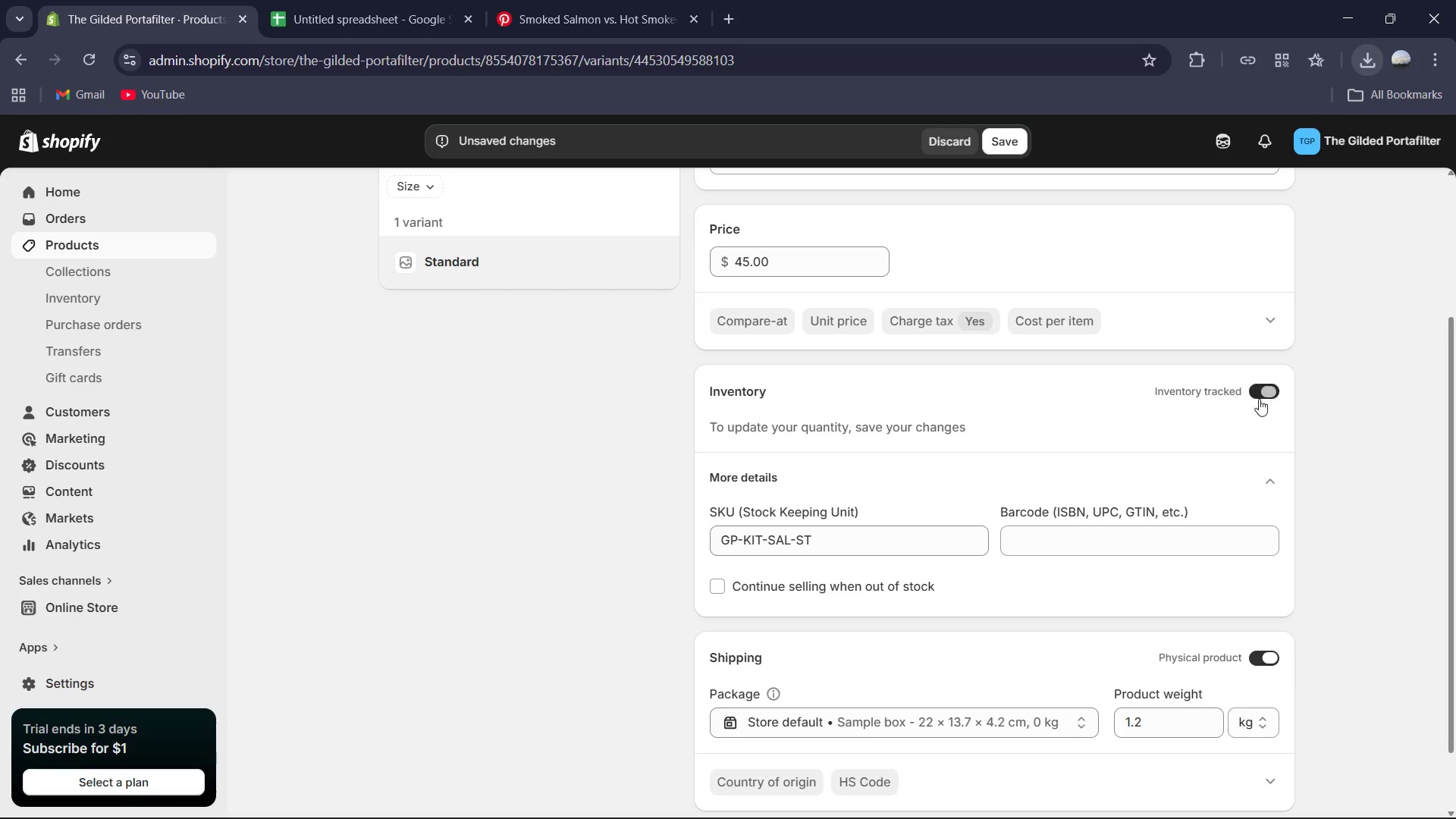 
scroll: coordinate [1246, 413], scroll_direction: down, amount: 3.0
 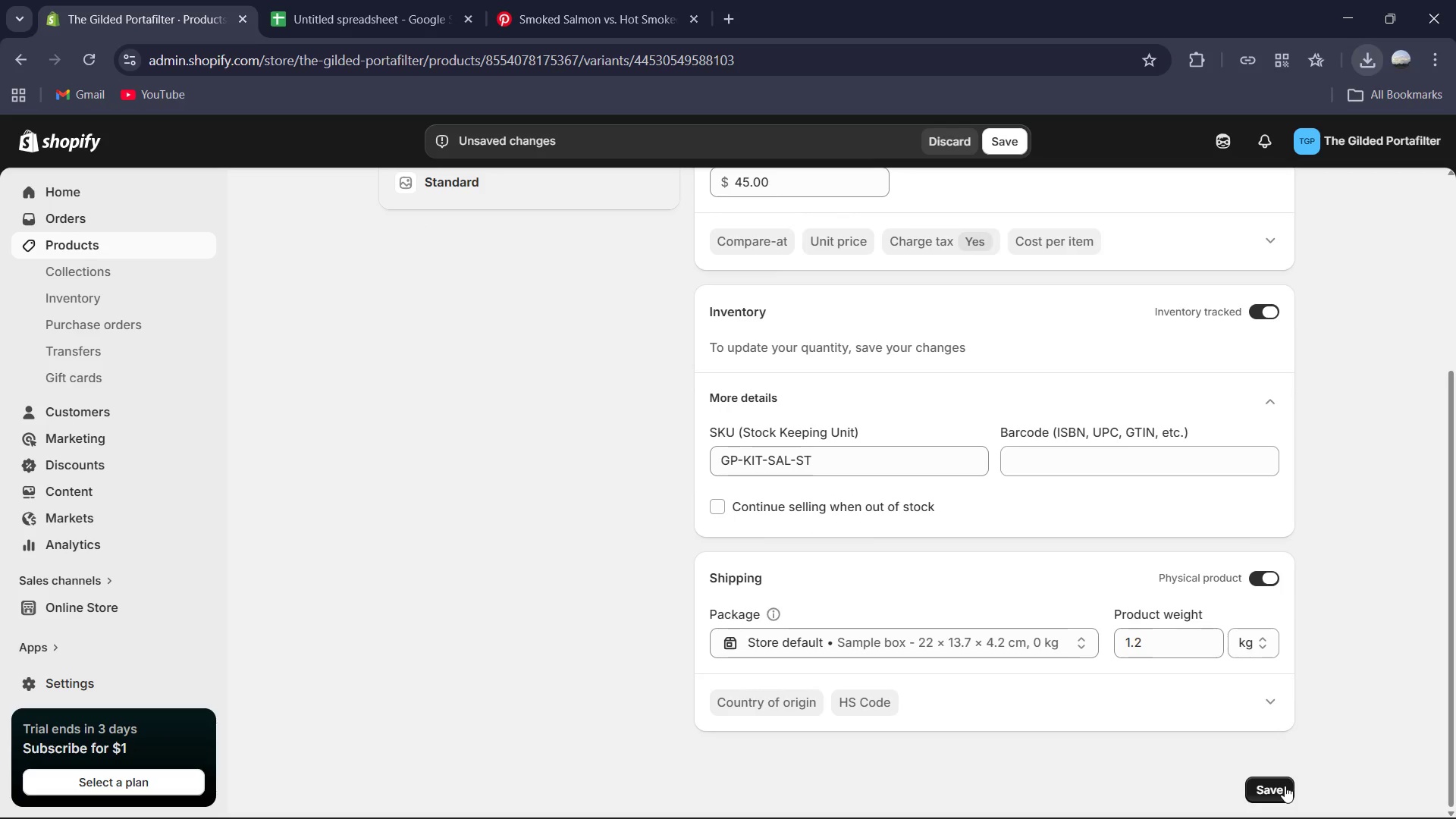 
left_click([1285, 786])
 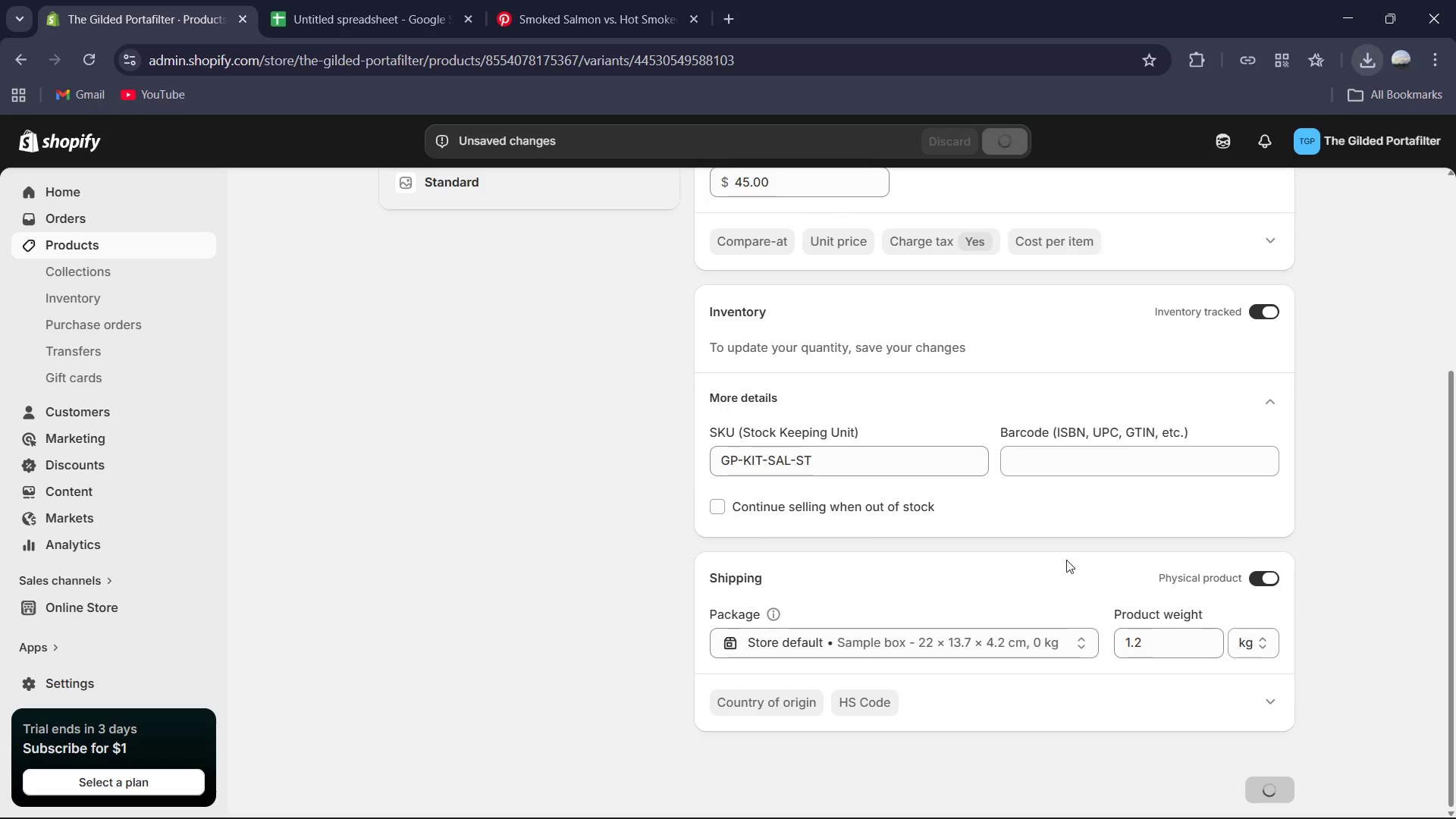 
scroll: coordinate [786, 470], scroll_direction: up, amount: 7.0
 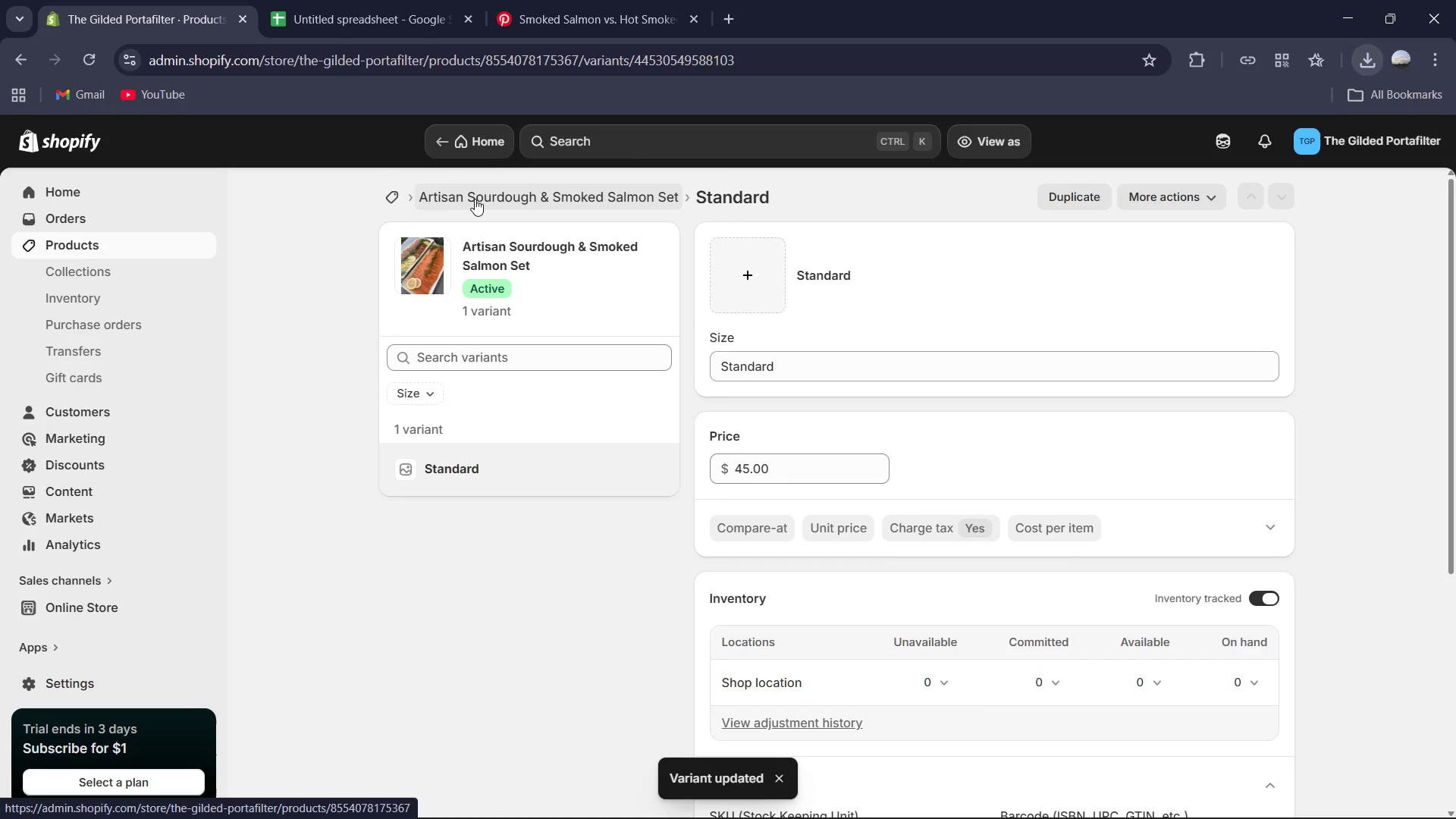 
left_click([475, 199])
 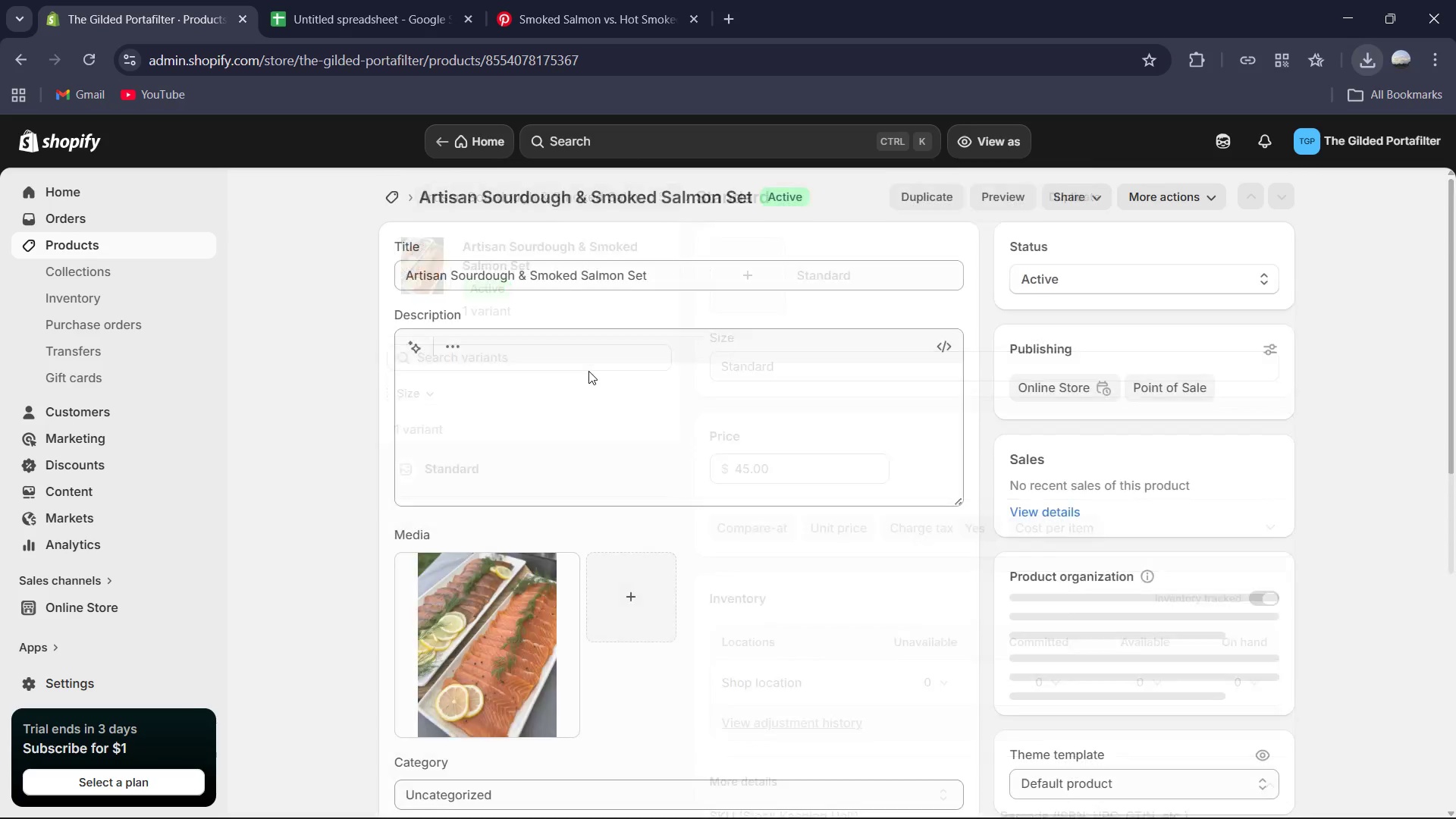 
scroll: coordinate [589, 371], scroll_direction: down, amount: 3.0
 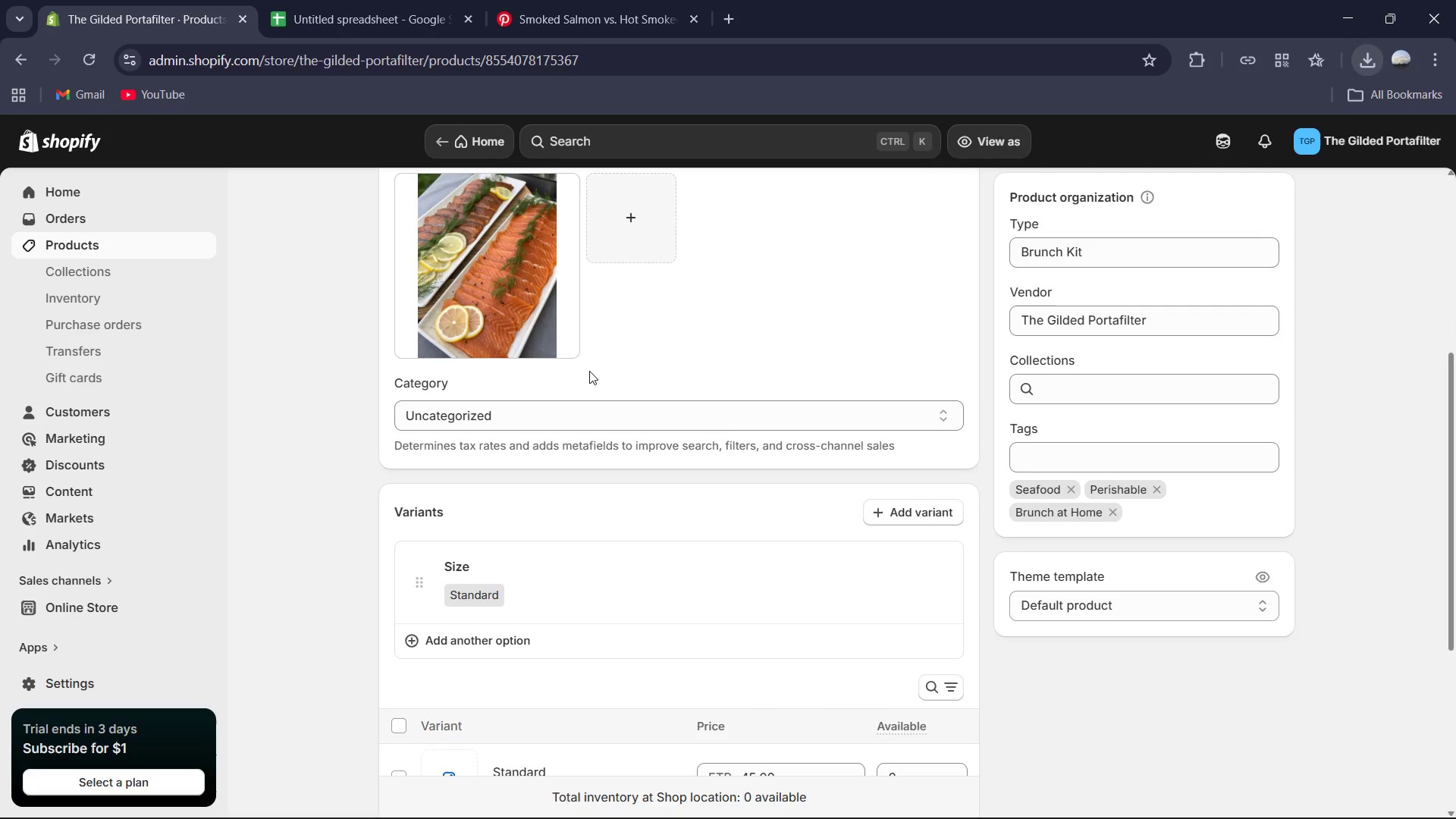 
wait(5.06)
 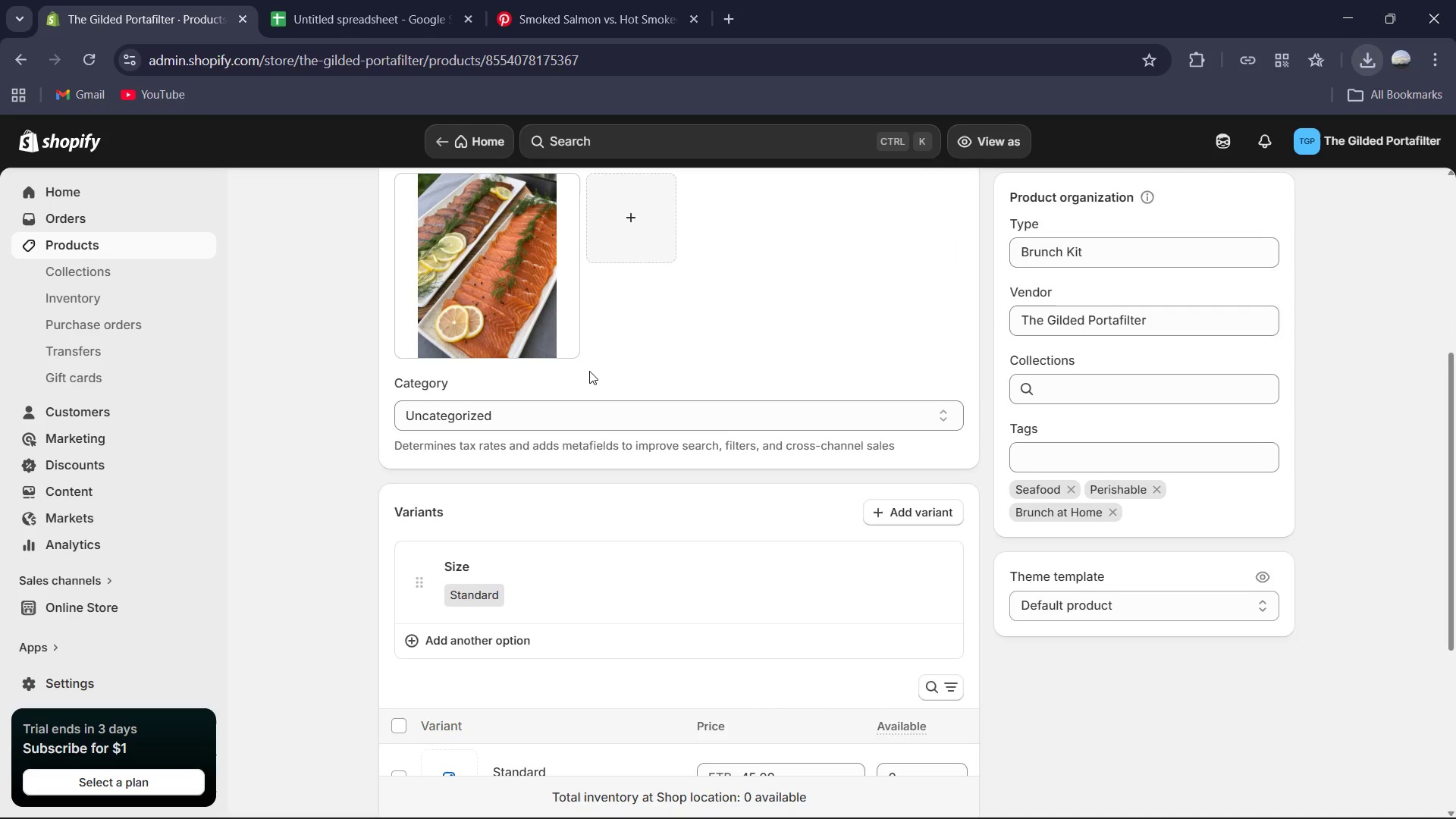 
scroll: coordinate [589, 371], scroll_direction: up, amount: 7.0
 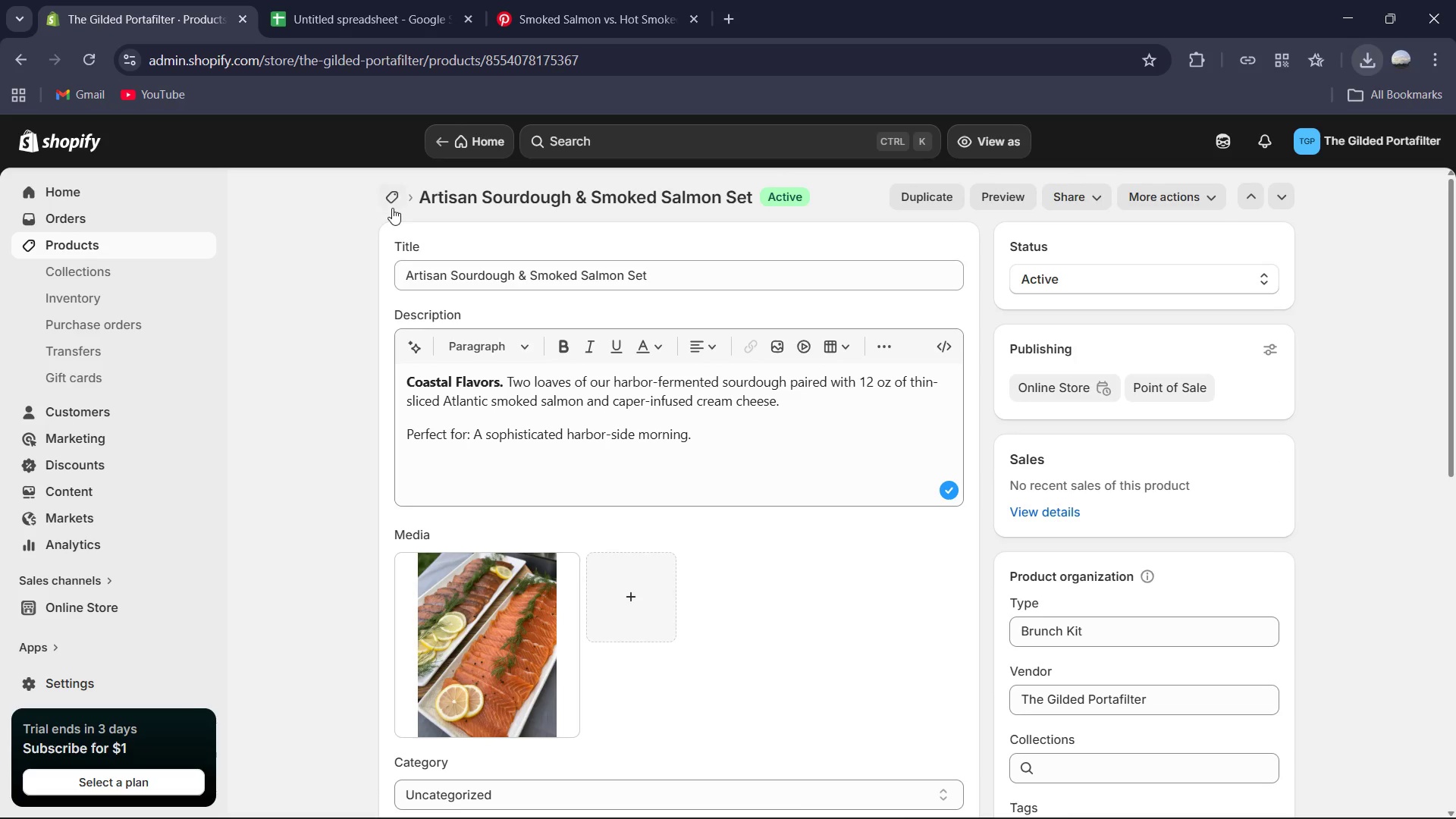 
left_click([391, 199])
 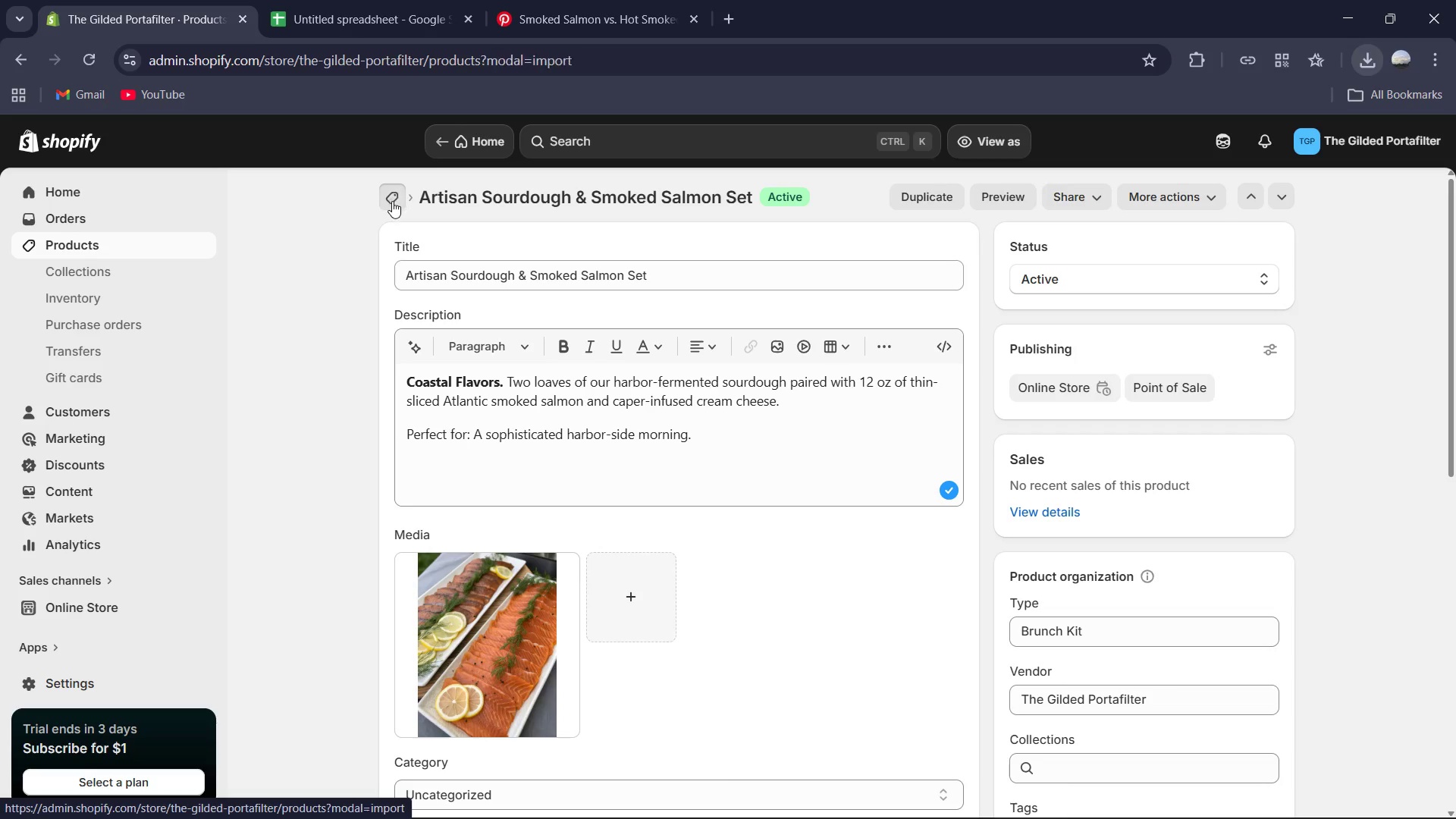 
mouse_move([416, 235])
 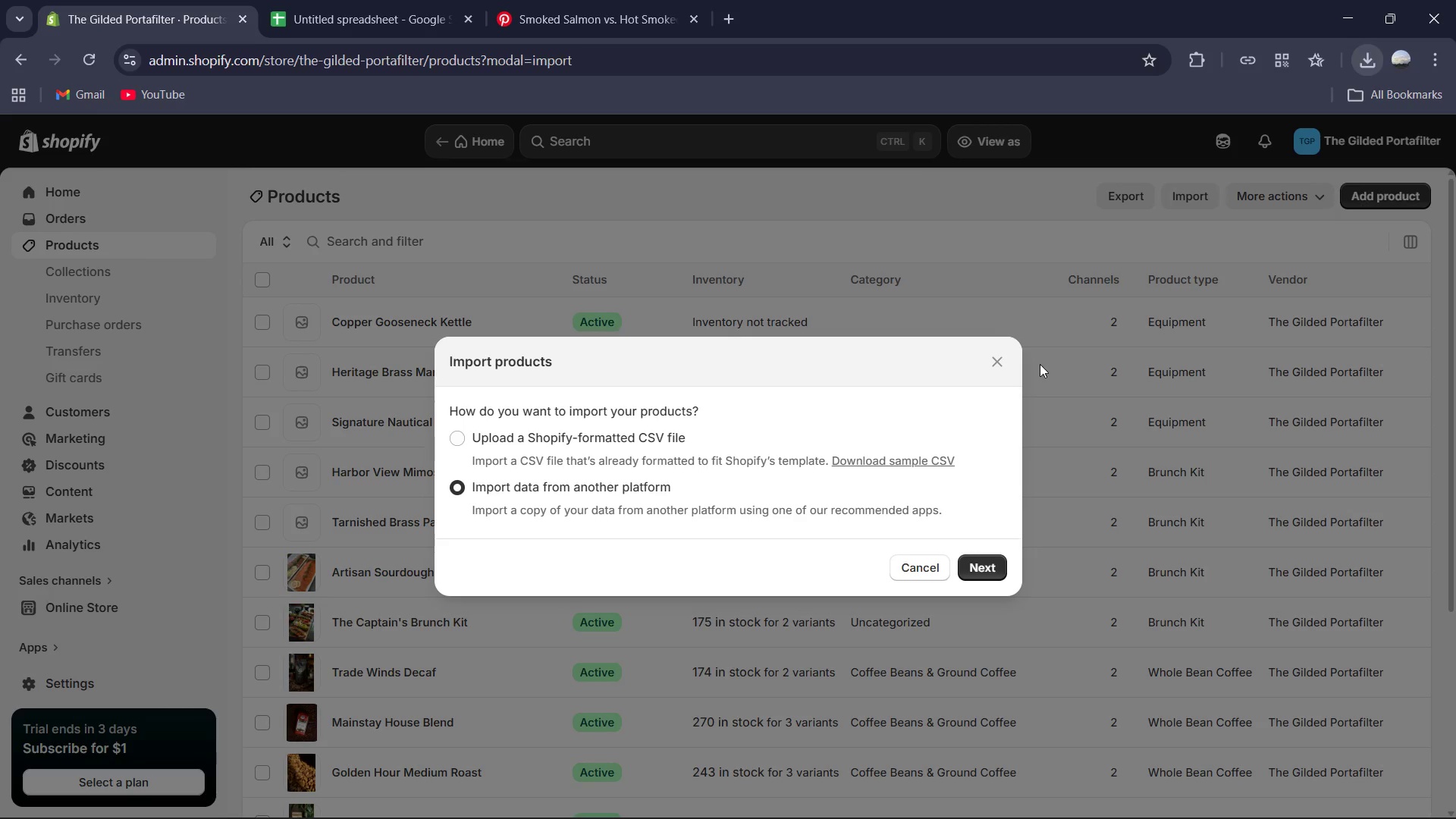 
wait(5.04)
 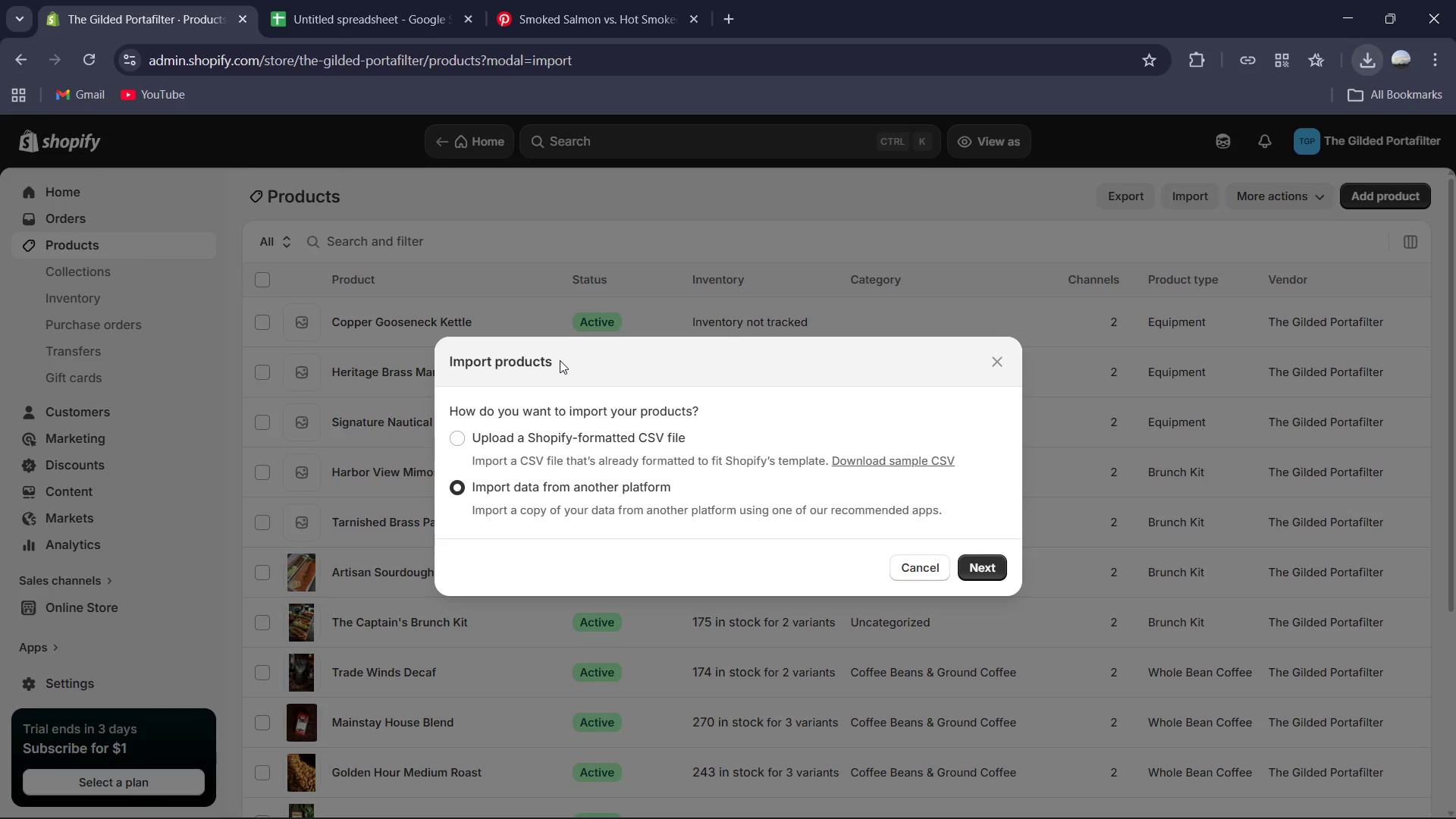 
left_click([996, 364])
 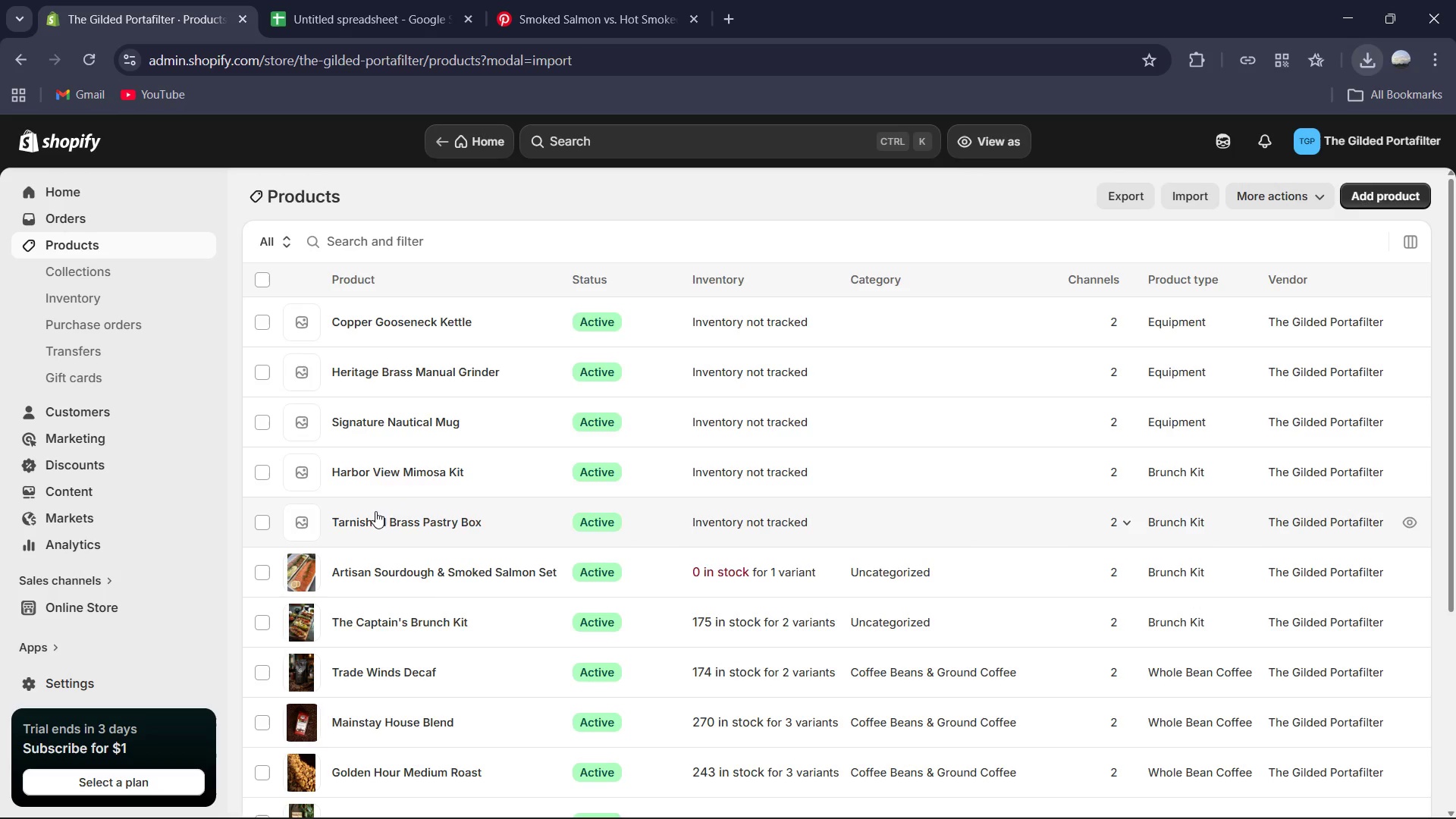 
left_click([378, 516])
 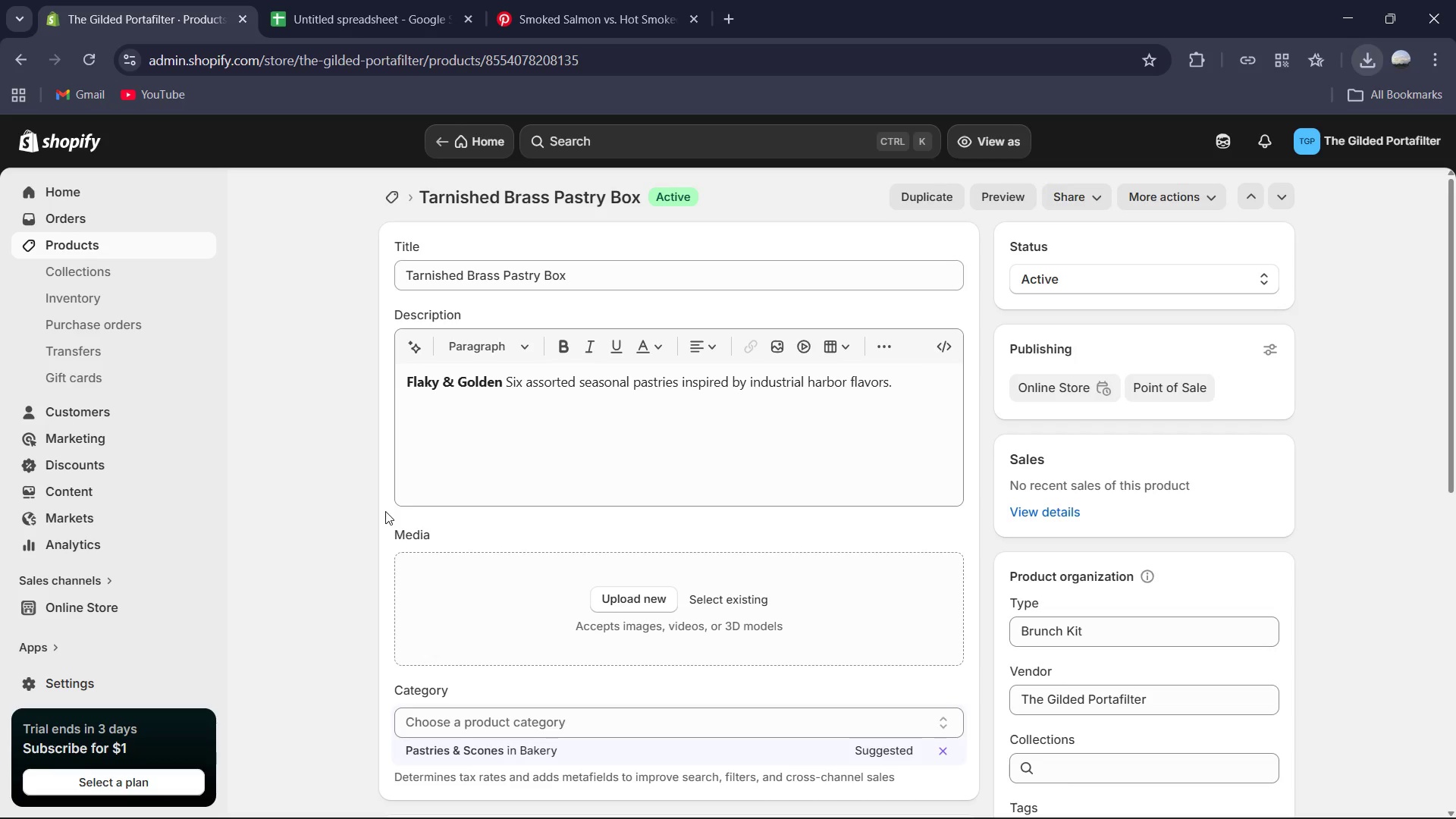 
wait(8.58)
 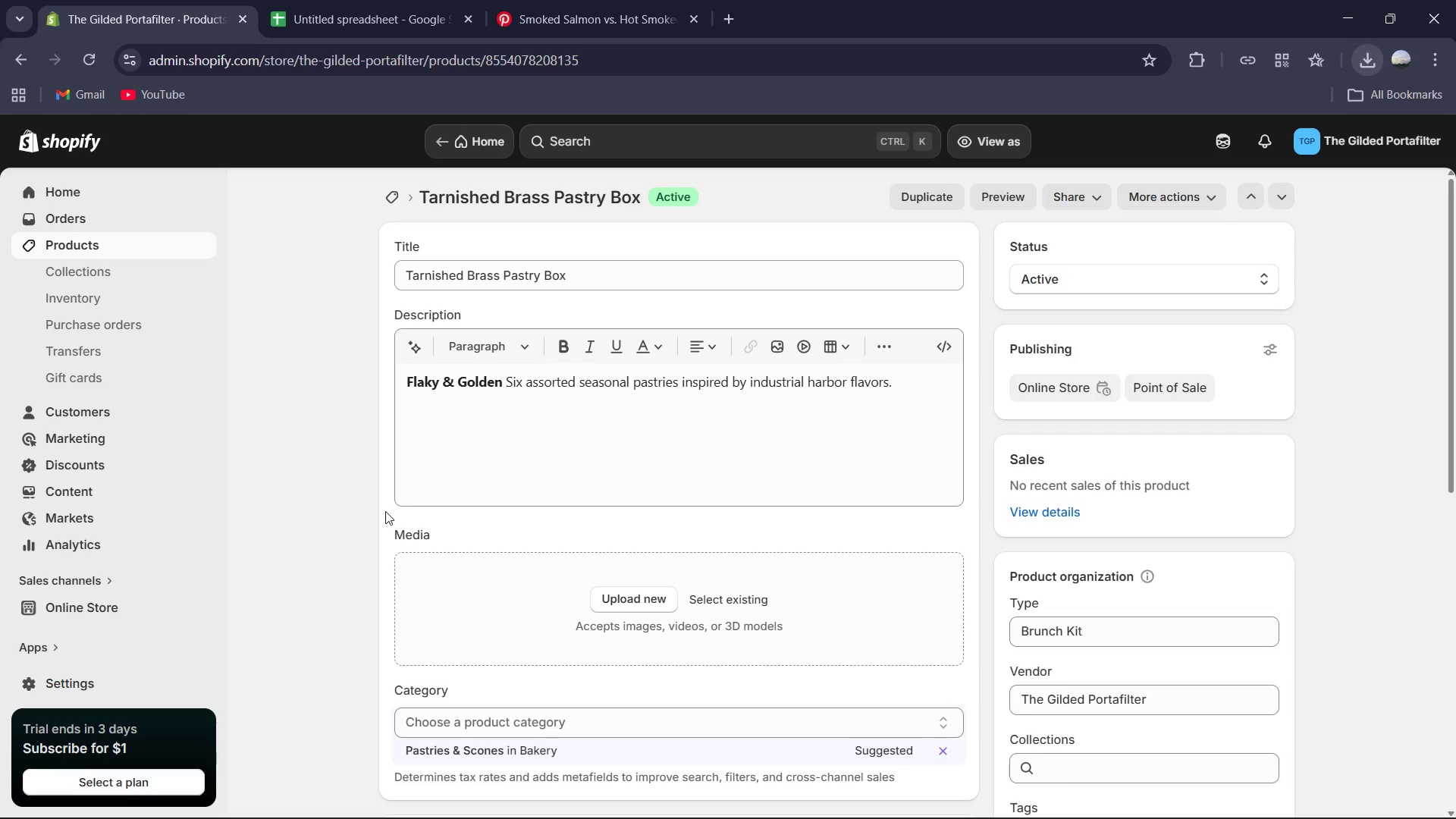 
left_click_drag(start_coordinate=[507, 382], to_coordinate=[893, 377])
 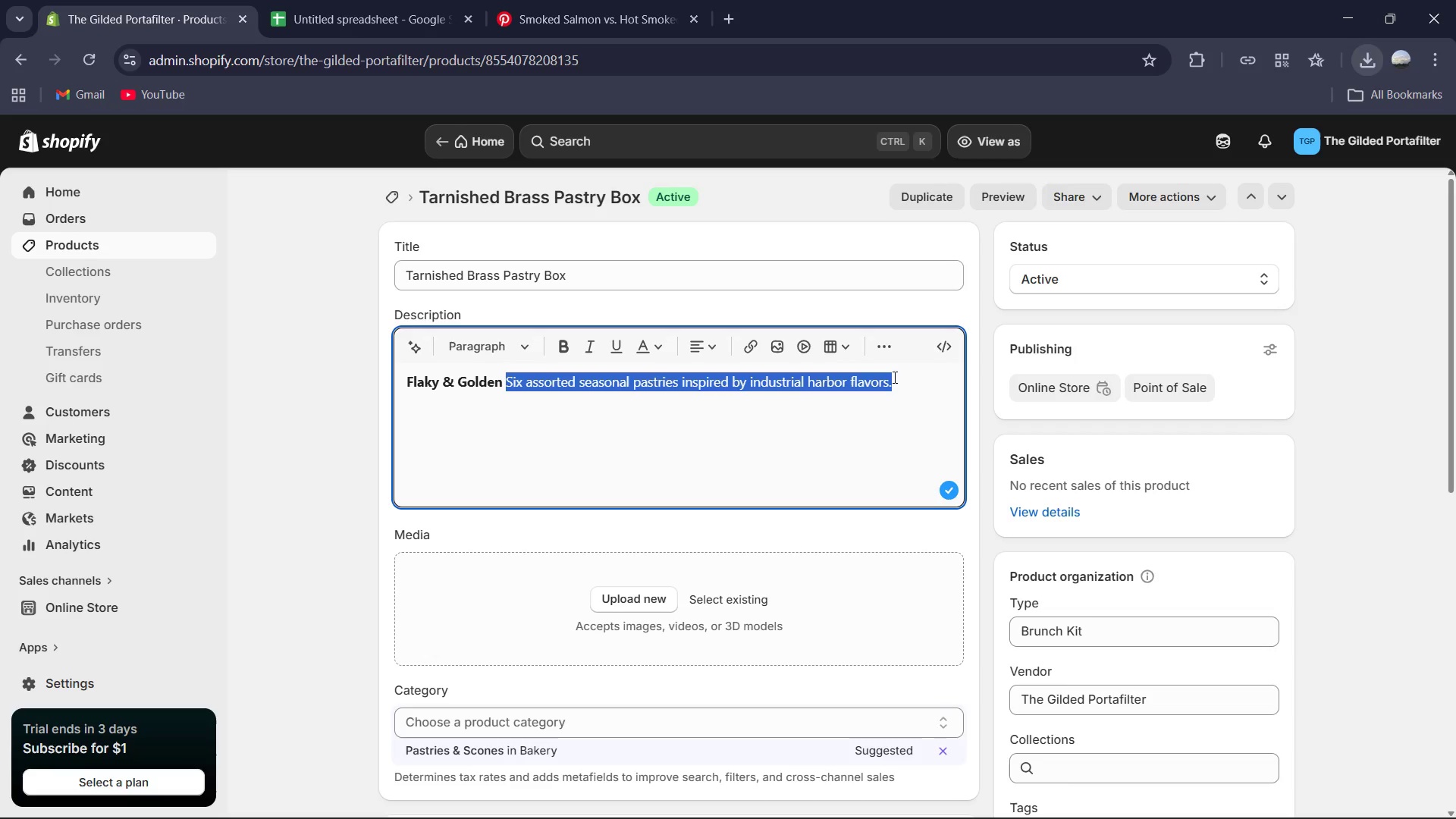 
type(A curated selection of our finest harbor-side pastries. Includes honey-glazed croissants, sea-salt pain au chocola)
key(Backspace)
key(Backspace)
type(lat and seasonal fruit danishes.)
 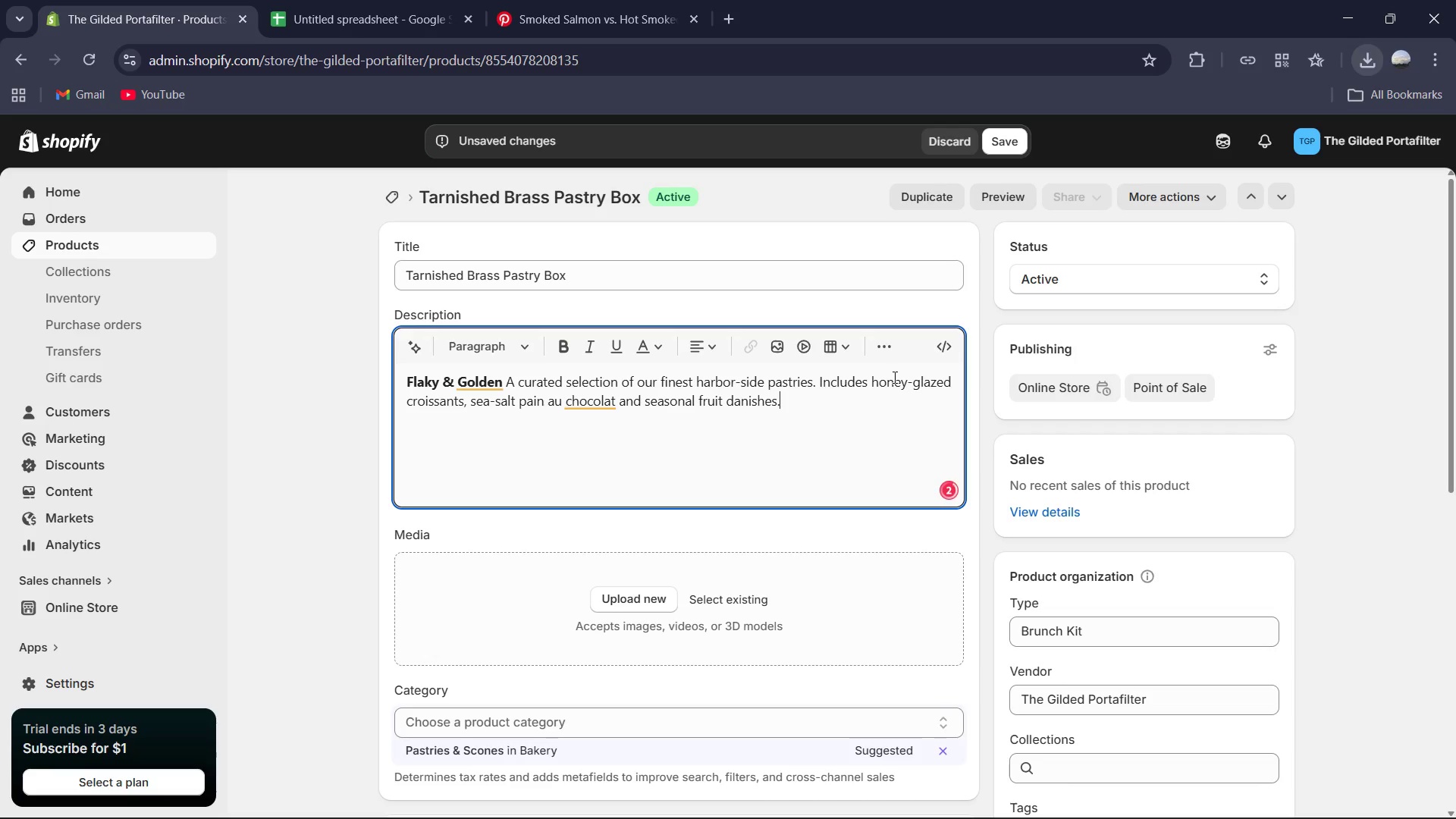 
key(Enter)
 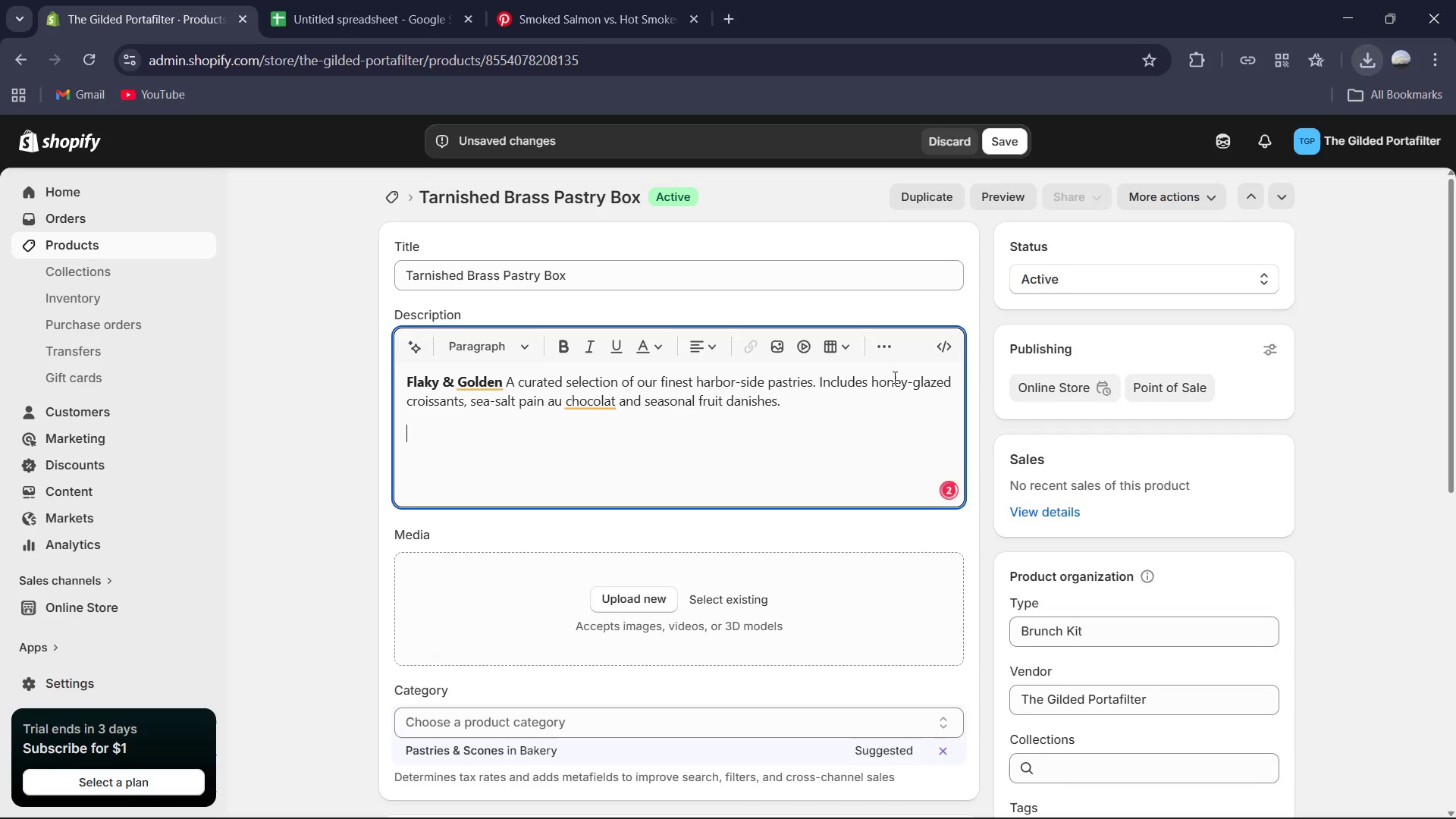 
type(Baked fresh and delivery to your door.)
 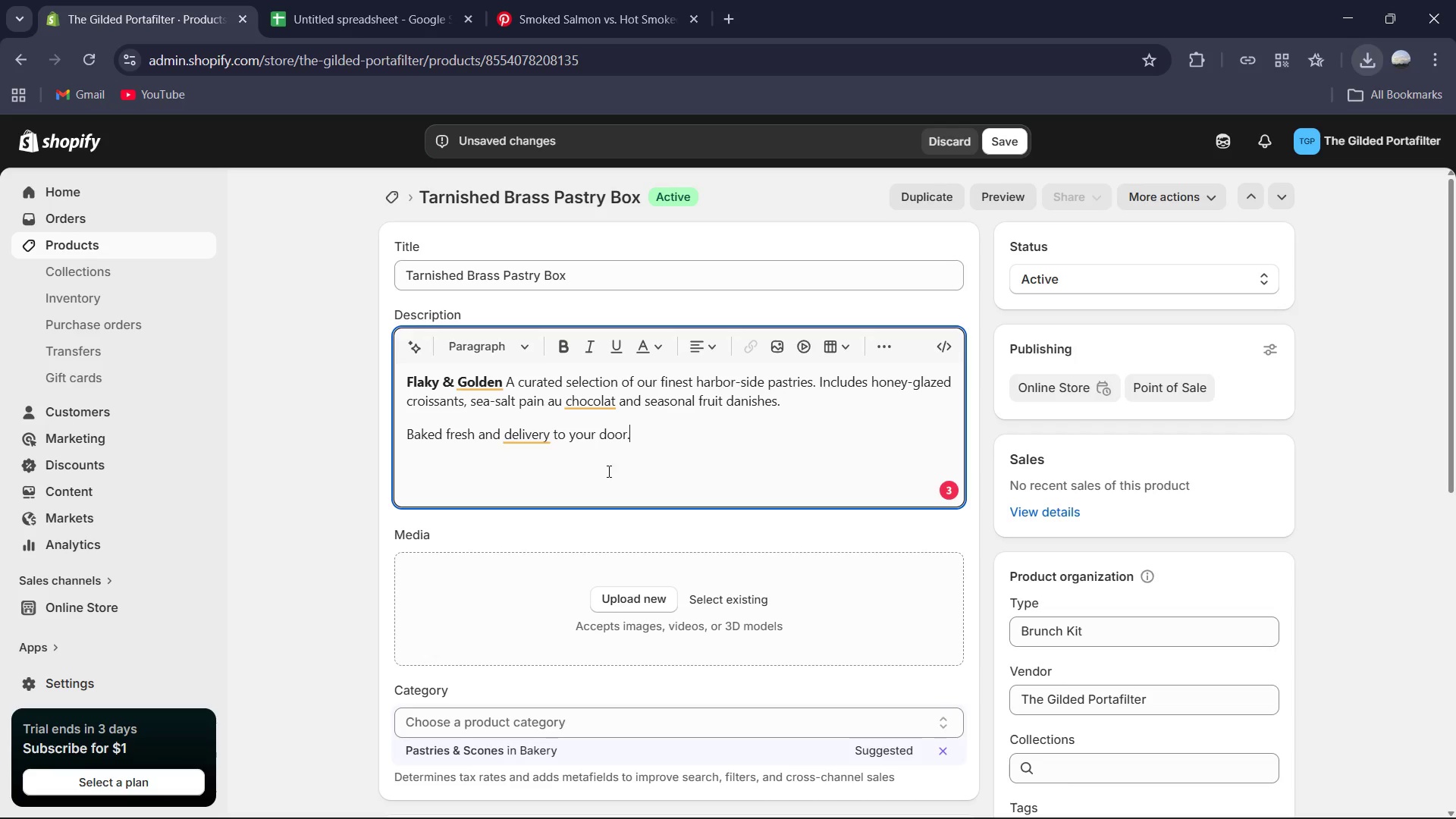 
left_click([548, 441])
 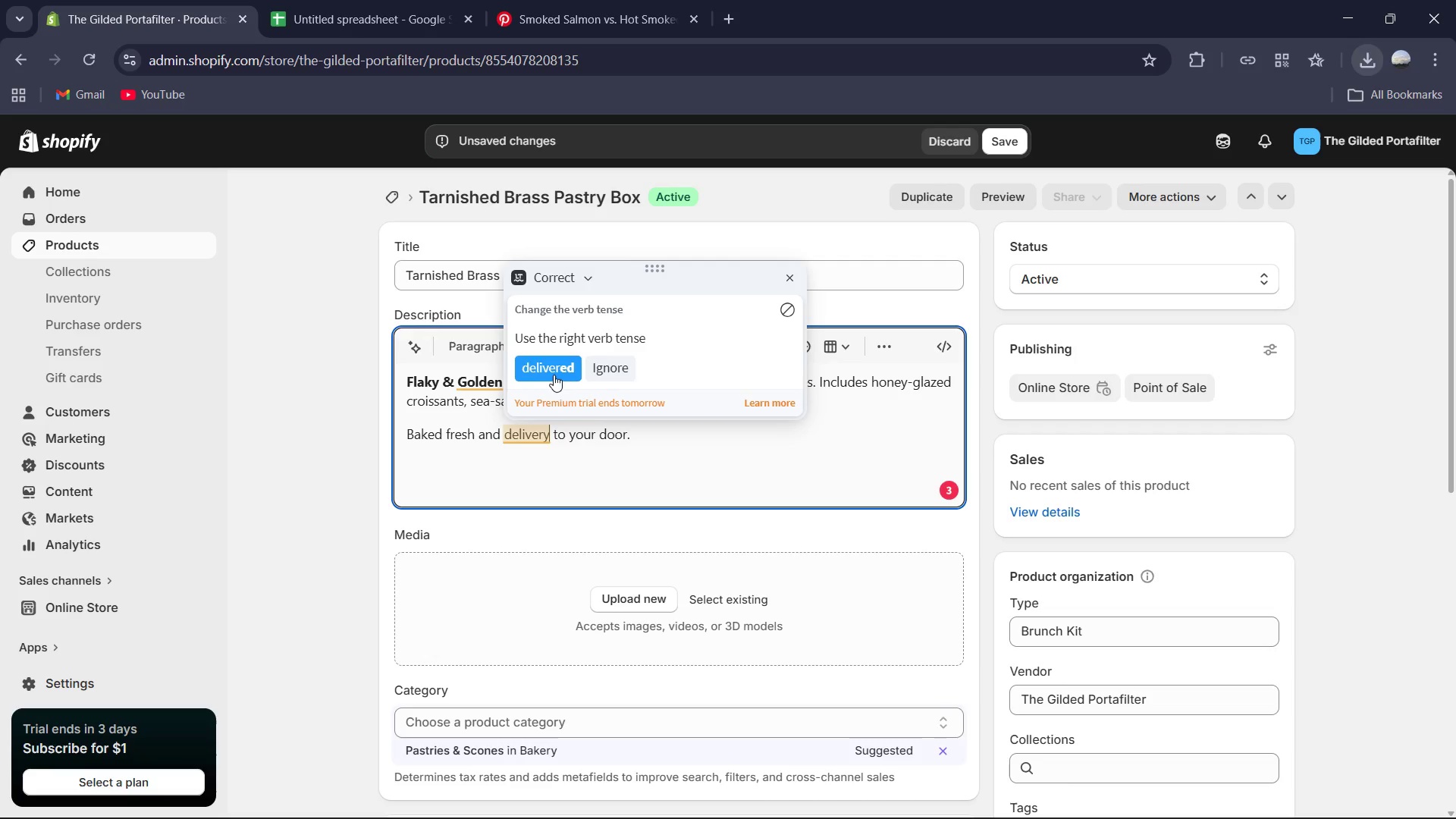 
left_click([555, 372])
 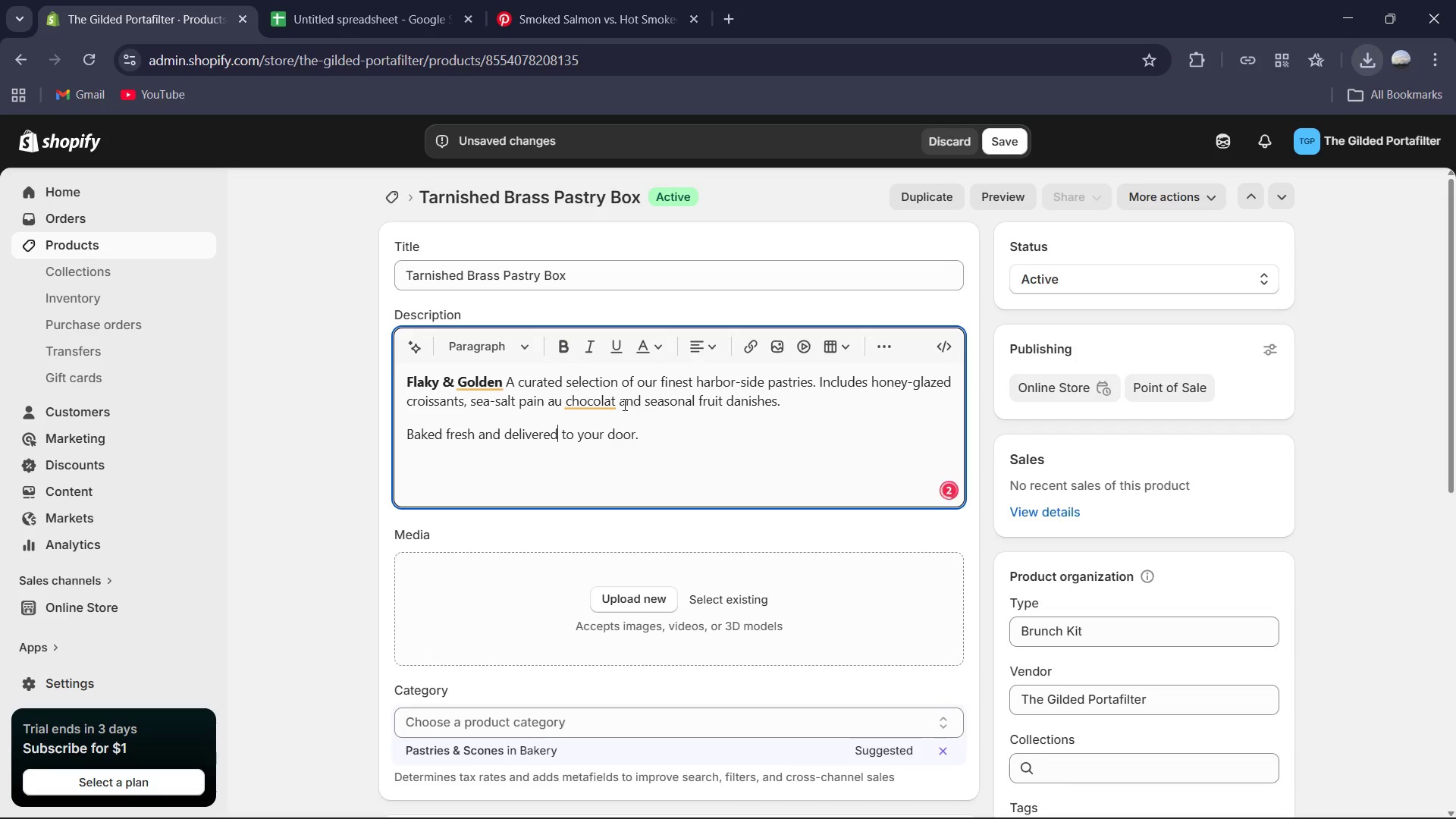 
left_click([597, 400])
 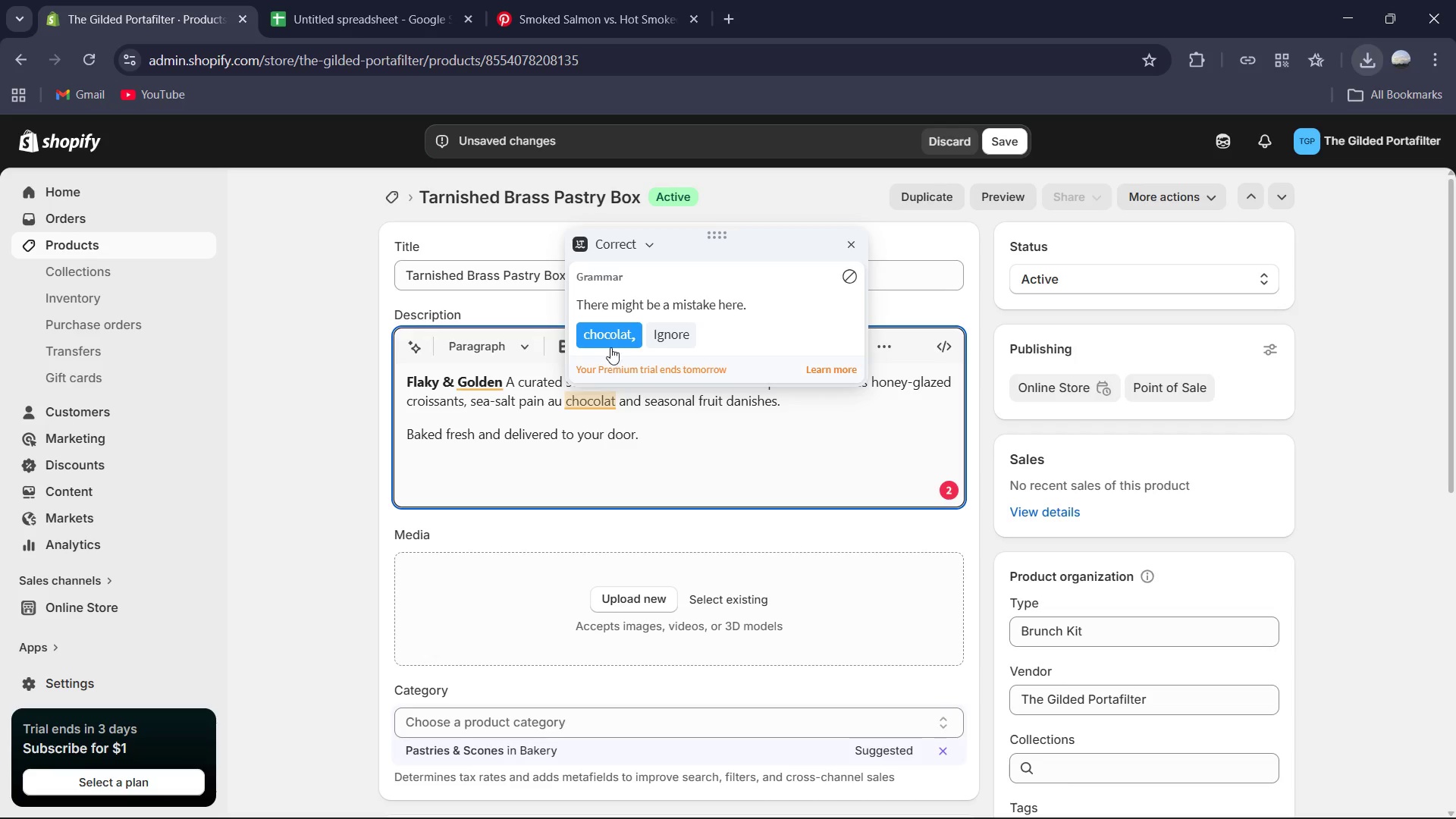 
left_click([614, 341])
 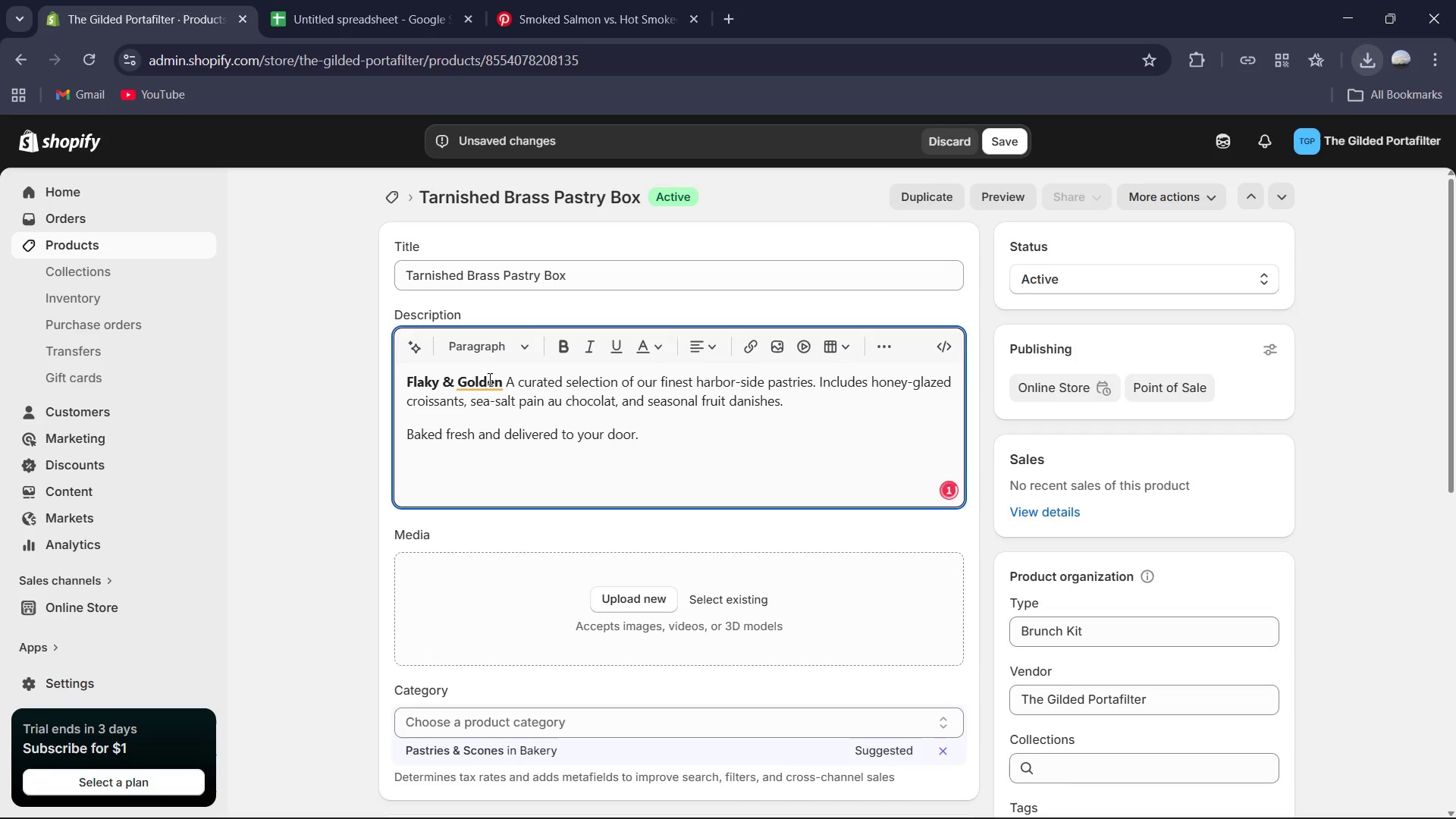 
left_click([485, 378])
 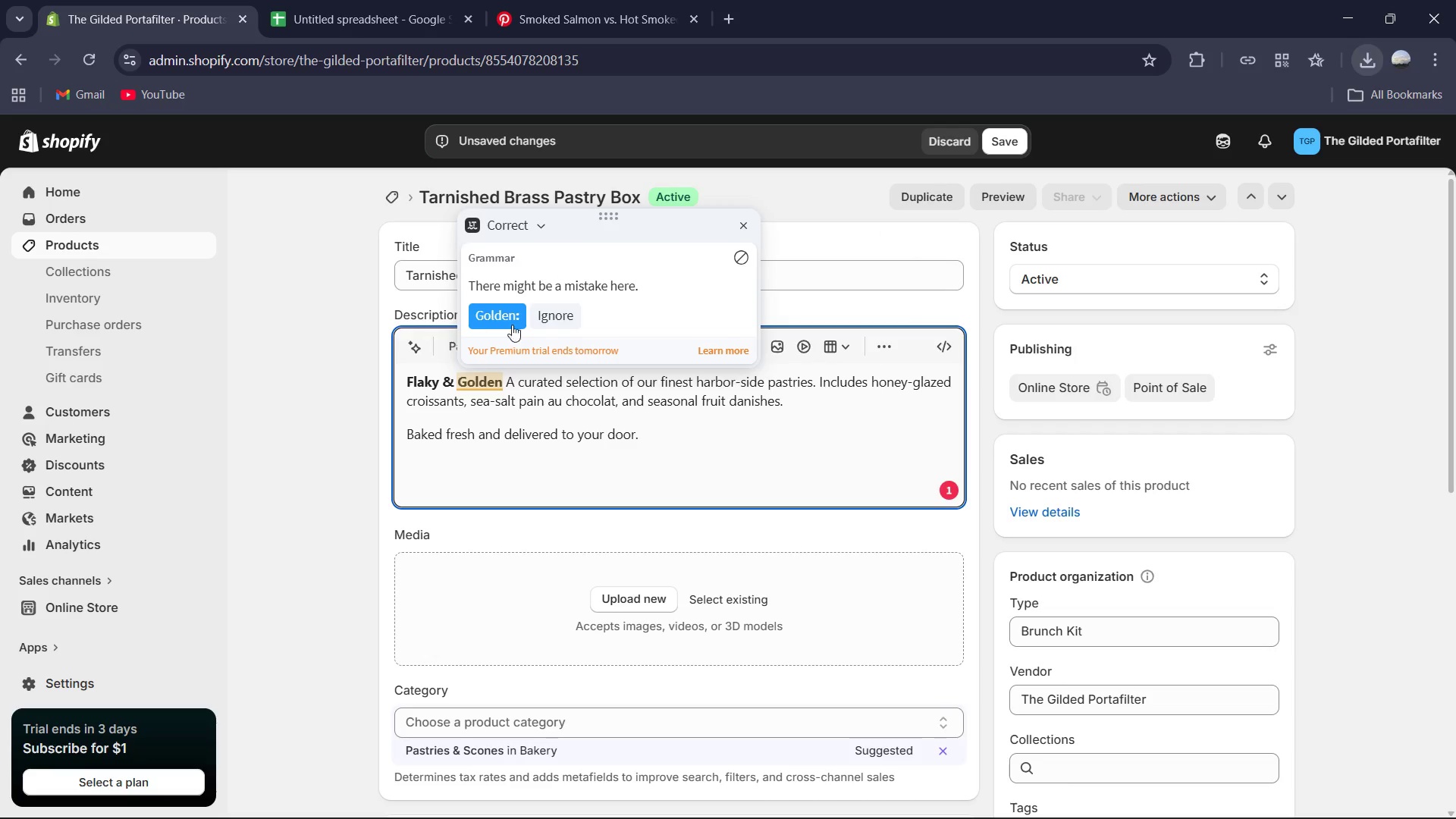 
left_click([506, 319])
 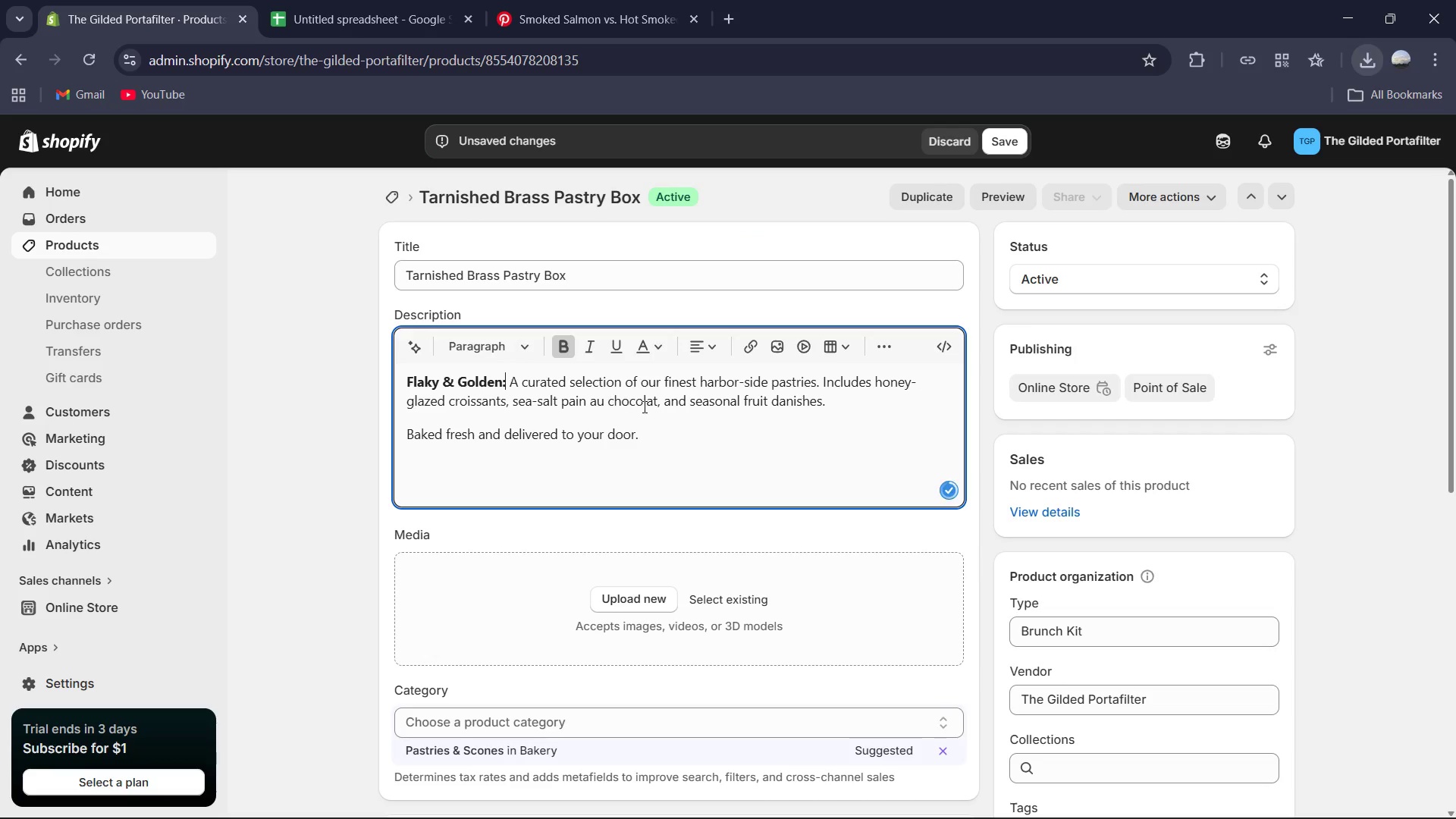 
scroll: coordinate [647, 406], scroll_direction: down, amount: 2.0
 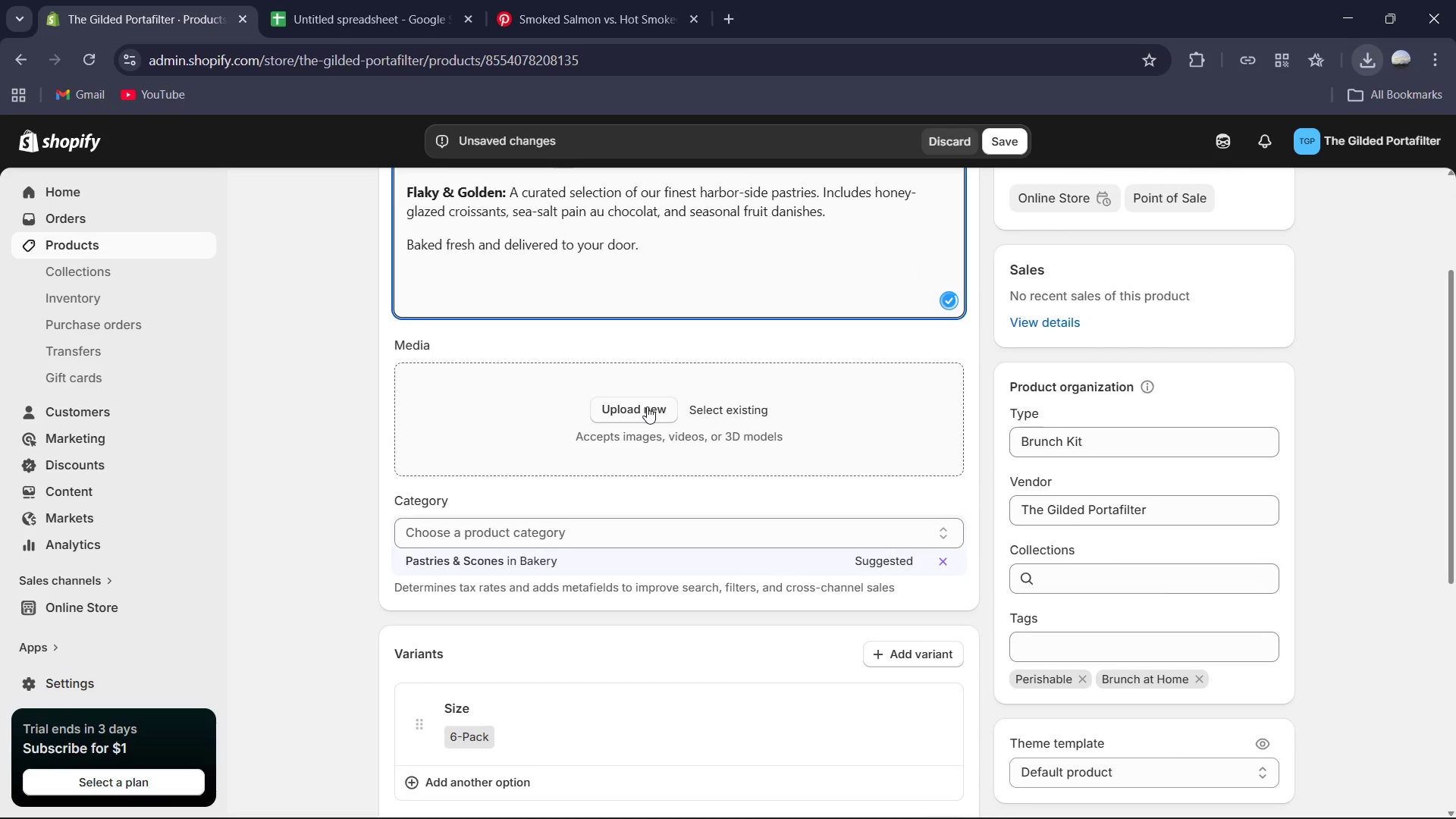 
scroll: coordinate [677, 393], scroll_direction: up, amount: 3.0
 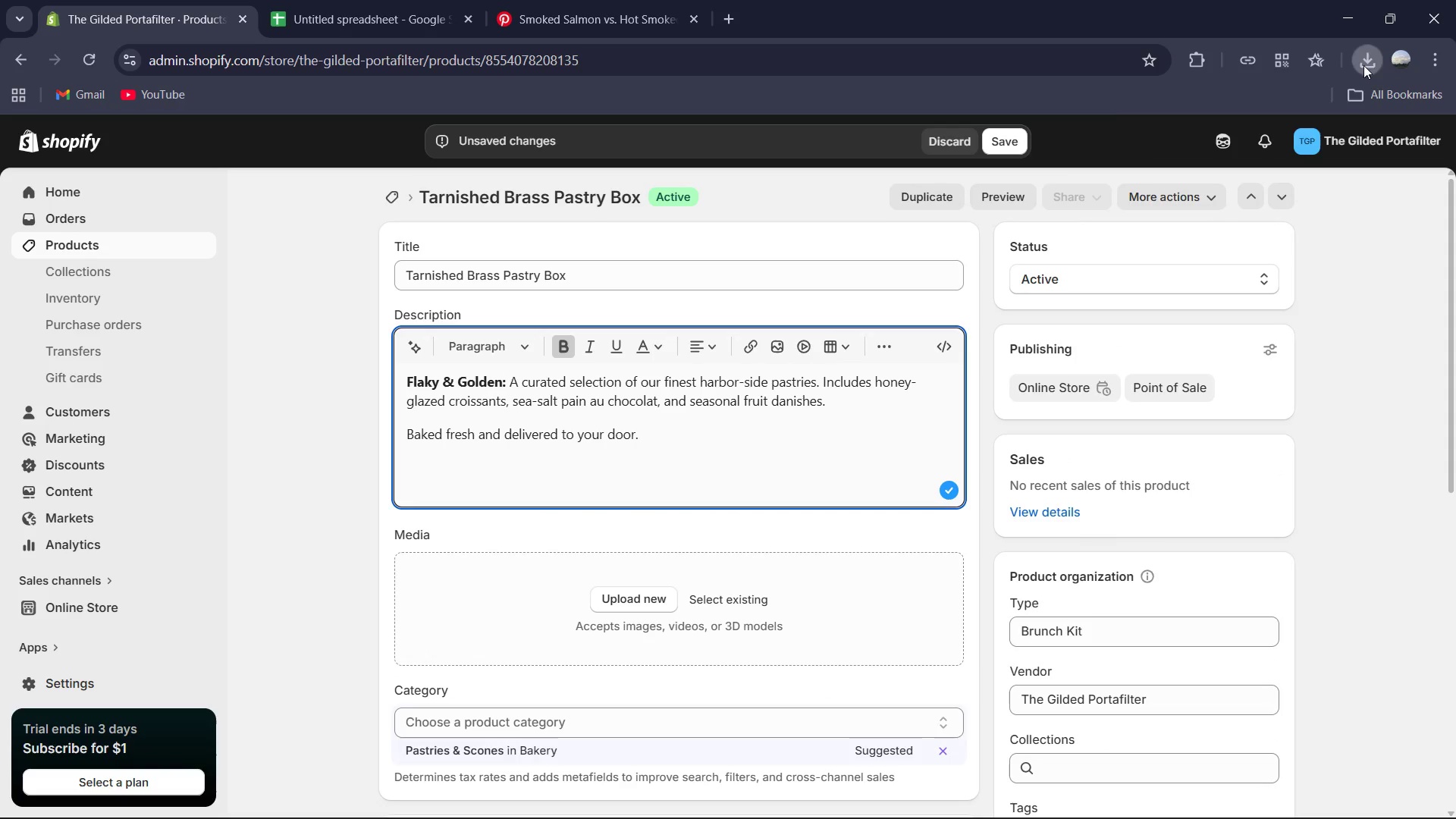 
scroll: coordinate [1272, 316], scroll_direction: down, amount: 3.0
 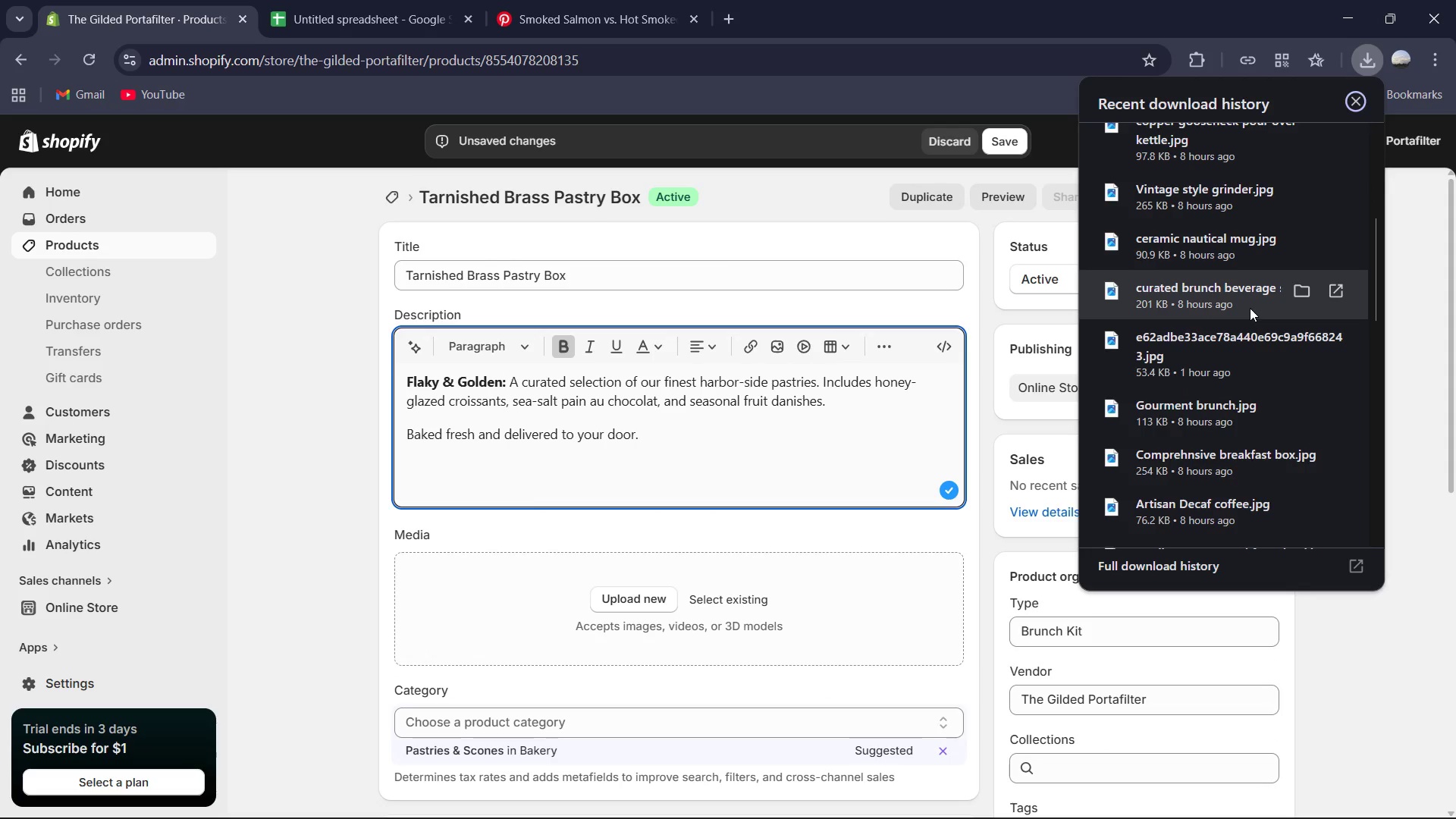 
wait(7.51)
 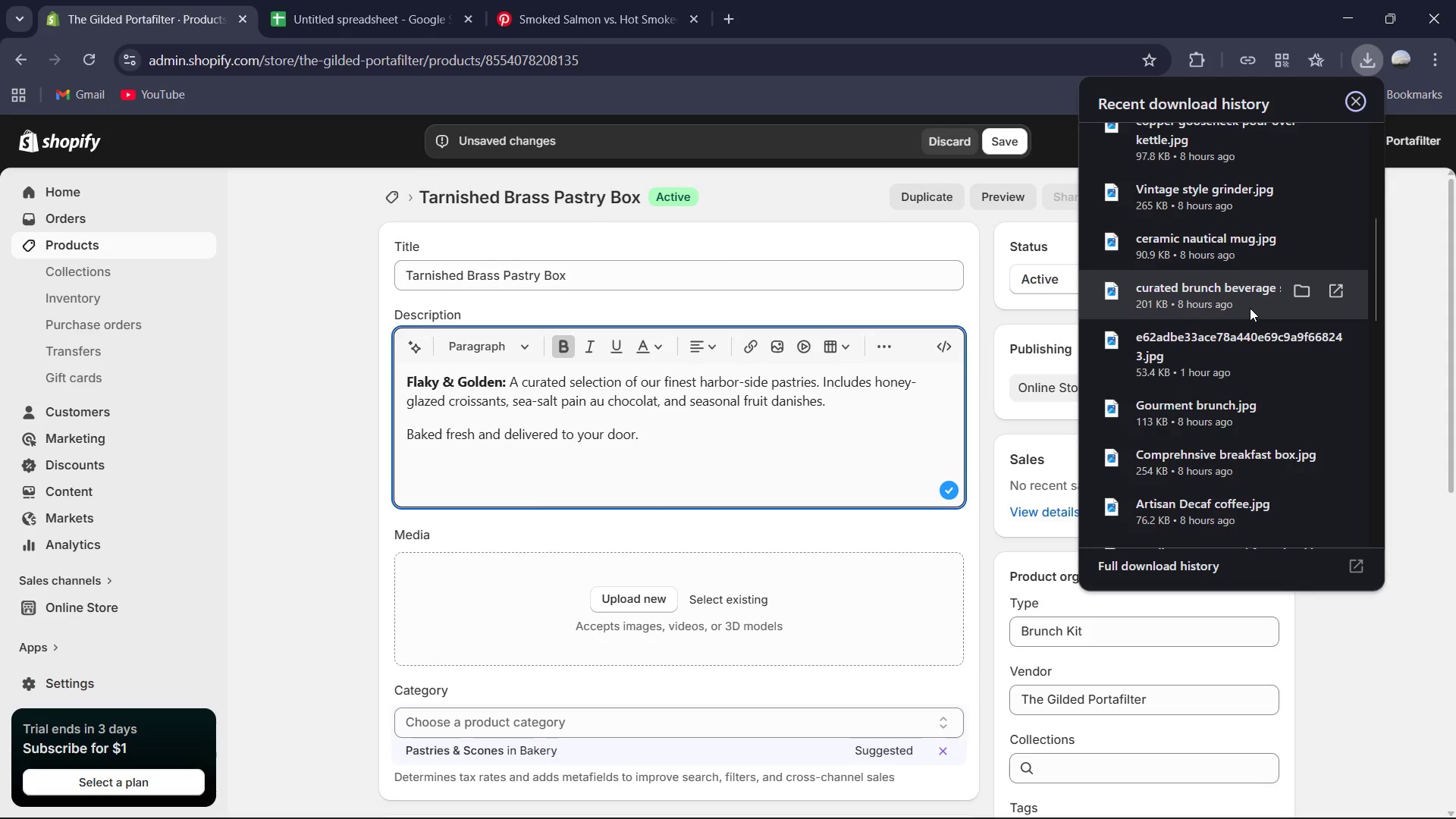 
left_click_drag(start_coordinate=[1363, 104], to_coordinate=[1357, 109])
 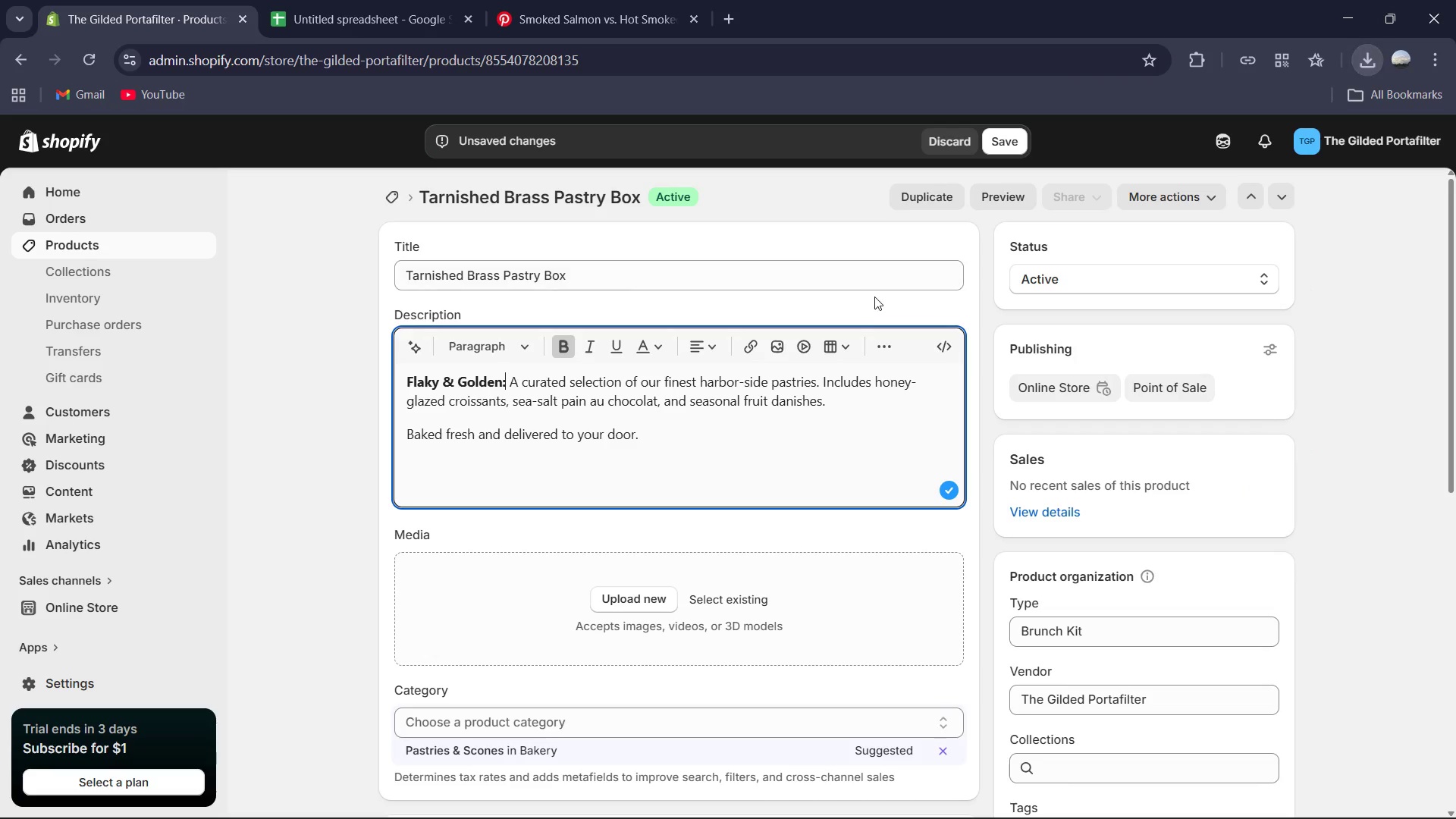 
left_click([836, 272])
 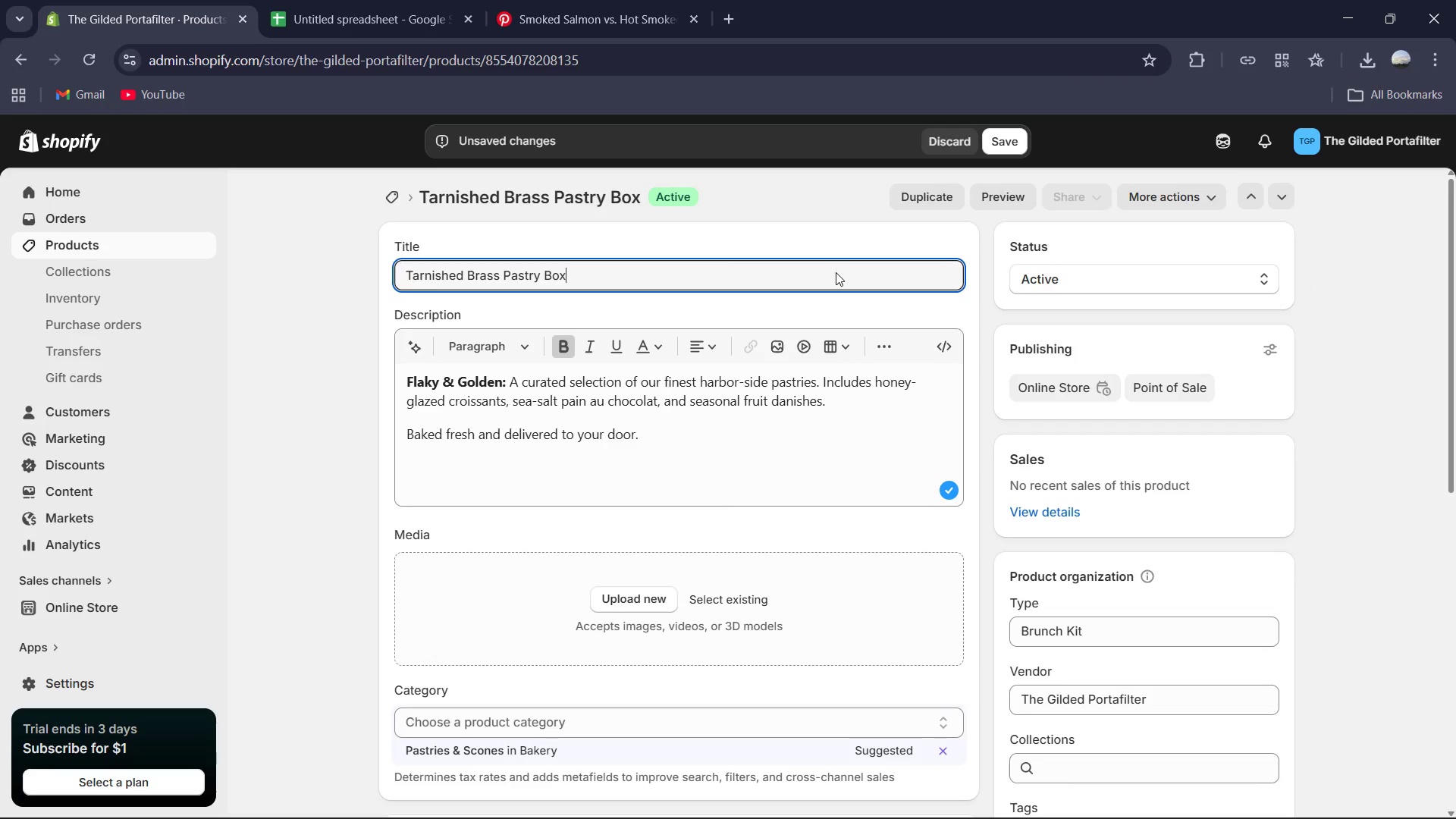 
key(Control+A)
 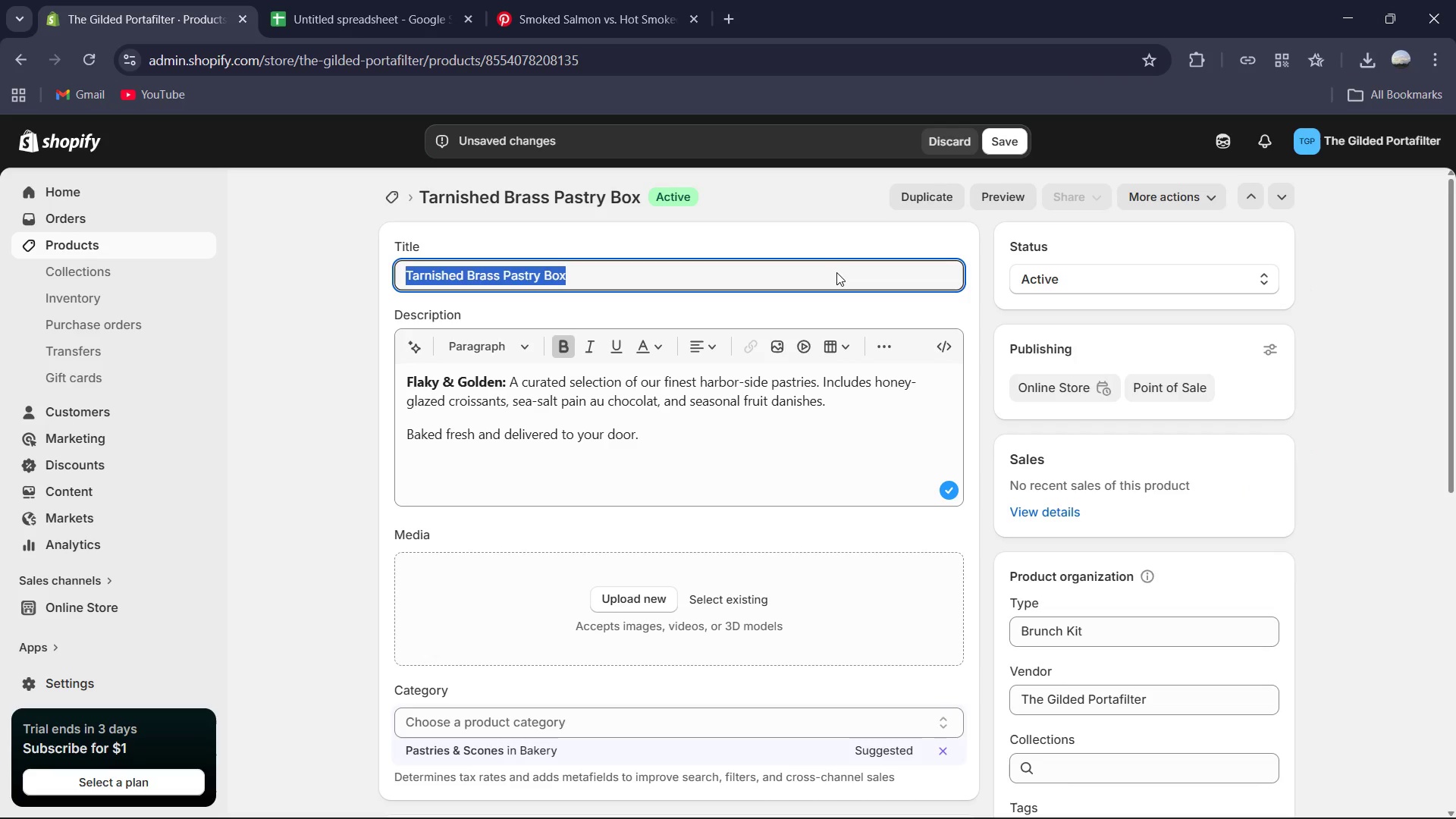 
key(Control+C)
 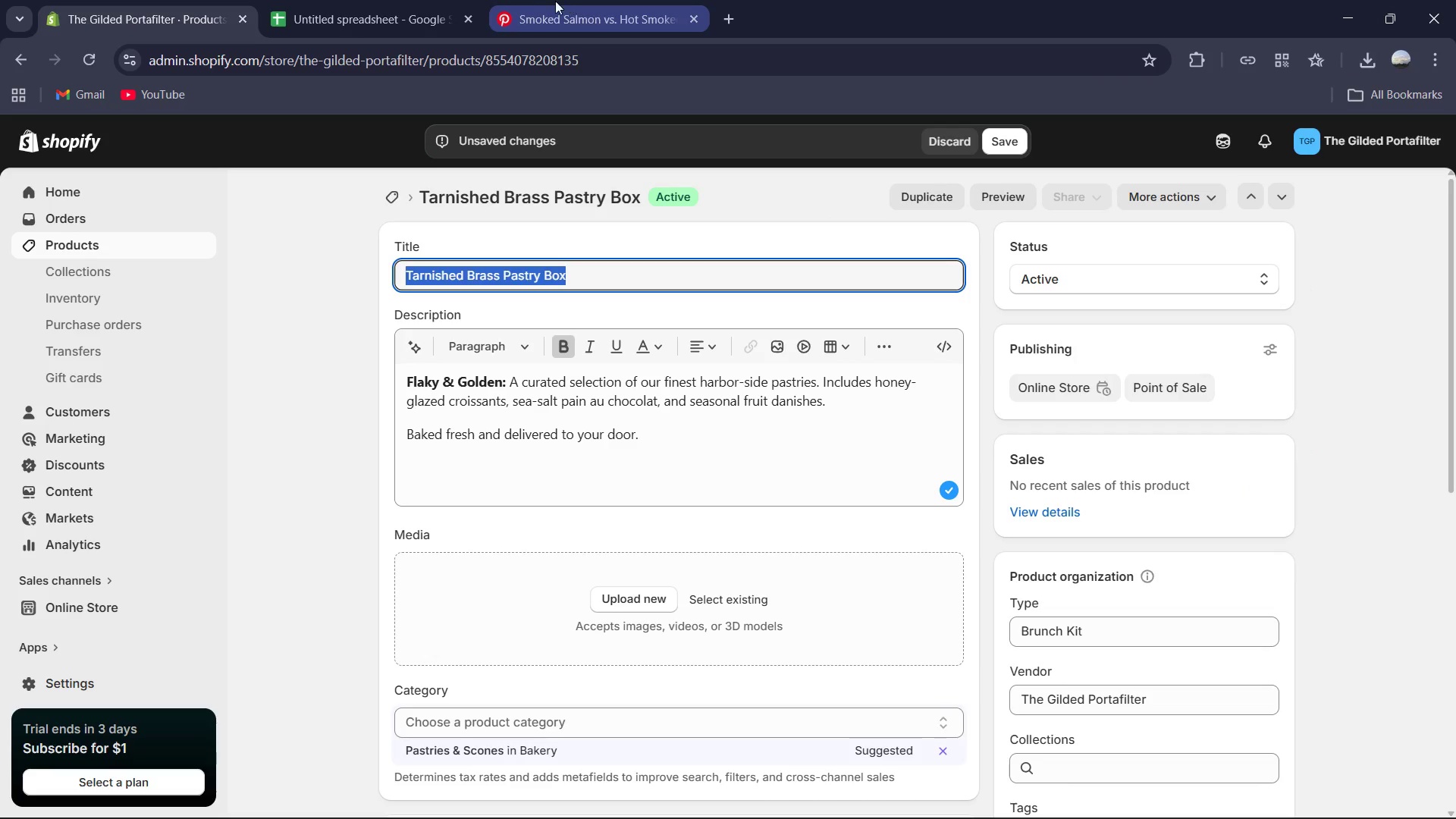 
left_click([554, 1])
 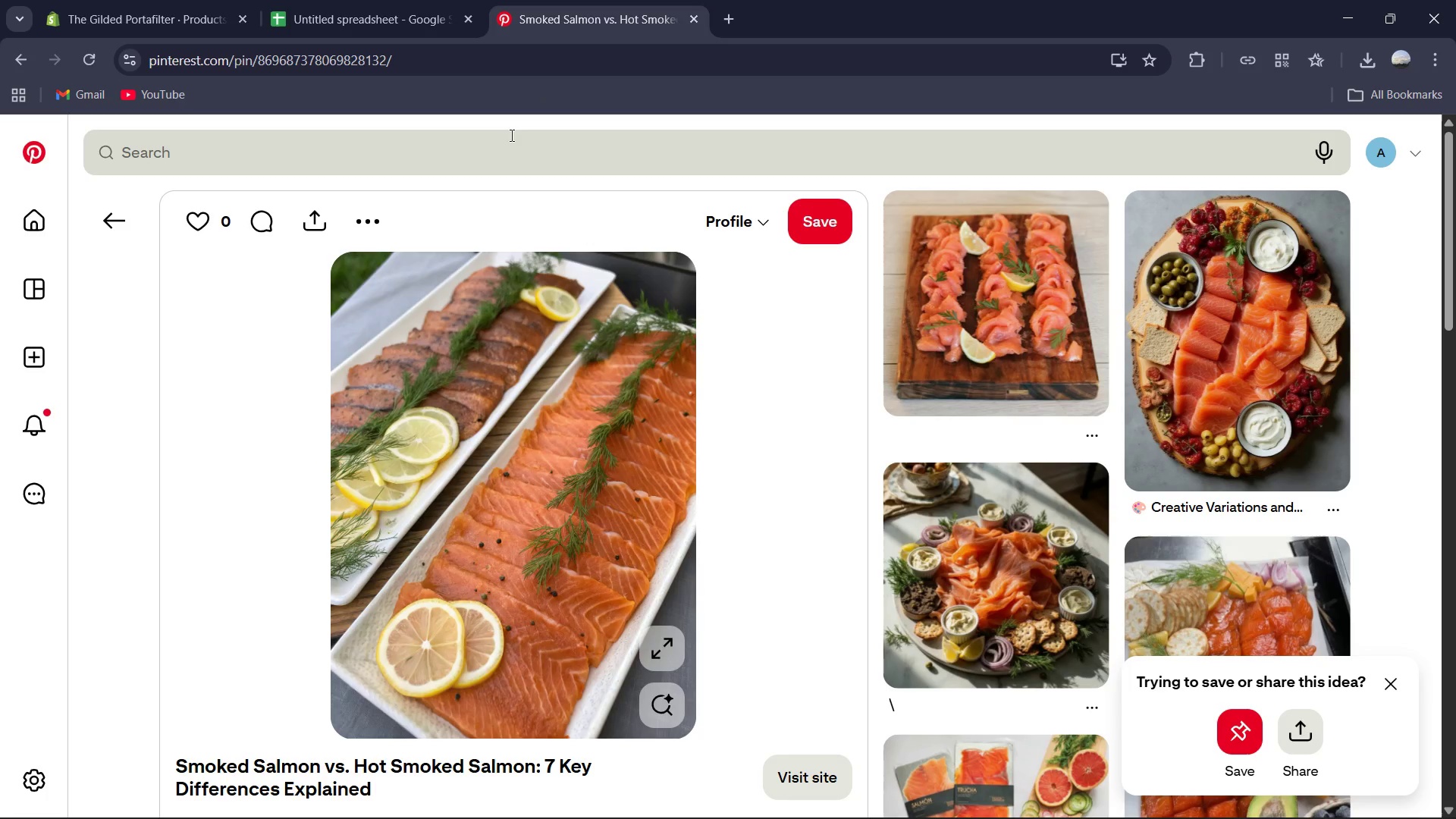 
left_click([510, 135])
 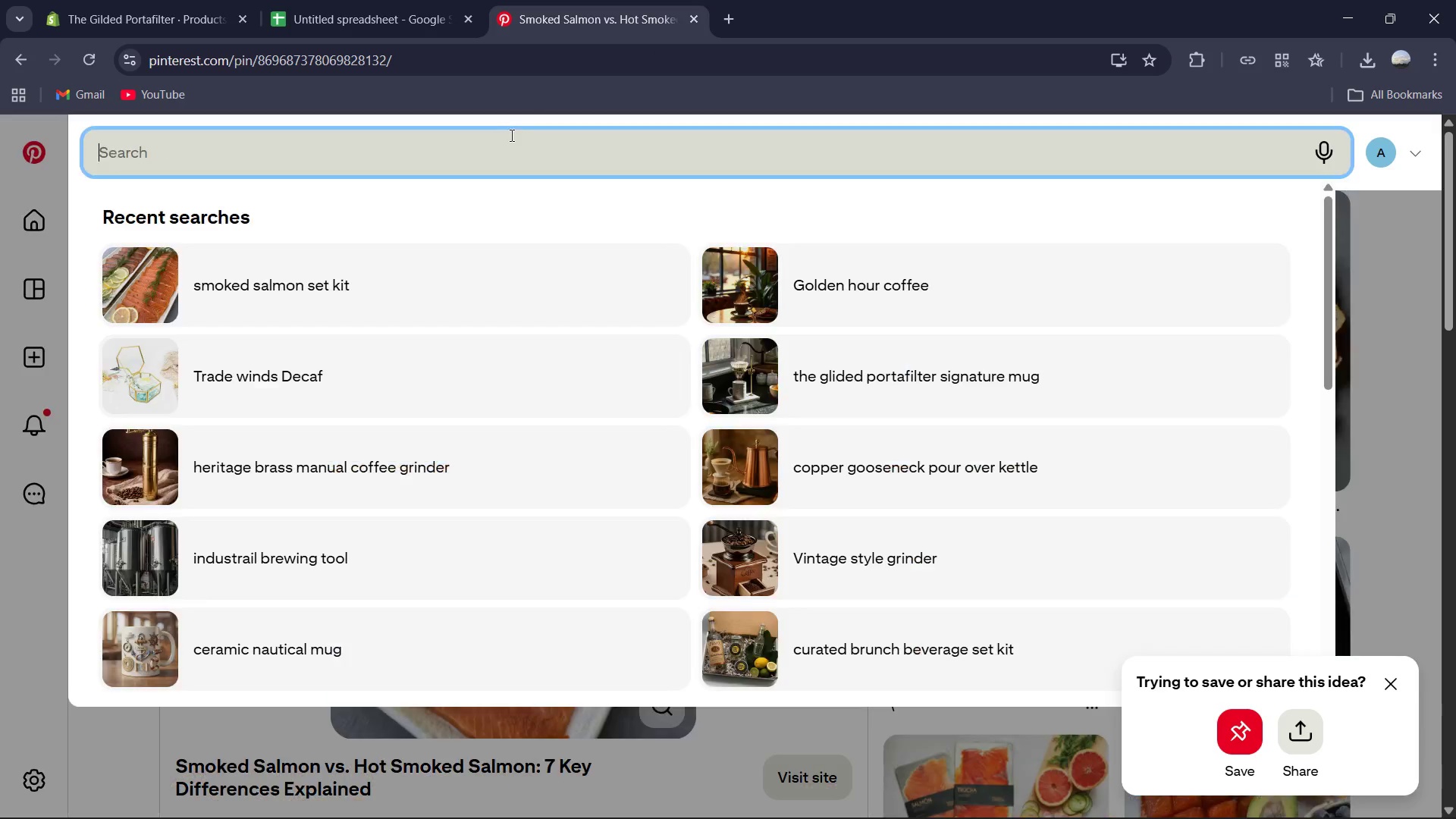 
key(Control+V)
 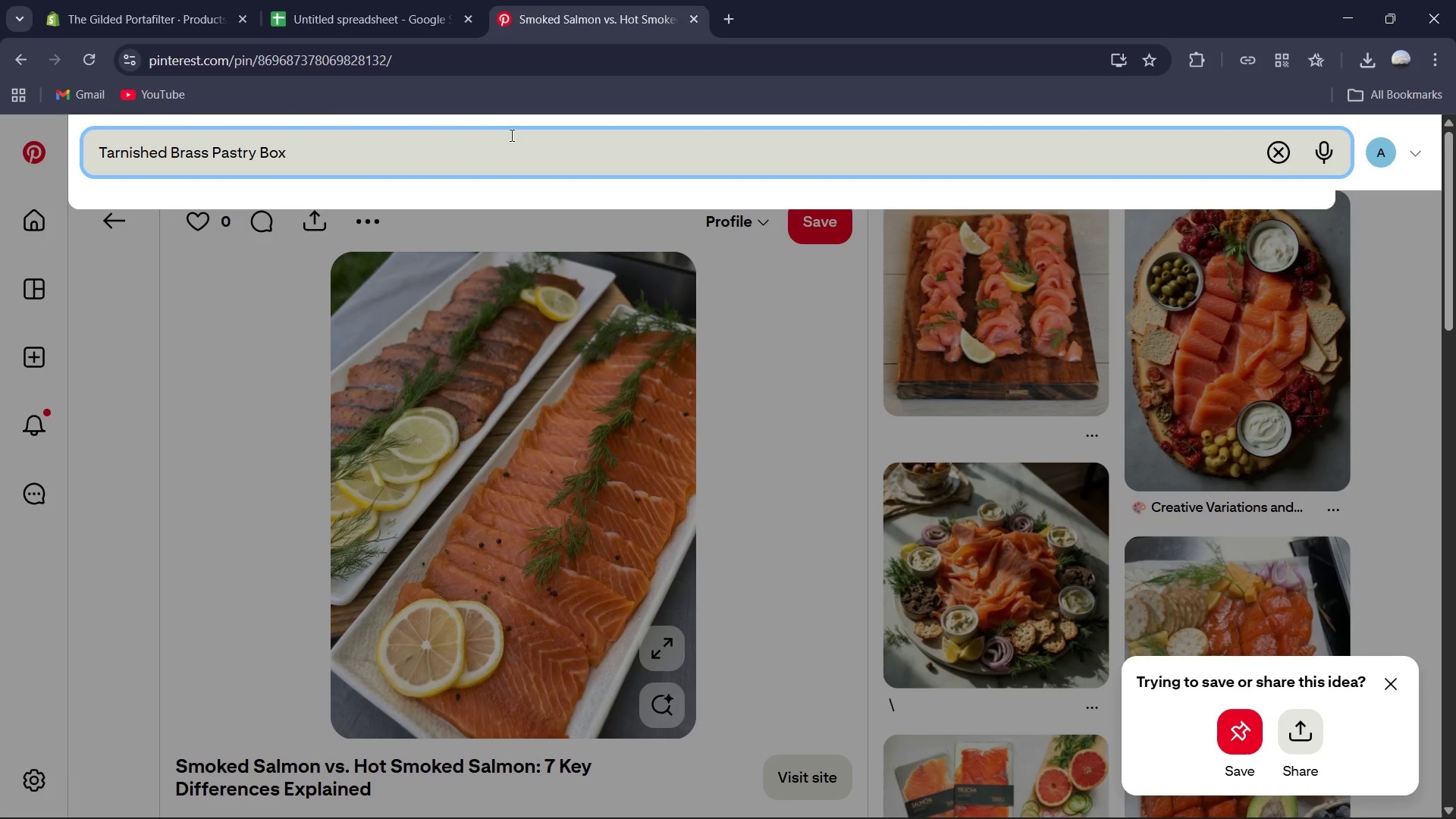 
key(Enter)
 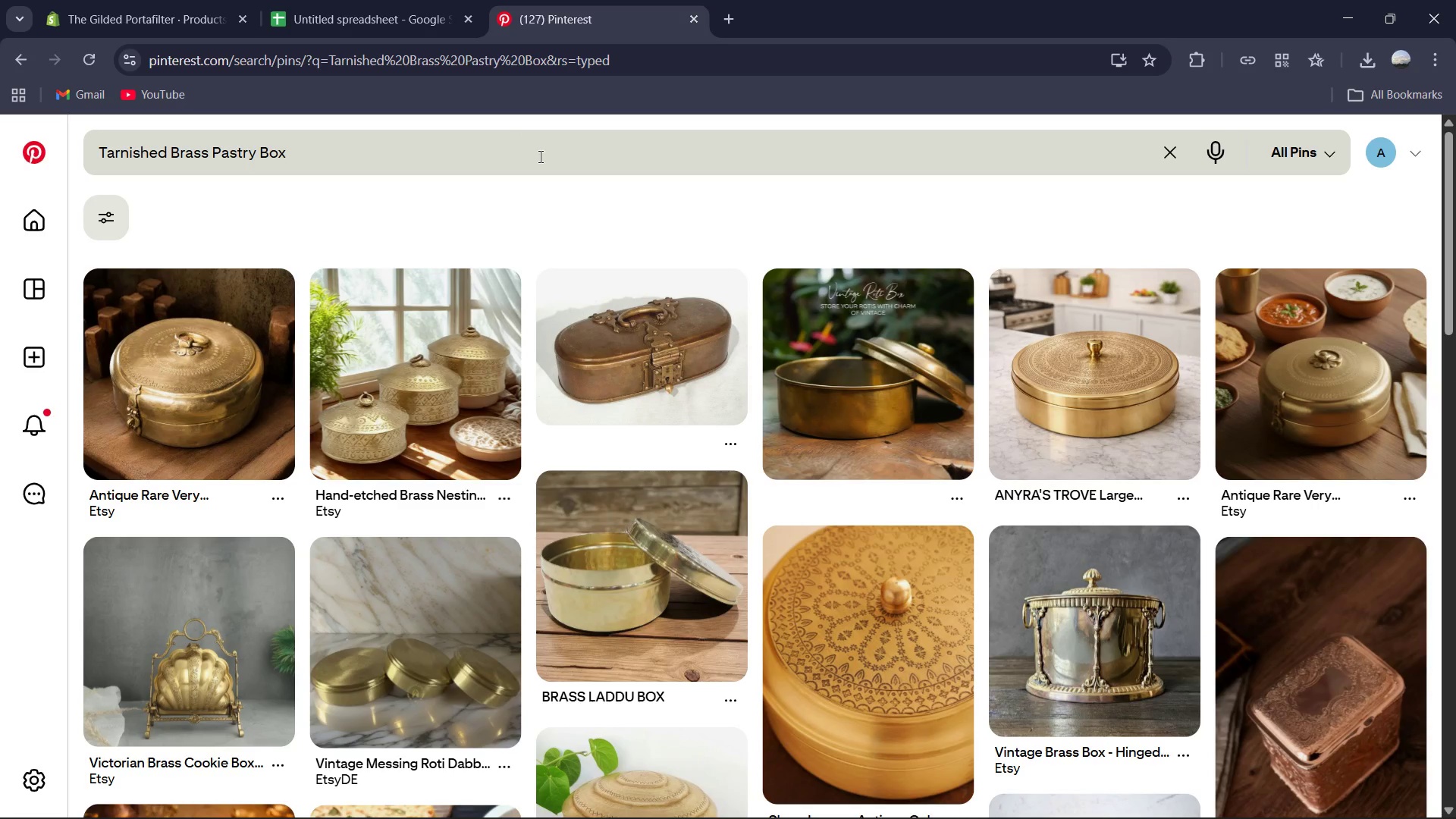 
wait(7.84)
 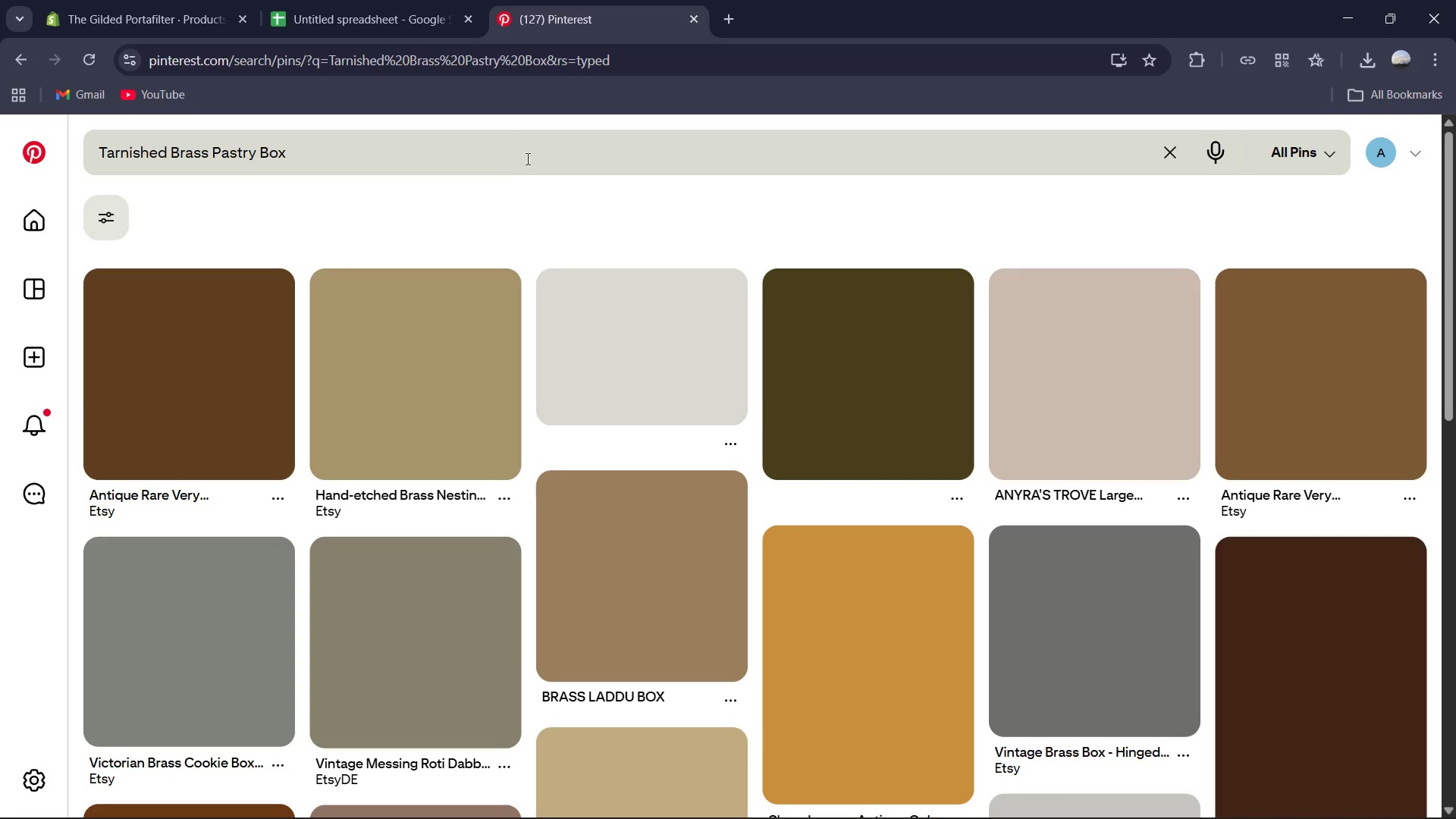 
left_click([129, 0])
 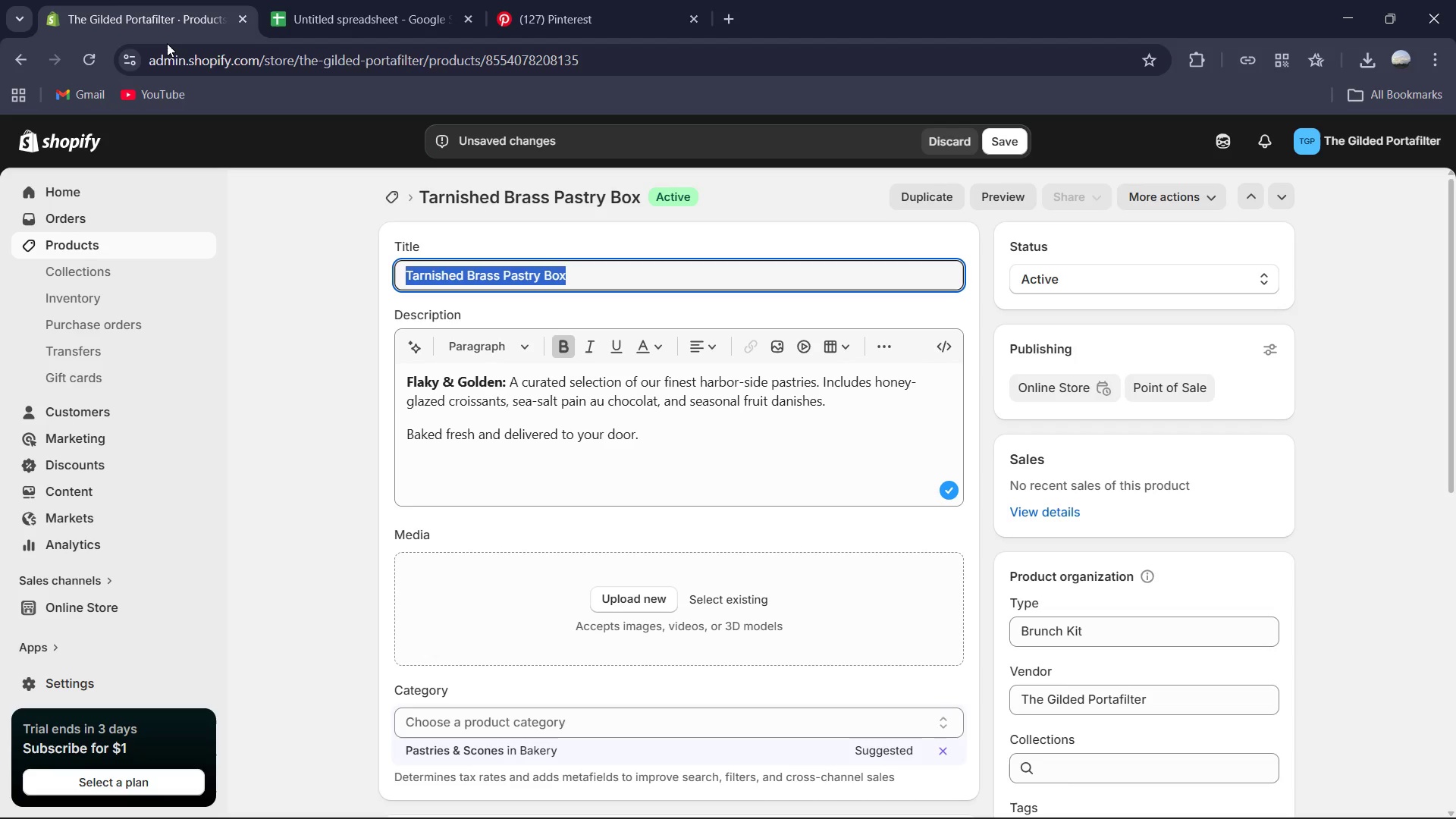 
left_click([369, 385])
 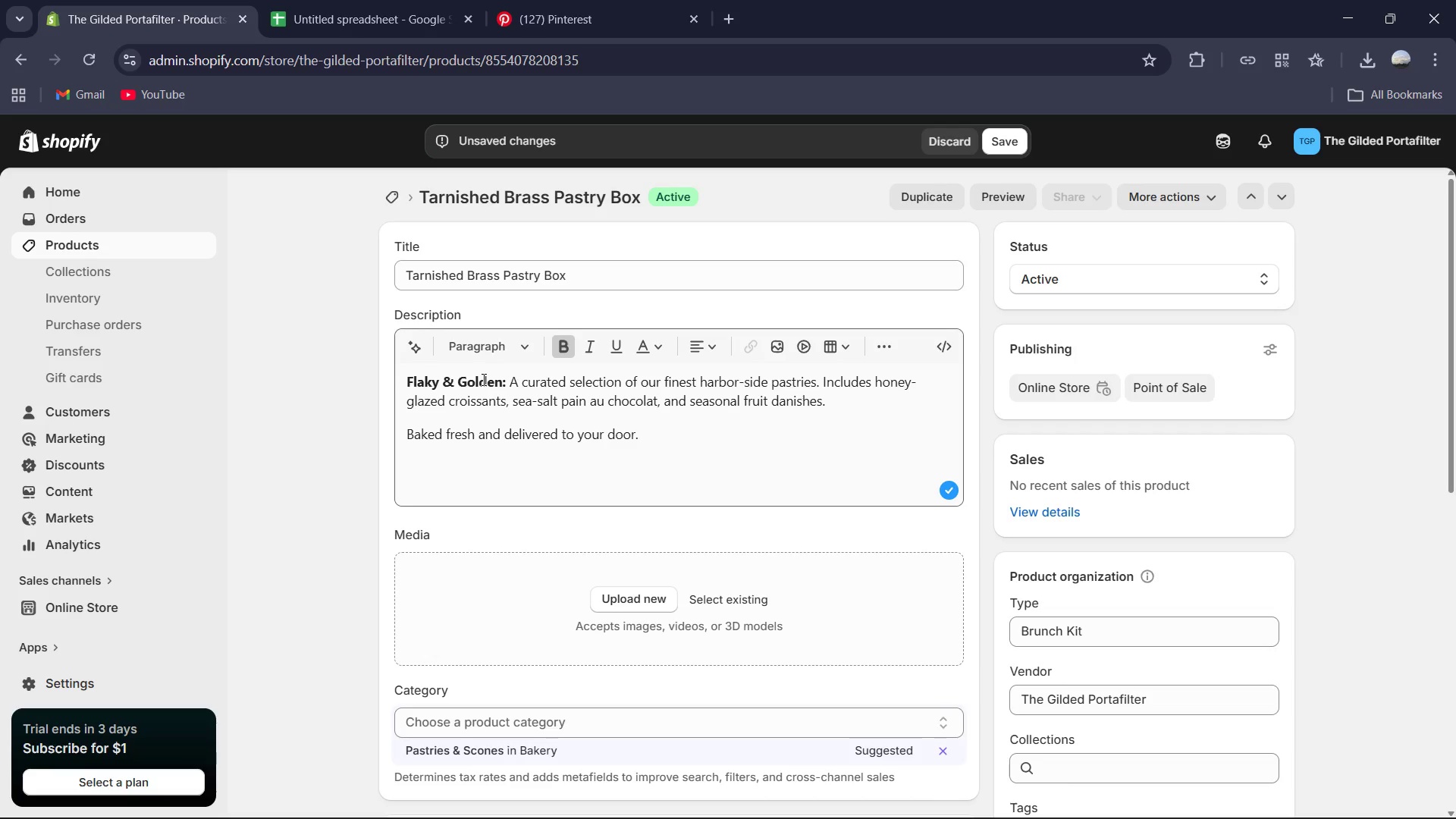 
left_click([353, 1])
 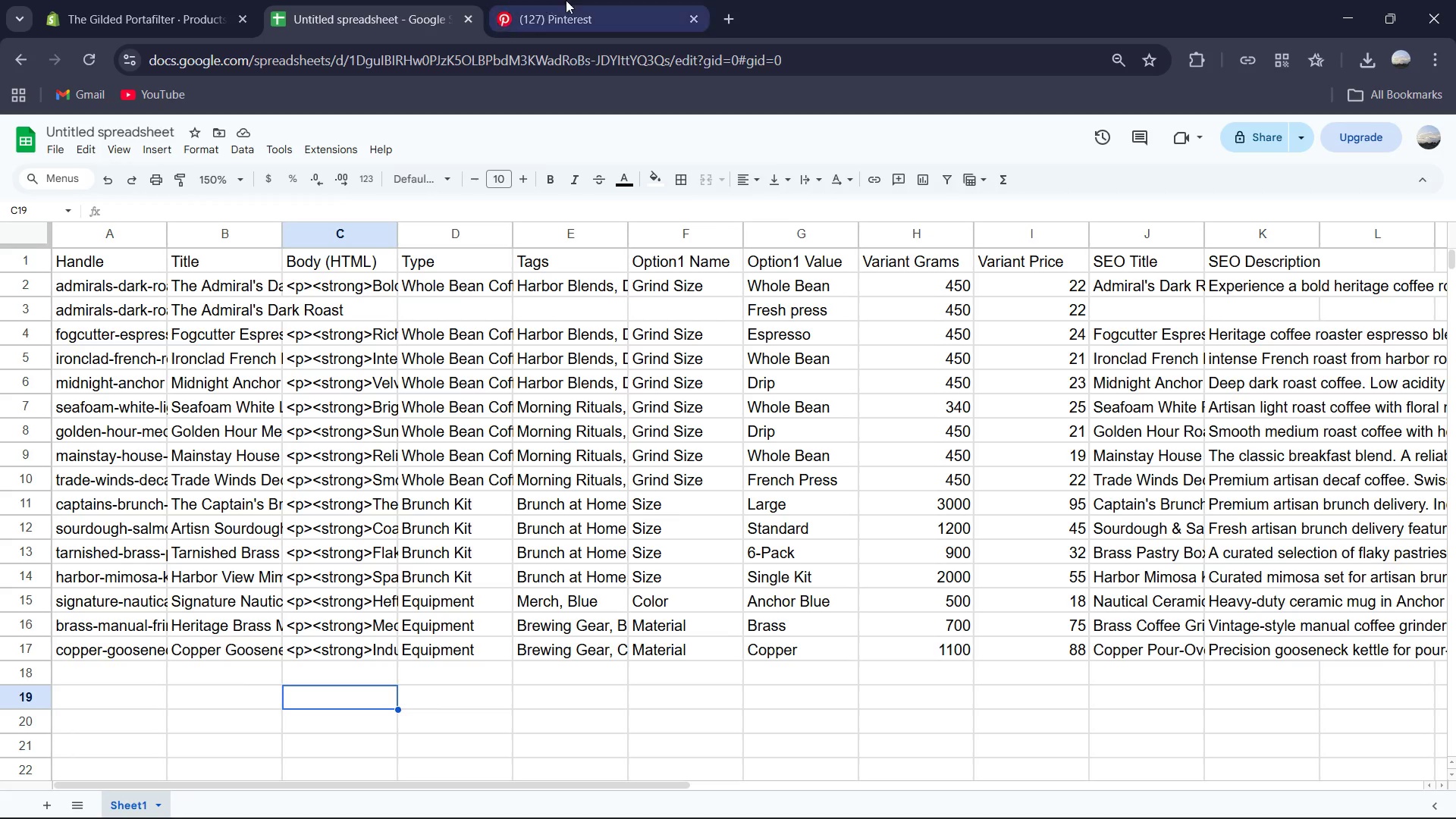 
left_click([567, 0])
 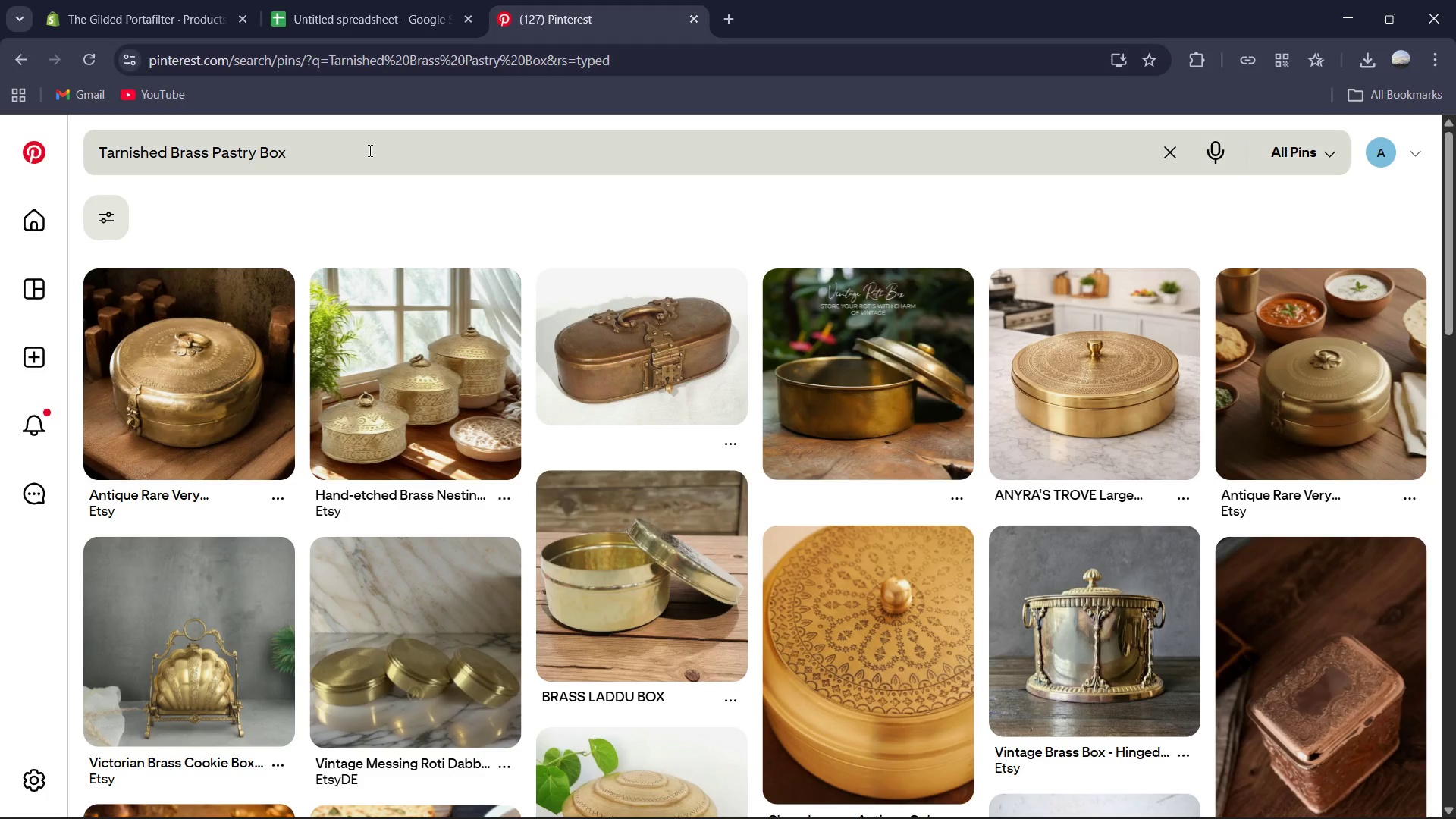 
left_click([369, 151])
 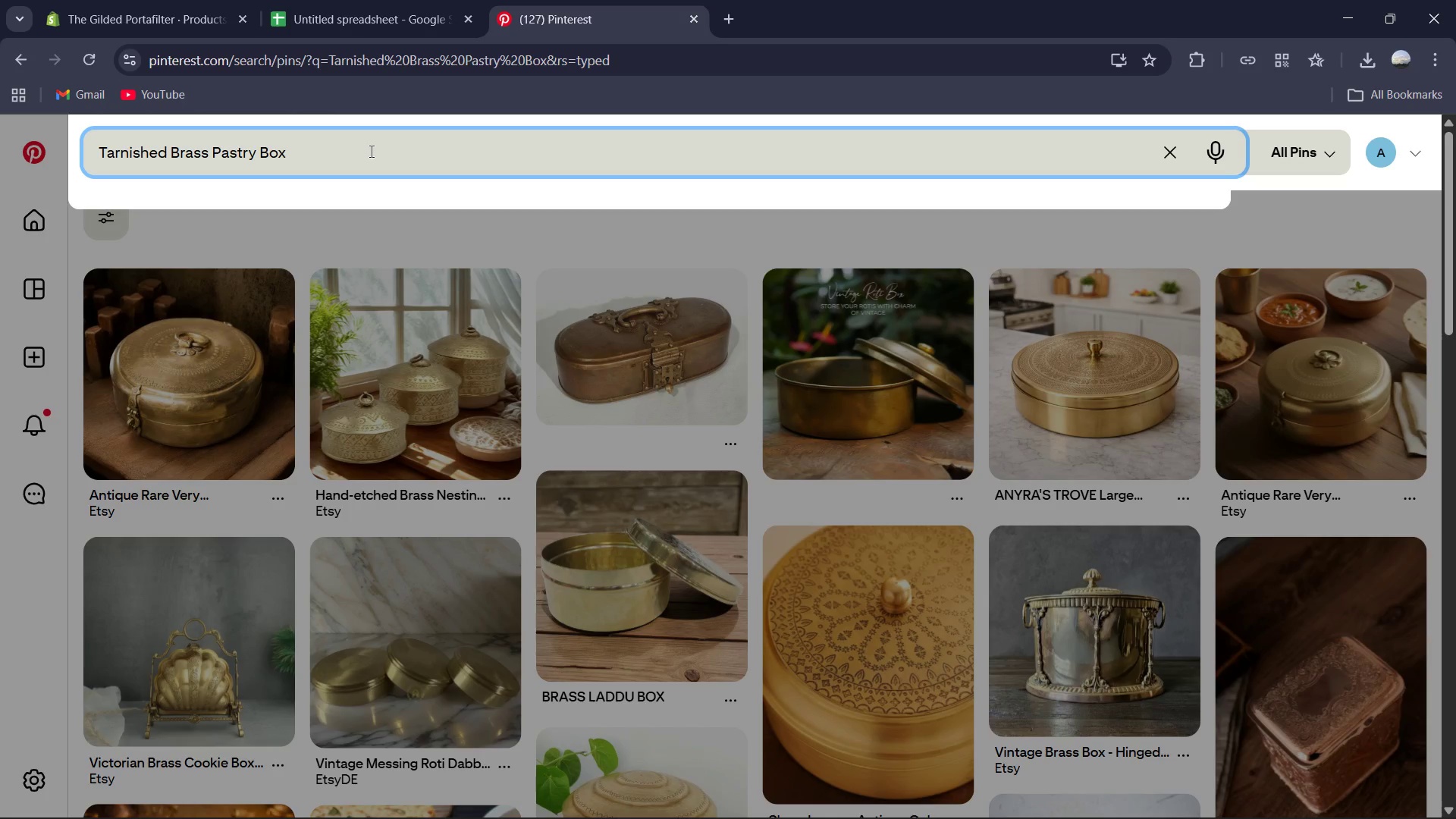 
key(Backspace)
key(Backspace)
key(Backspace)
type(Kit)
 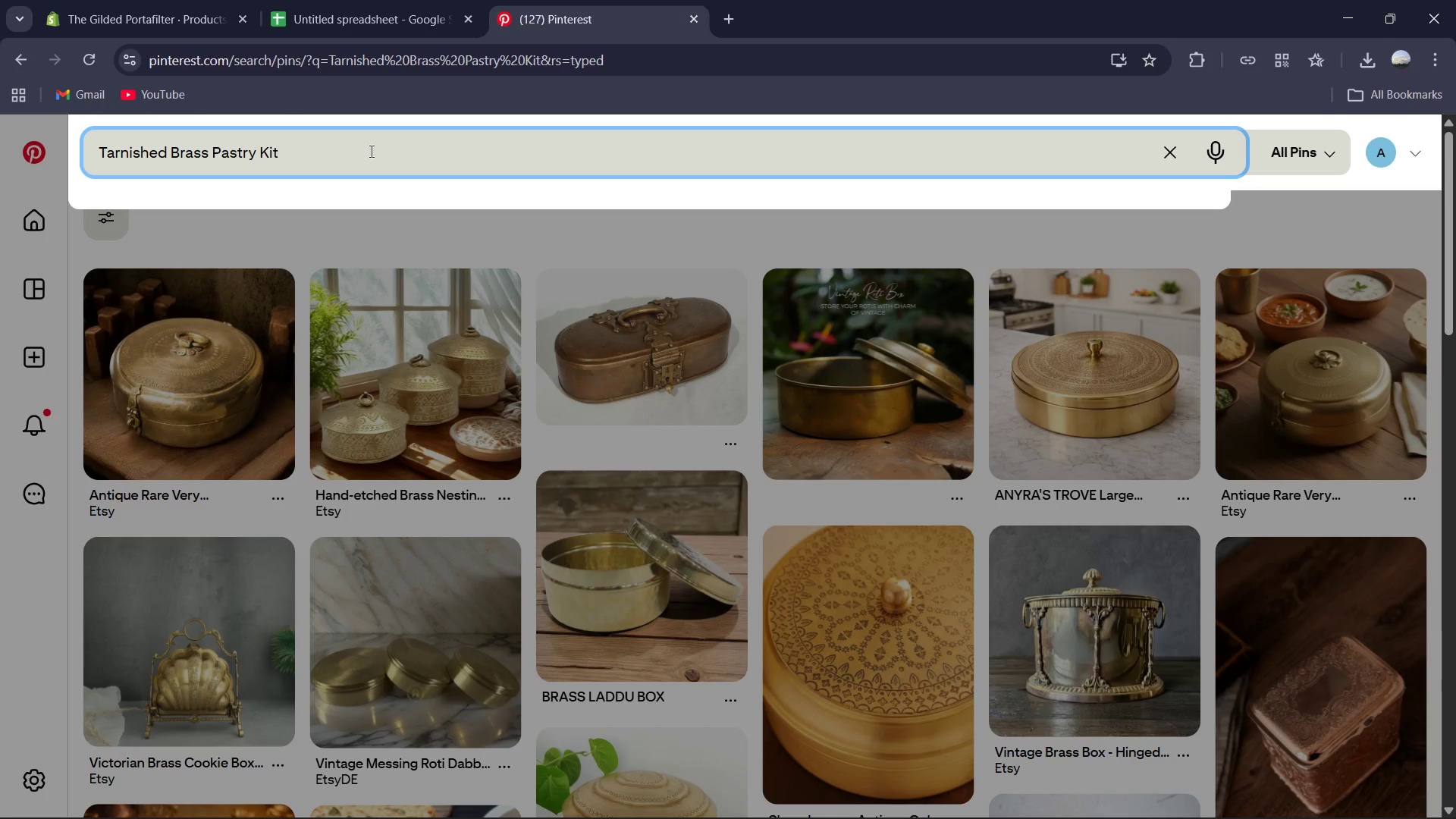 
 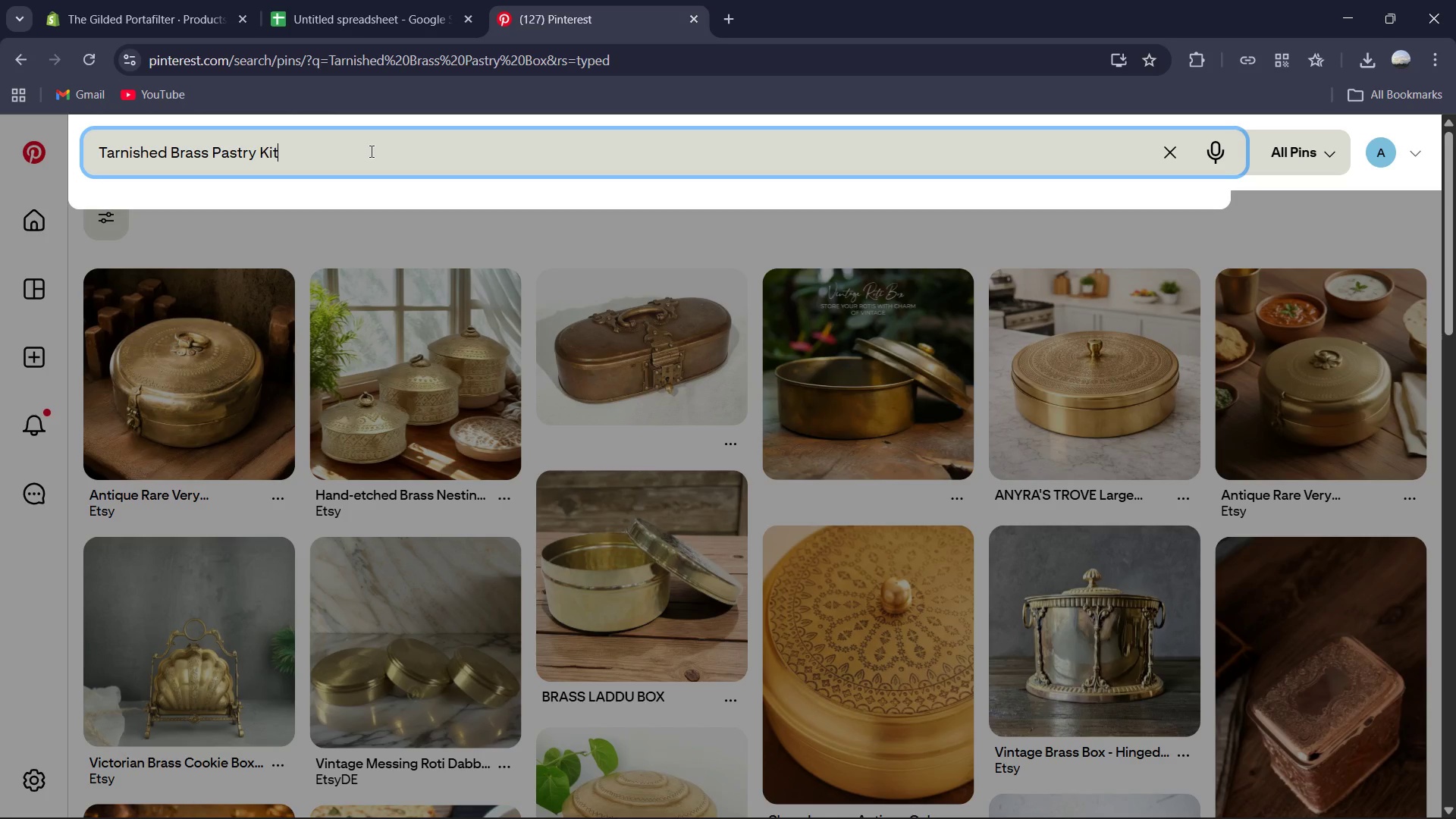 
key(Enter)
 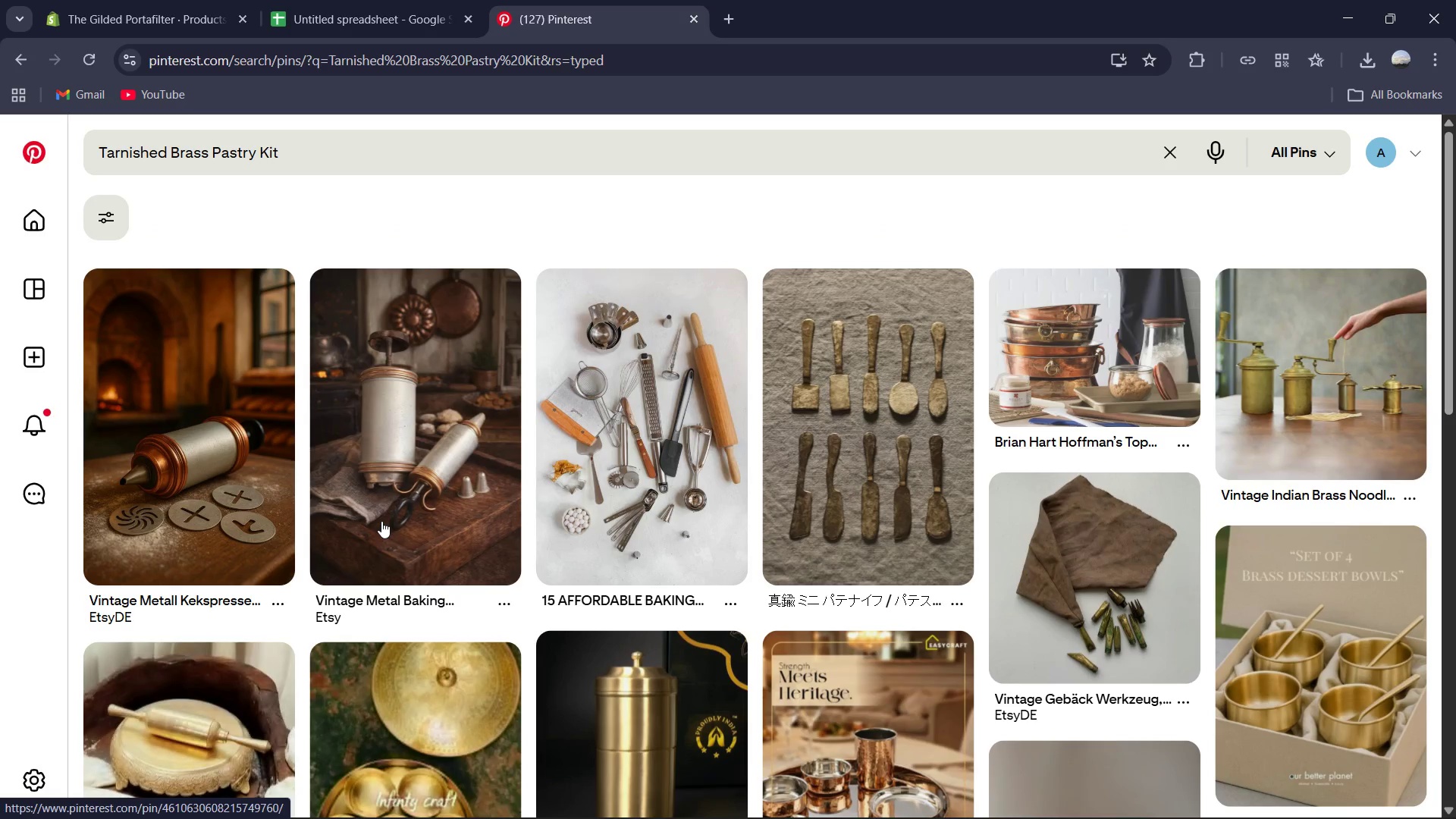 
scroll: coordinate [384, 519], scroll_direction: down, amount: 1.0
 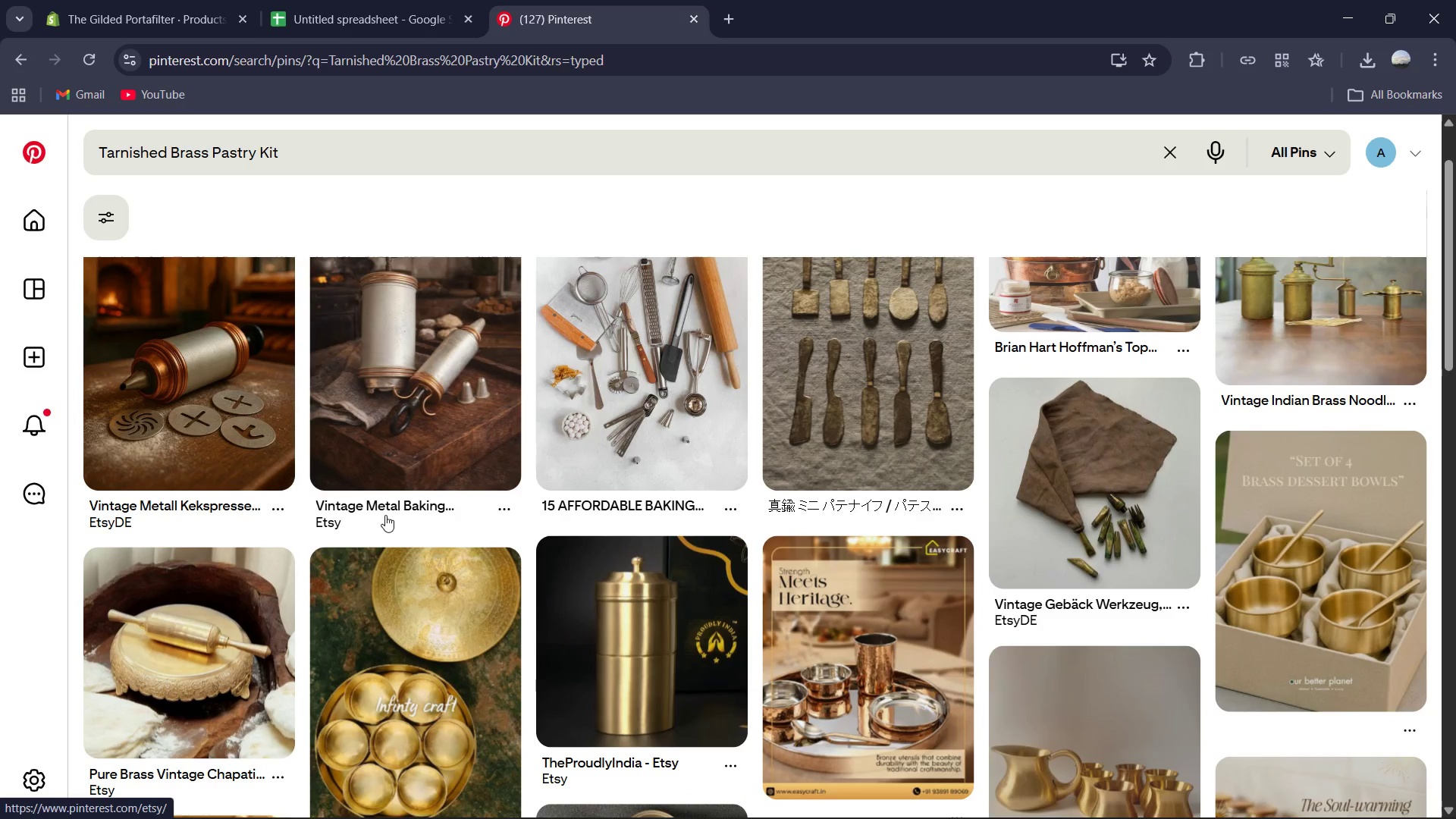 
scroll: coordinate [385, 515], scroll_direction: up, amount: 2.0
 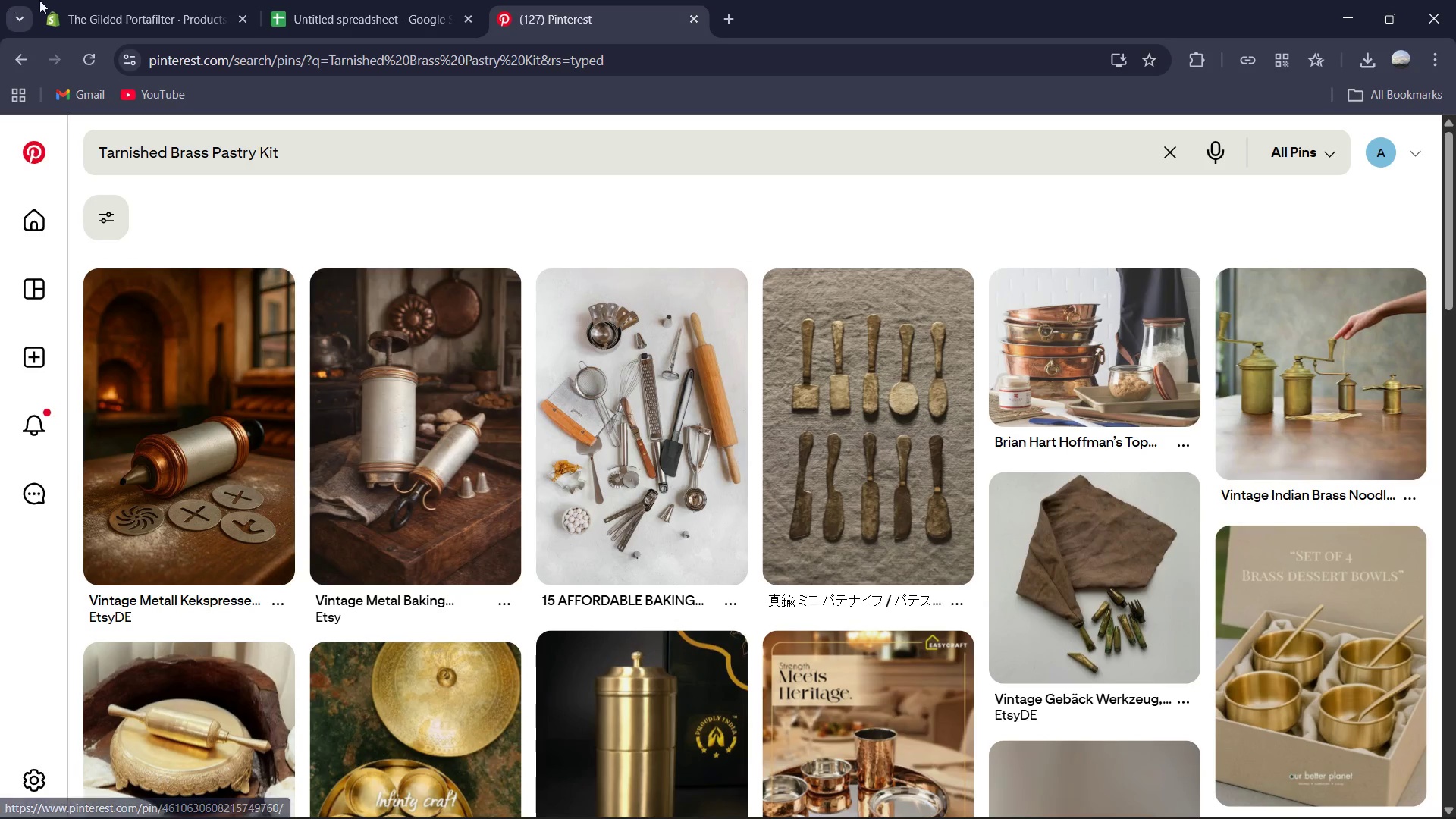 
left_click([123, 0])
 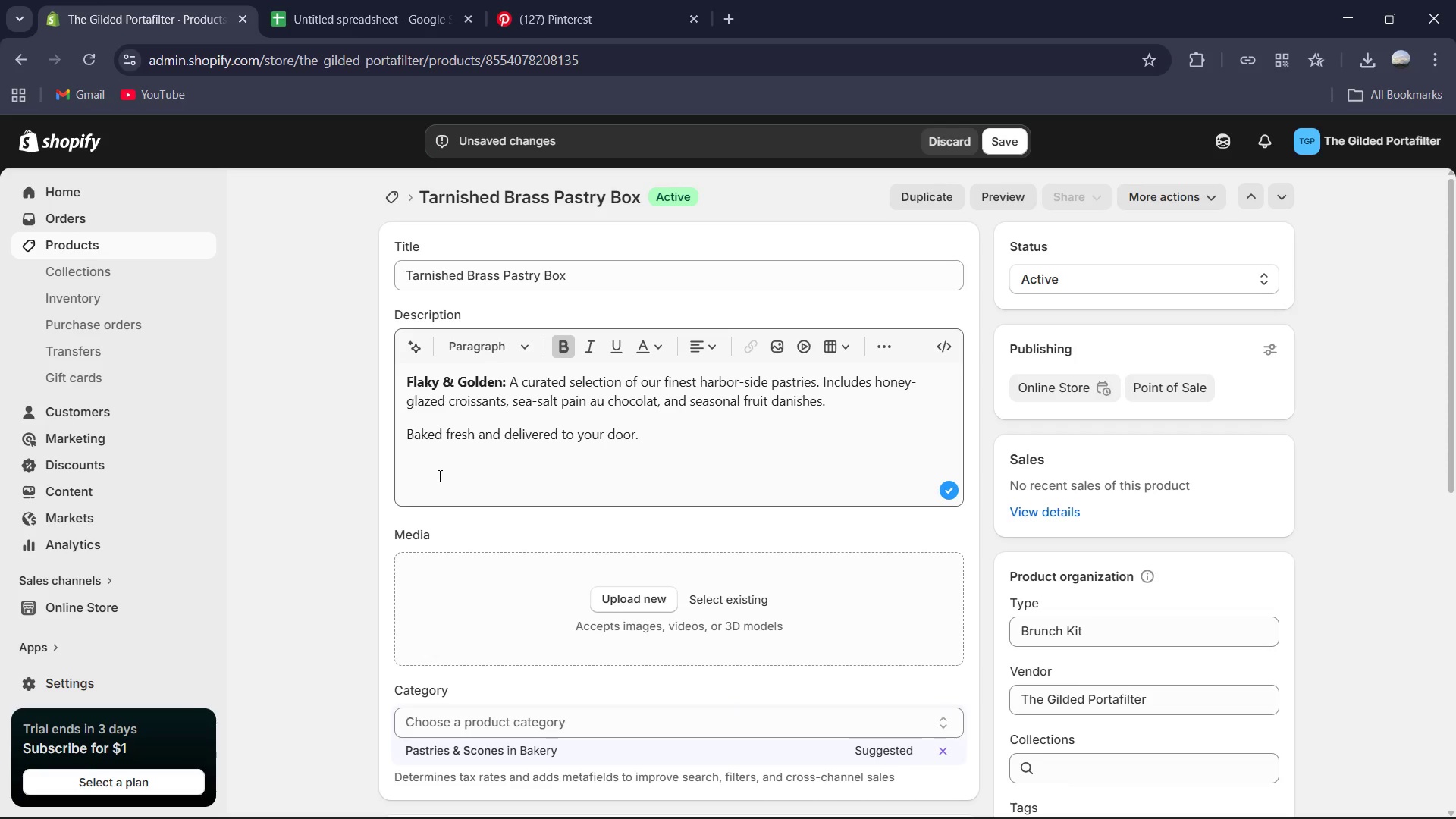 
scroll: coordinate [438, 477], scroll_direction: down, amount: 10.0
 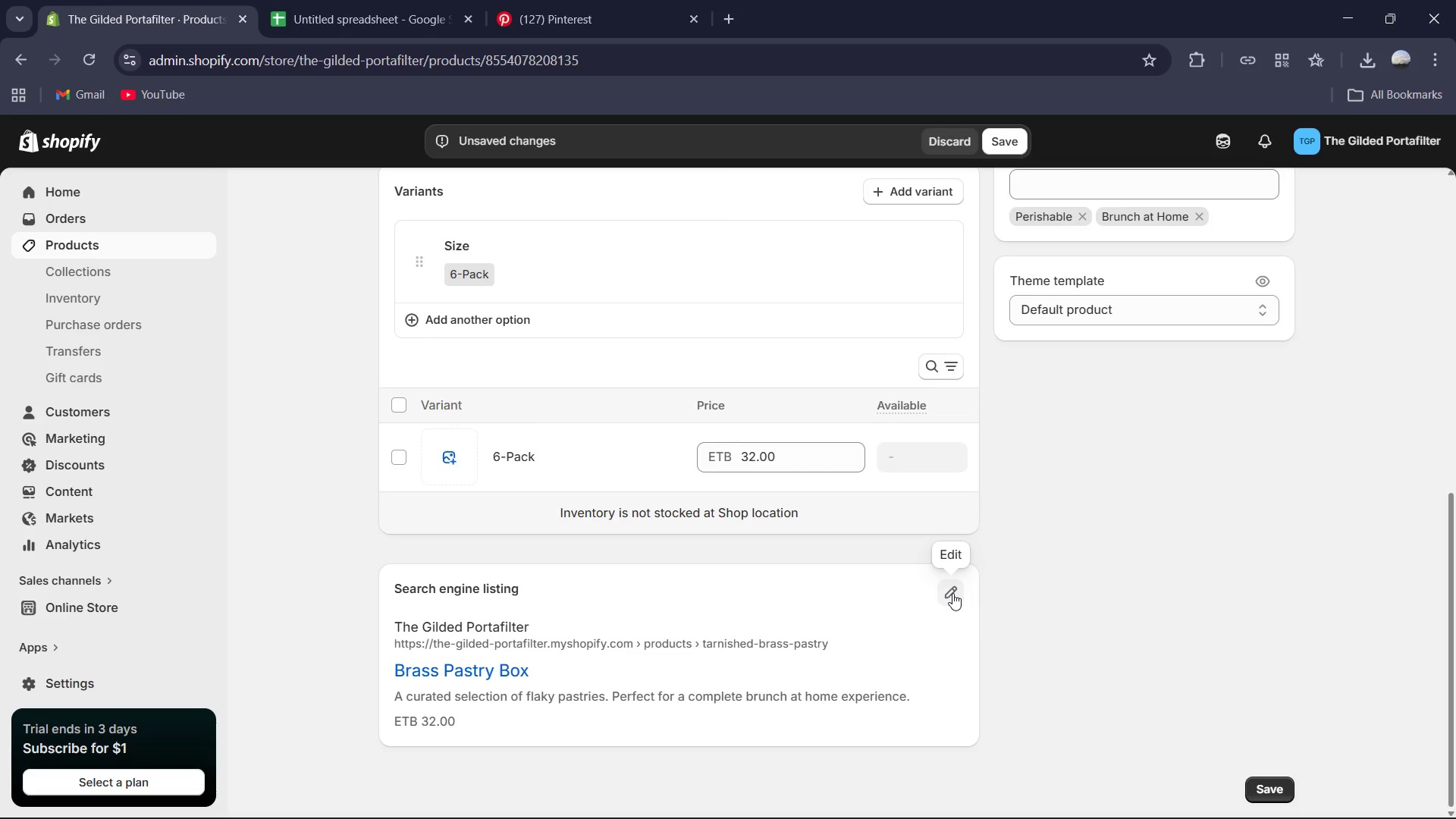 
left_click([952, 593])
 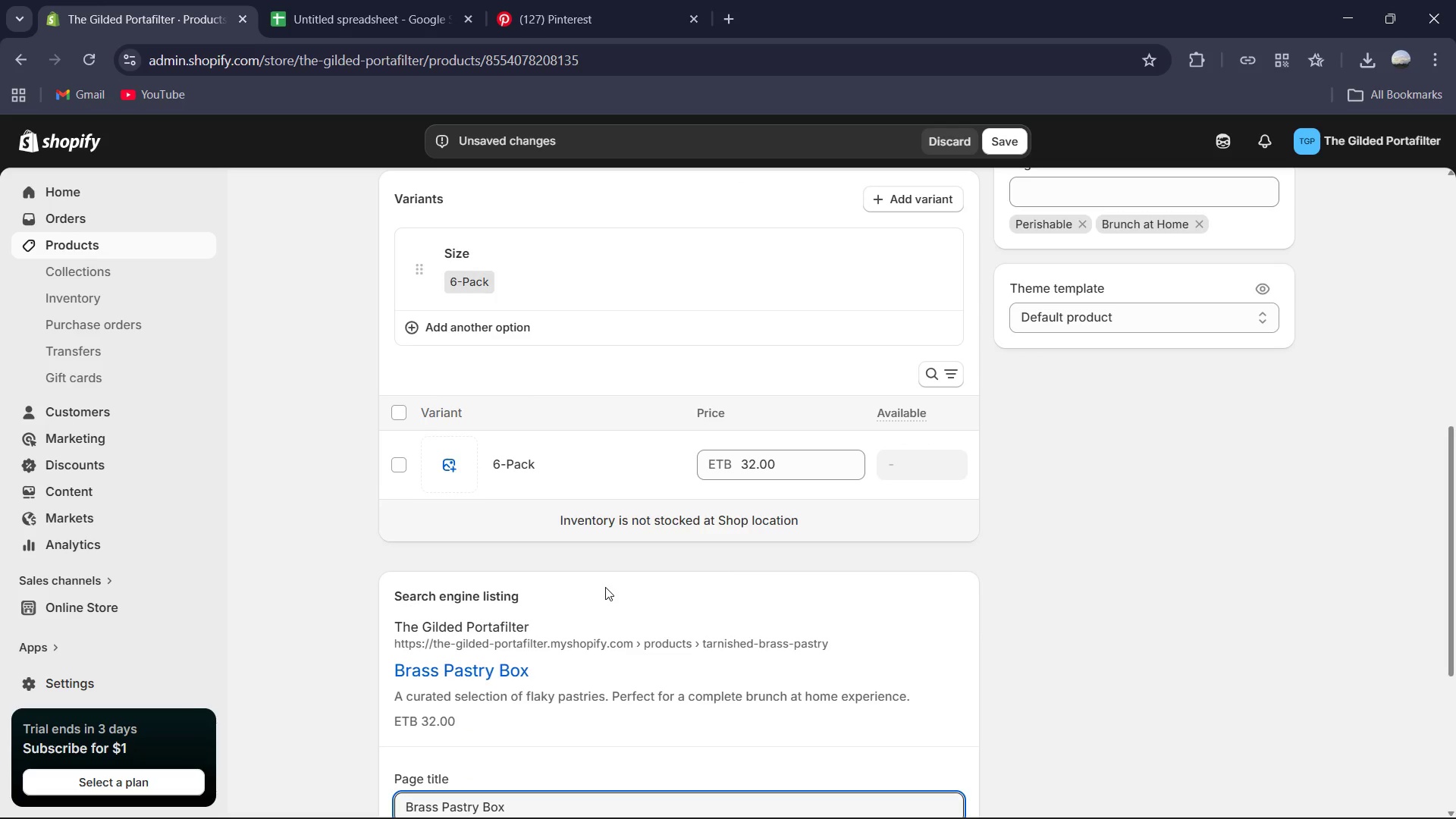 
scroll: coordinate [469, 582], scroll_direction: down, amount: 3.0
 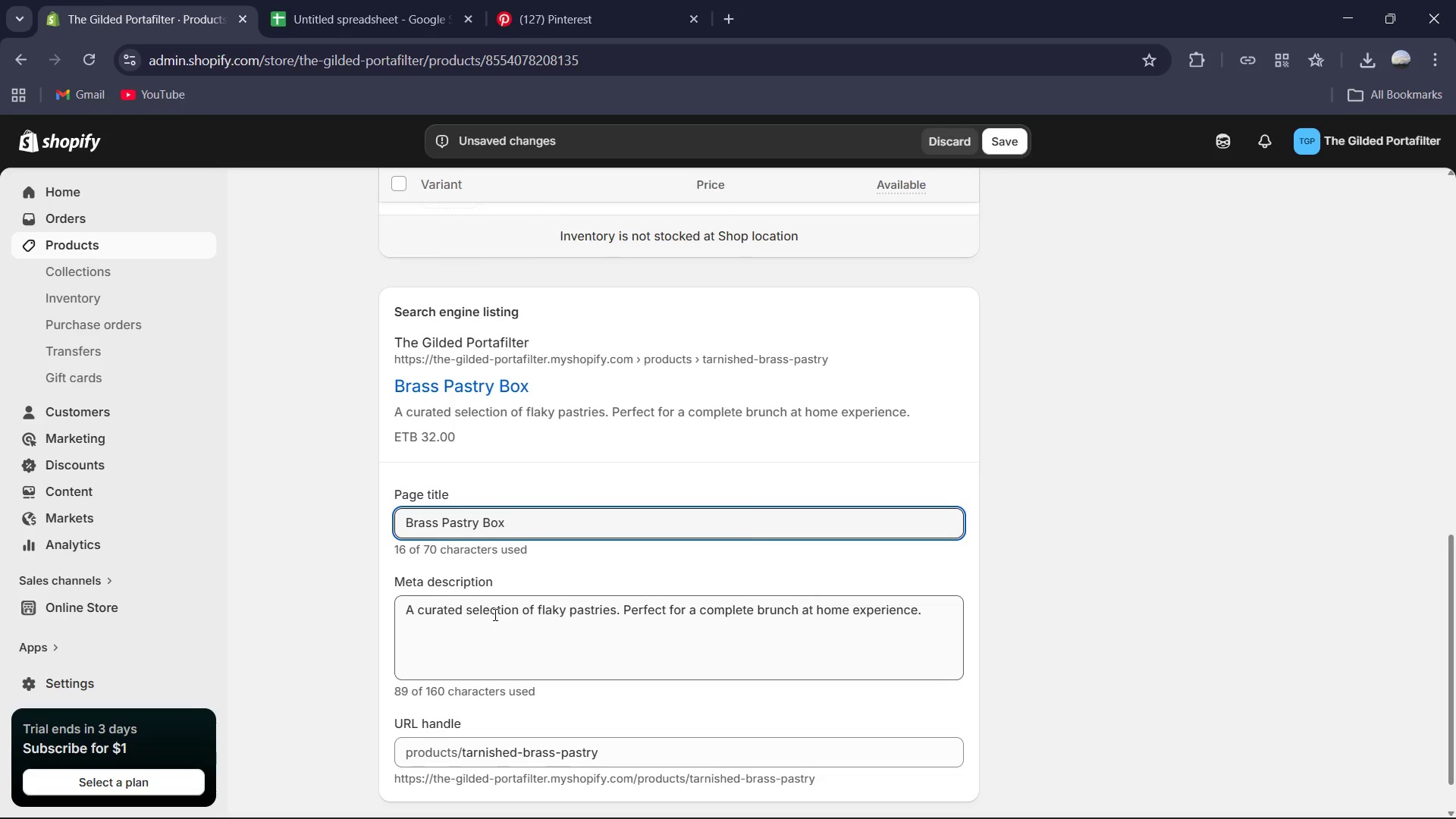 
left_click([509, 627])
 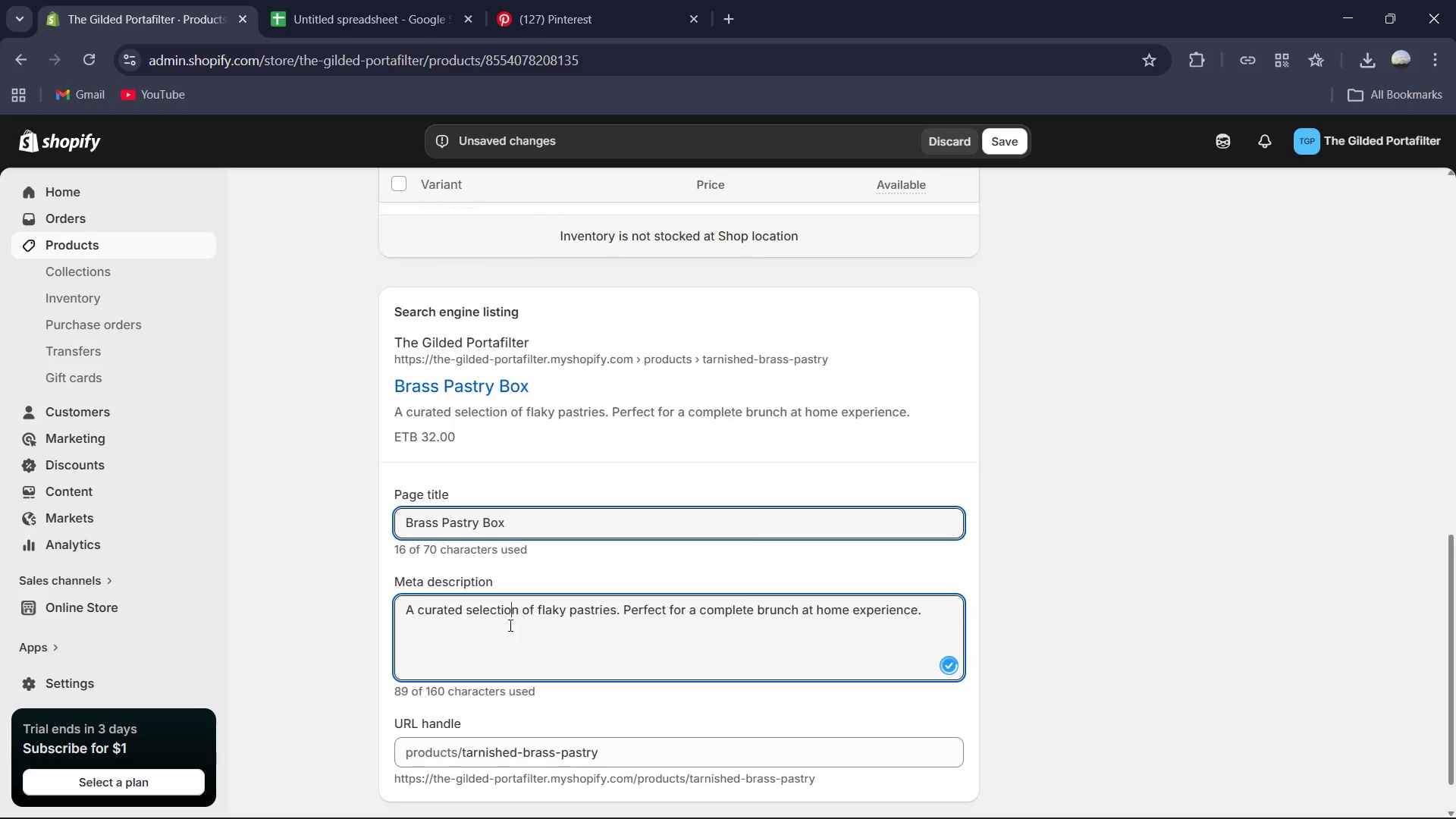 
key(Control+A)
 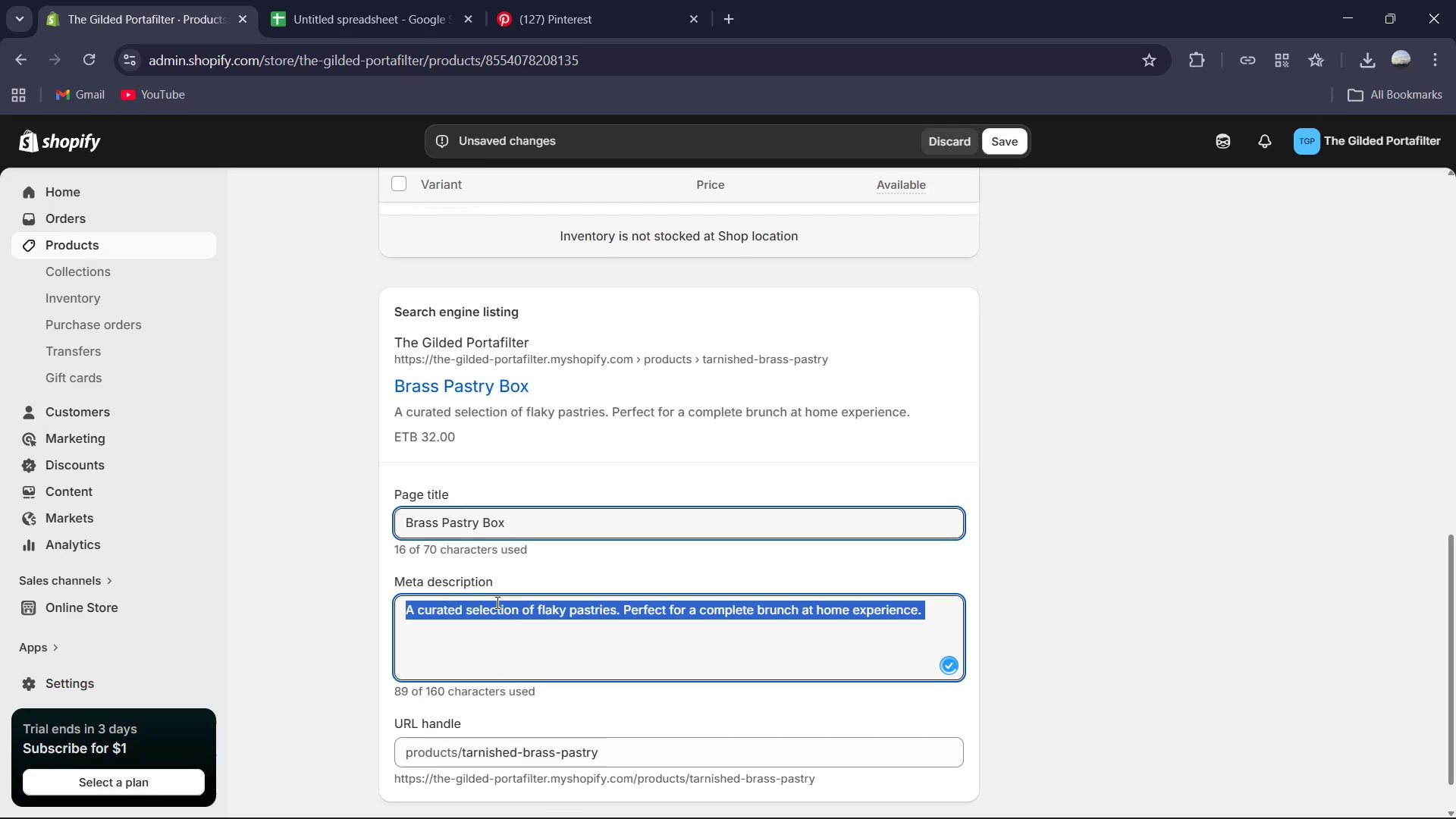 
type(Golden )
key(Backspace)
type(, flaky pastries delievered fresh. The perfect additiona)
key(Backspace)
type( to your artisan brunch delivery from our harbou)
key(Backspace)
type(r bakery.)
 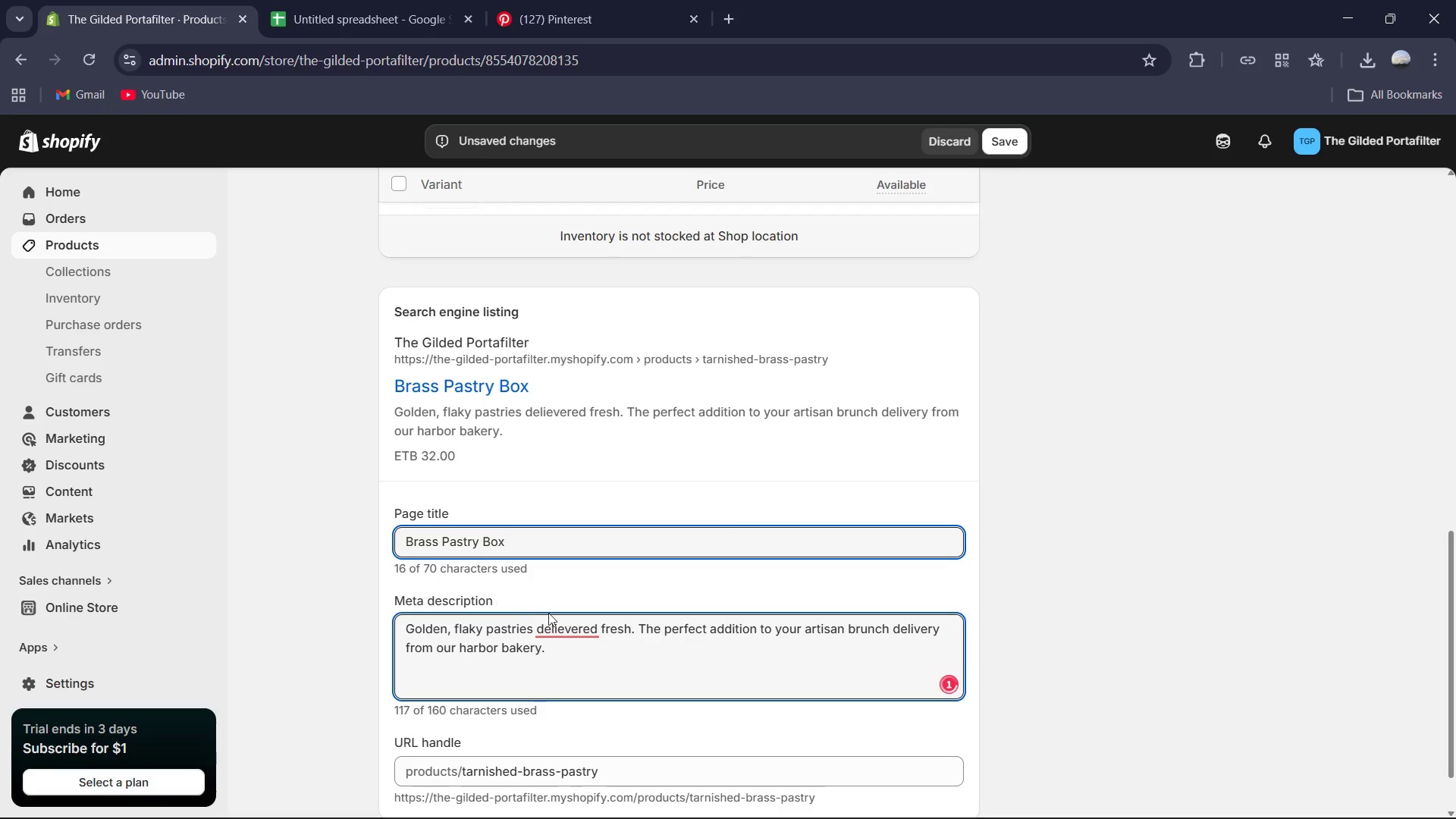 
left_click([557, 623])
 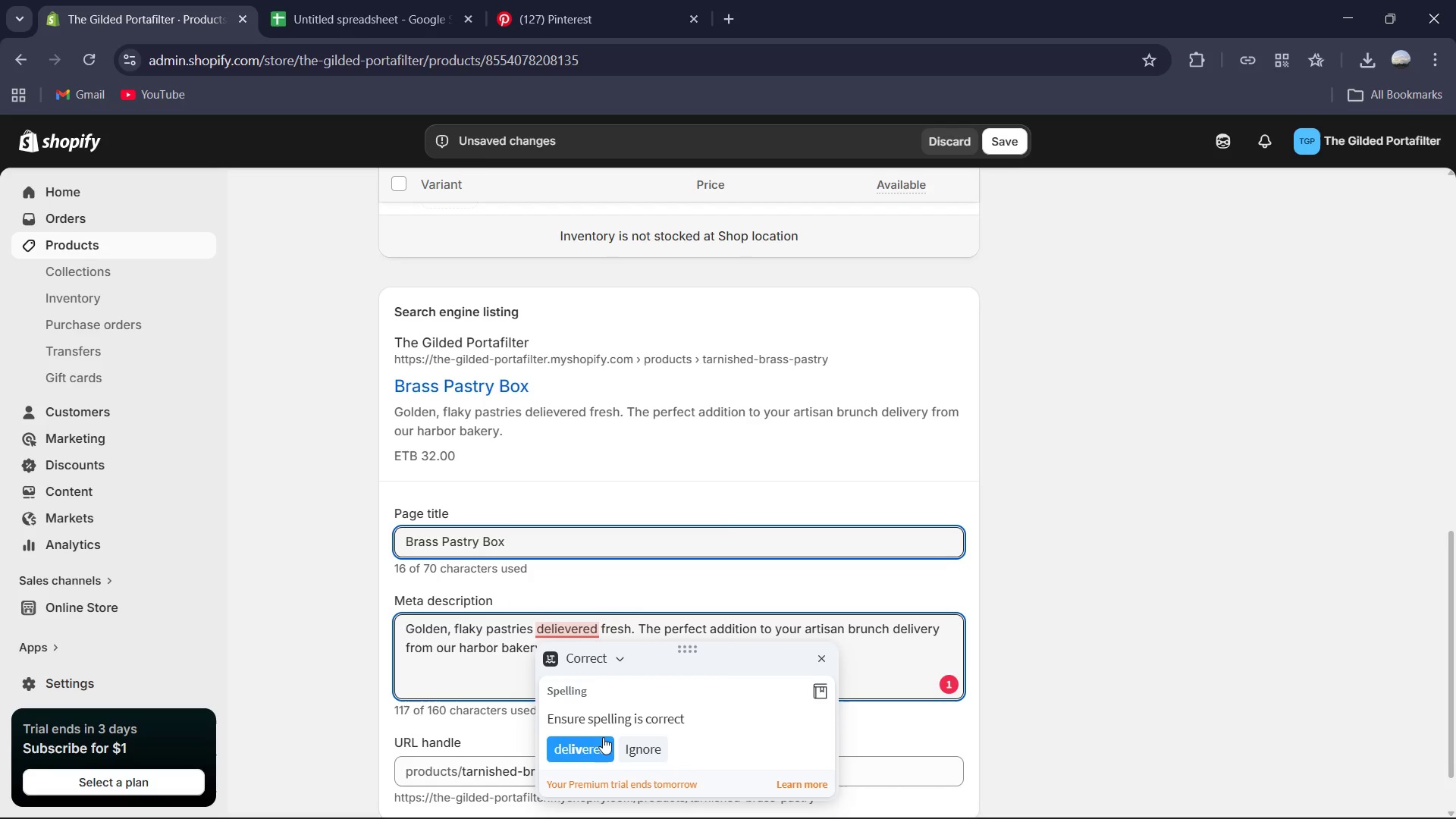 
left_click([593, 742])
 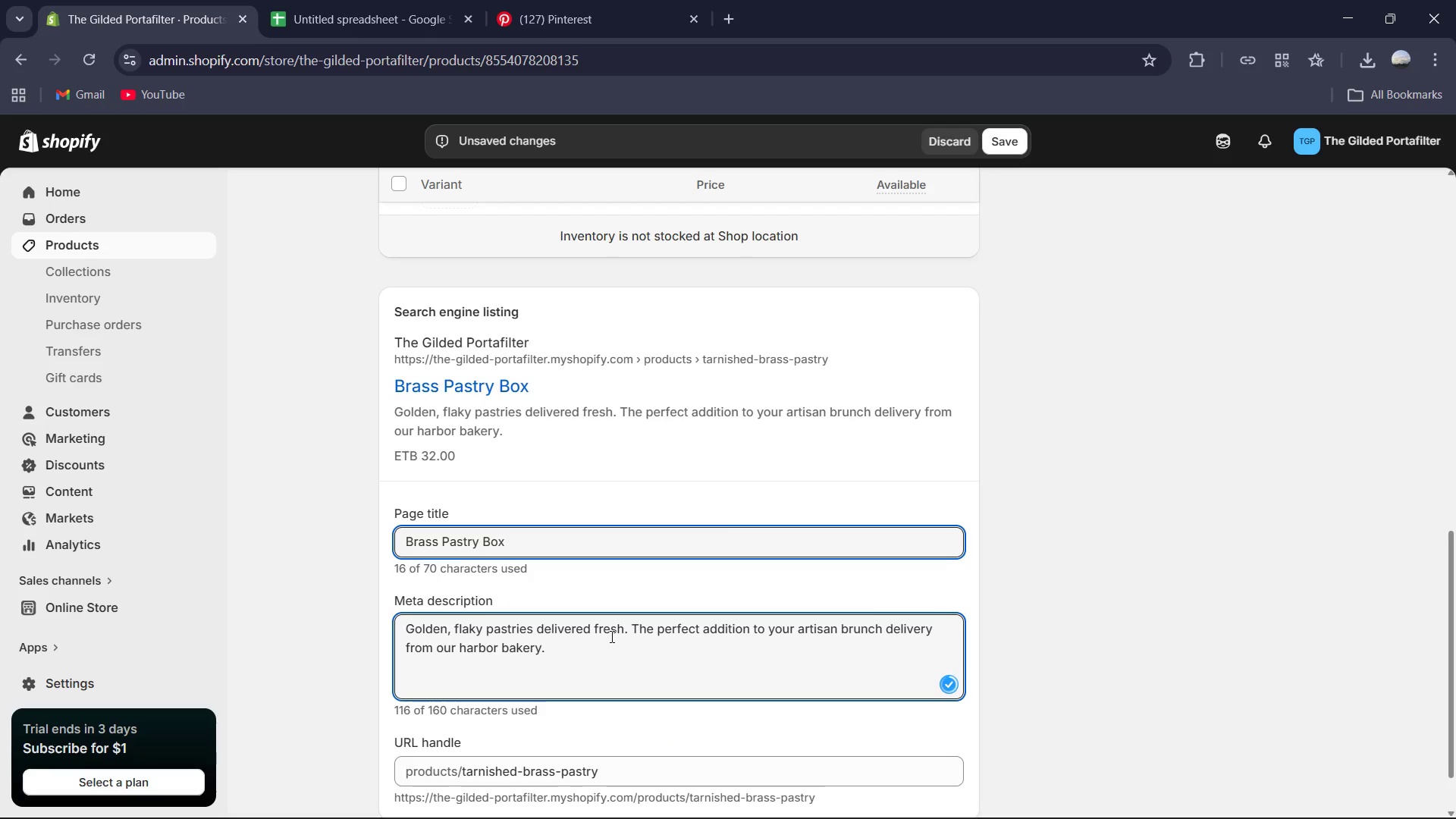 
scroll: coordinate [610, 636], scroll_direction: down, amount: 1.0
 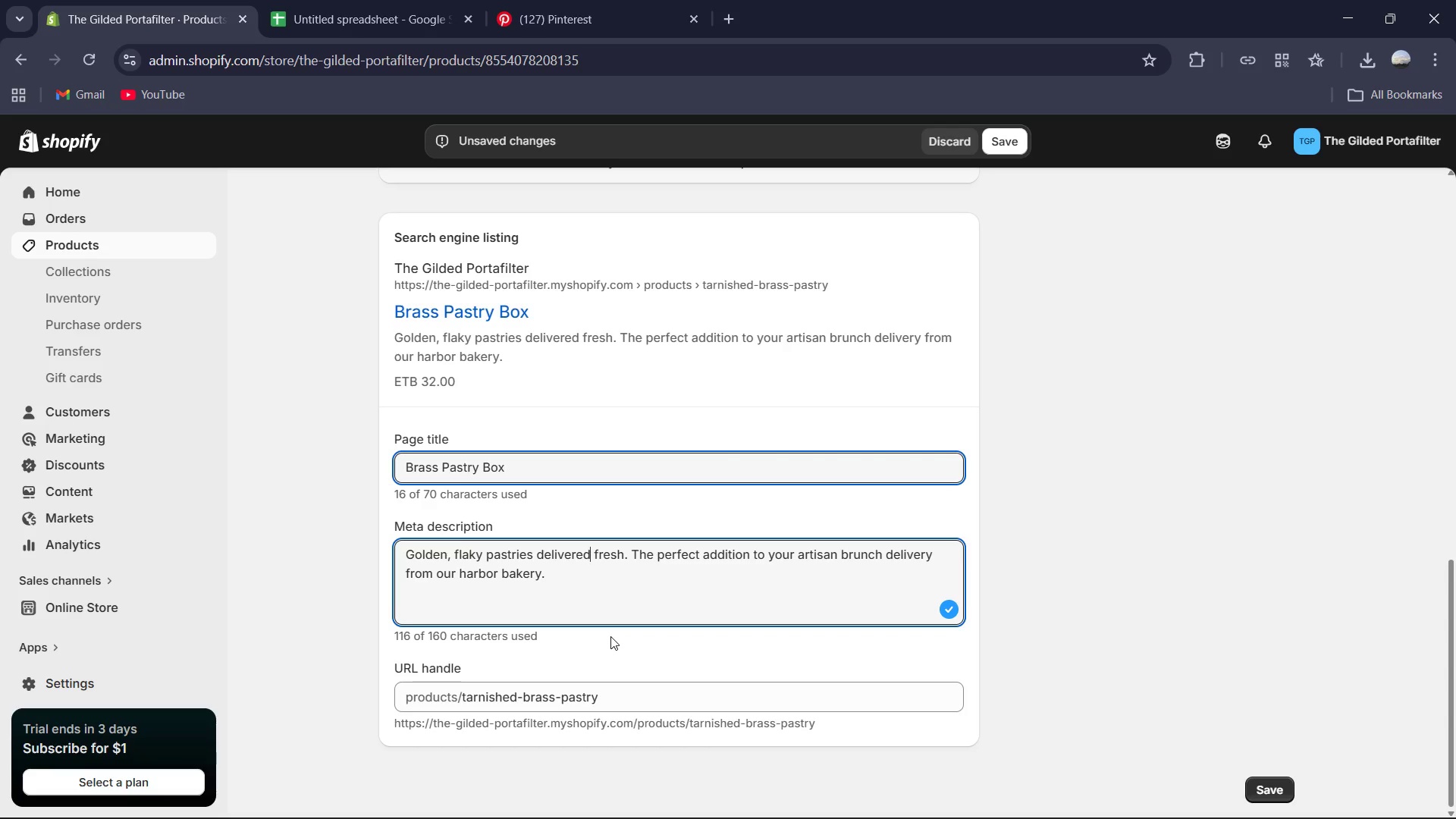 
scroll: coordinate [610, 636], scroll_direction: up, amount: 2.0
 